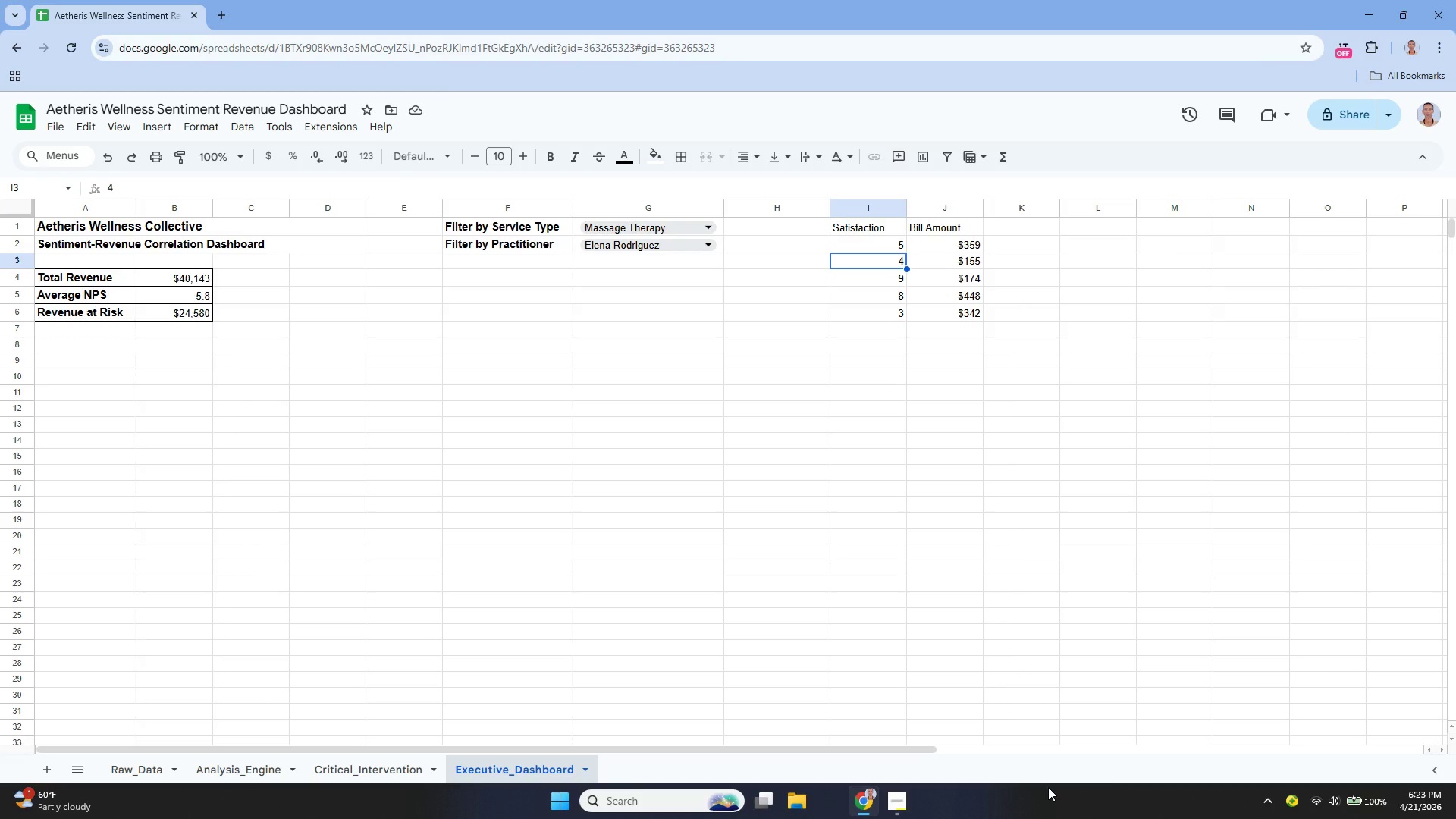 
left_click_drag(start_coordinate=[854, 228], to_coordinate=[958, 309])
 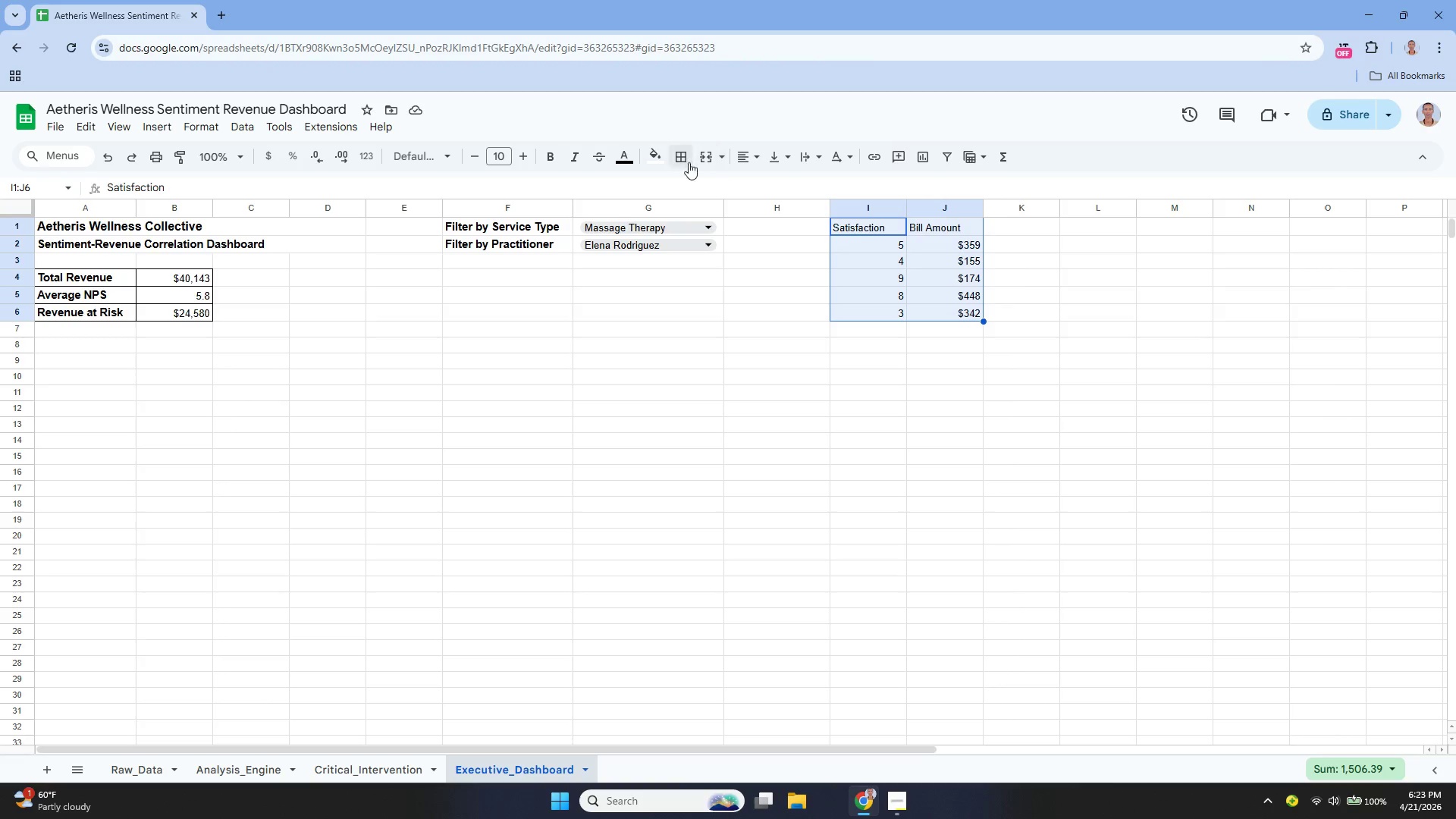 
left_click([686, 162])
 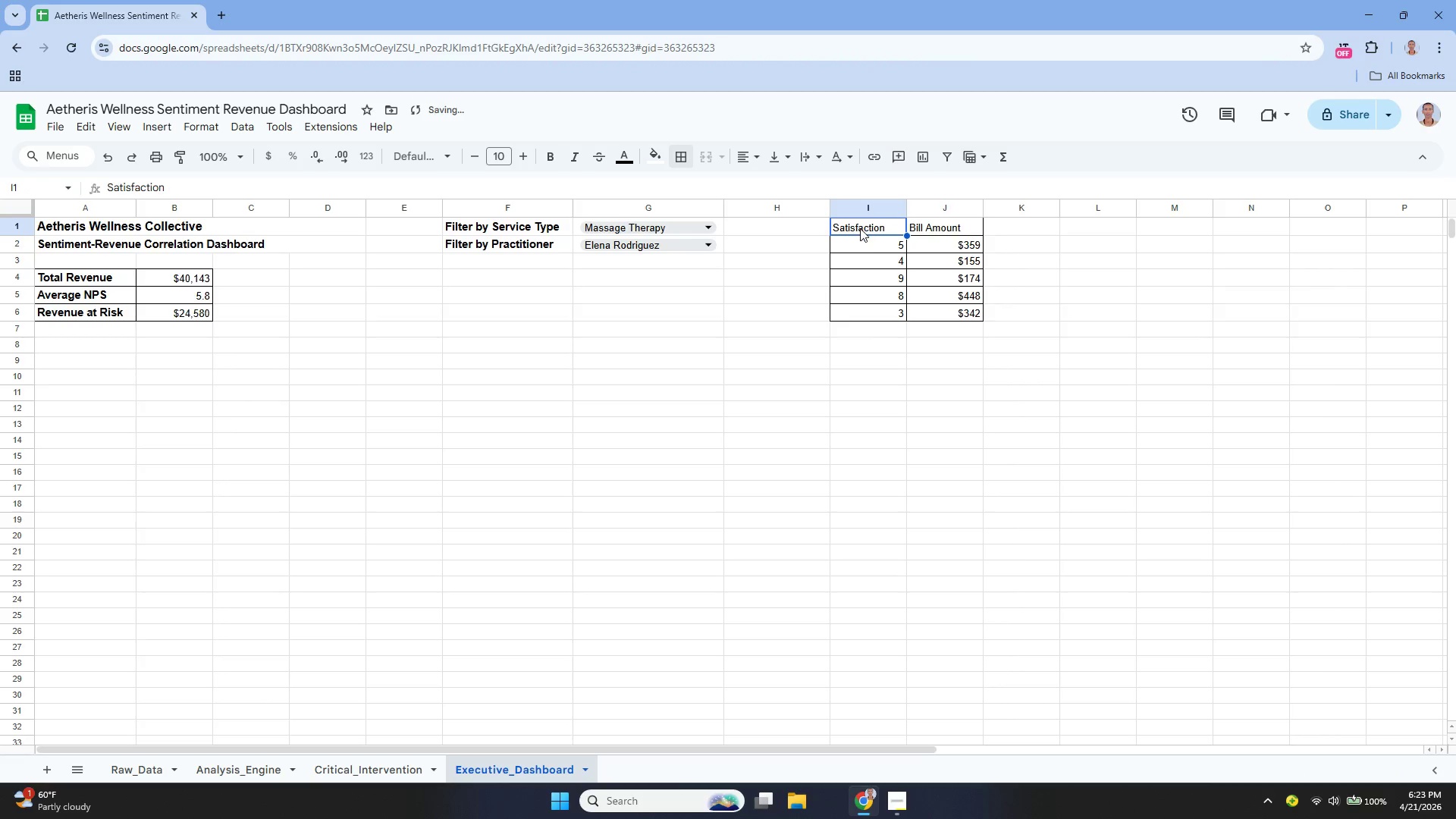 
left_click_drag(start_coordinate=[860, 228], to_coordinate=[928, 224])
 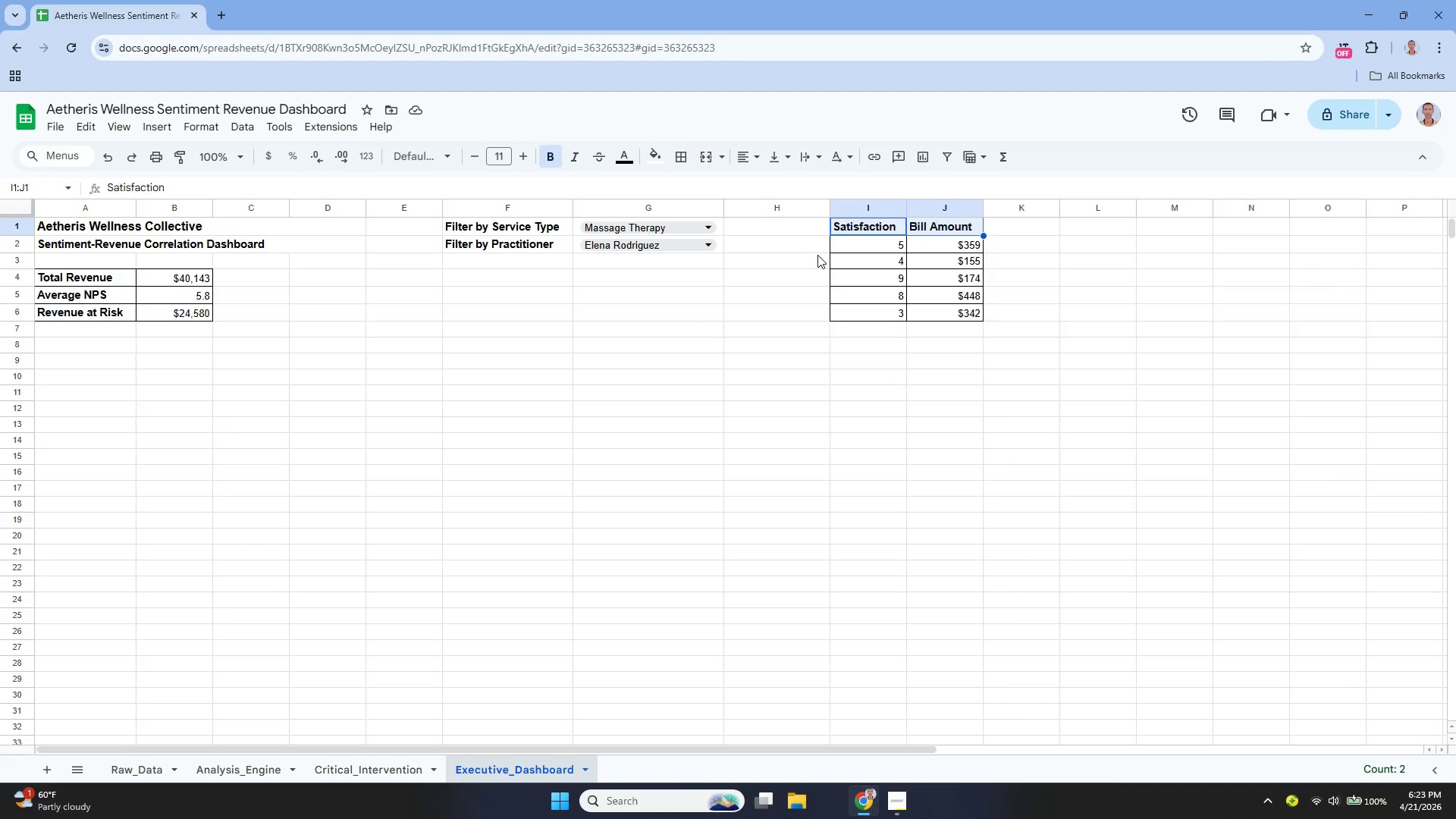 
wait(14.83)
 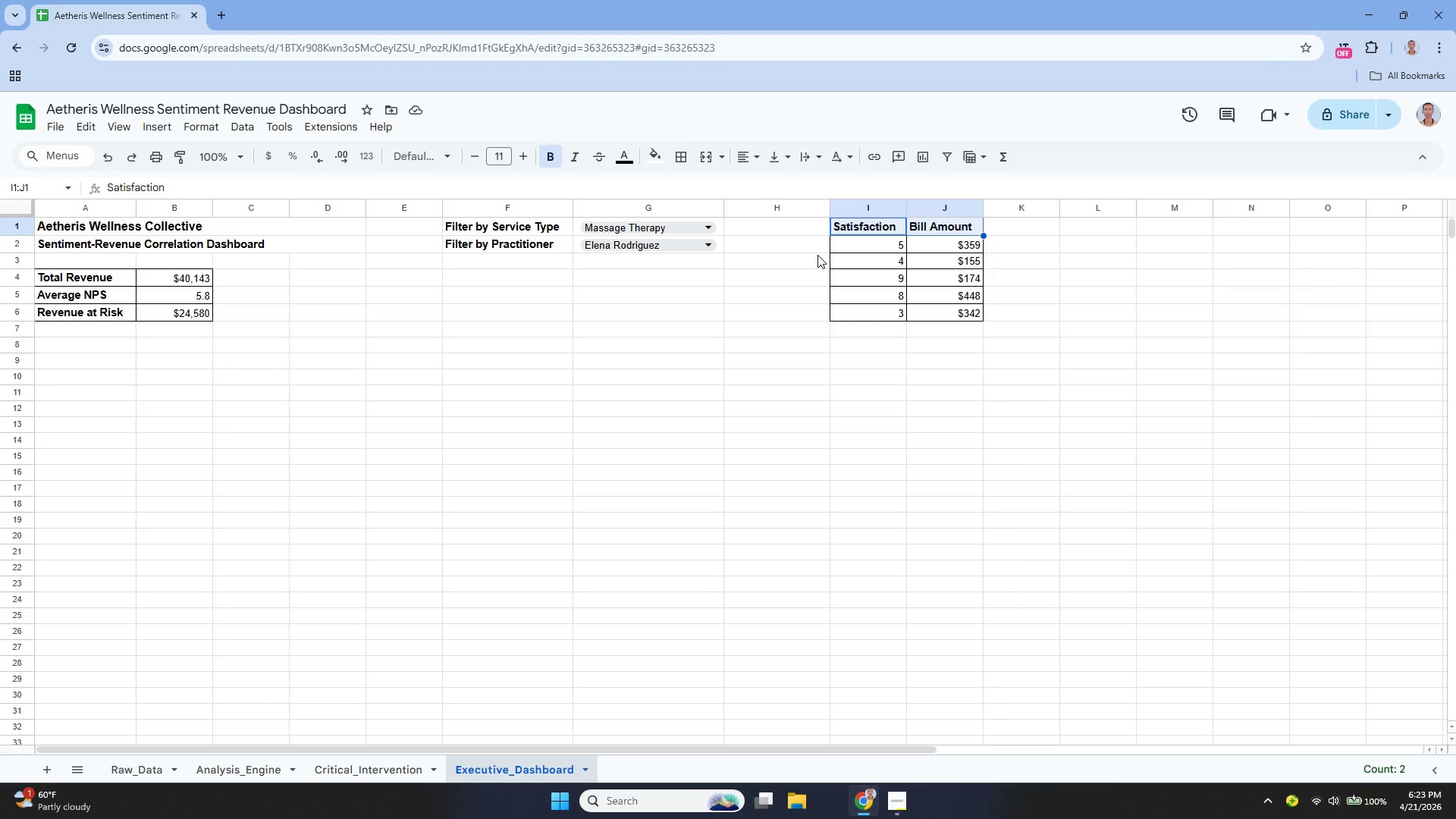 
left_click_drag(start_coordinate=[843, 224], to_coordinate=[940, 311])
 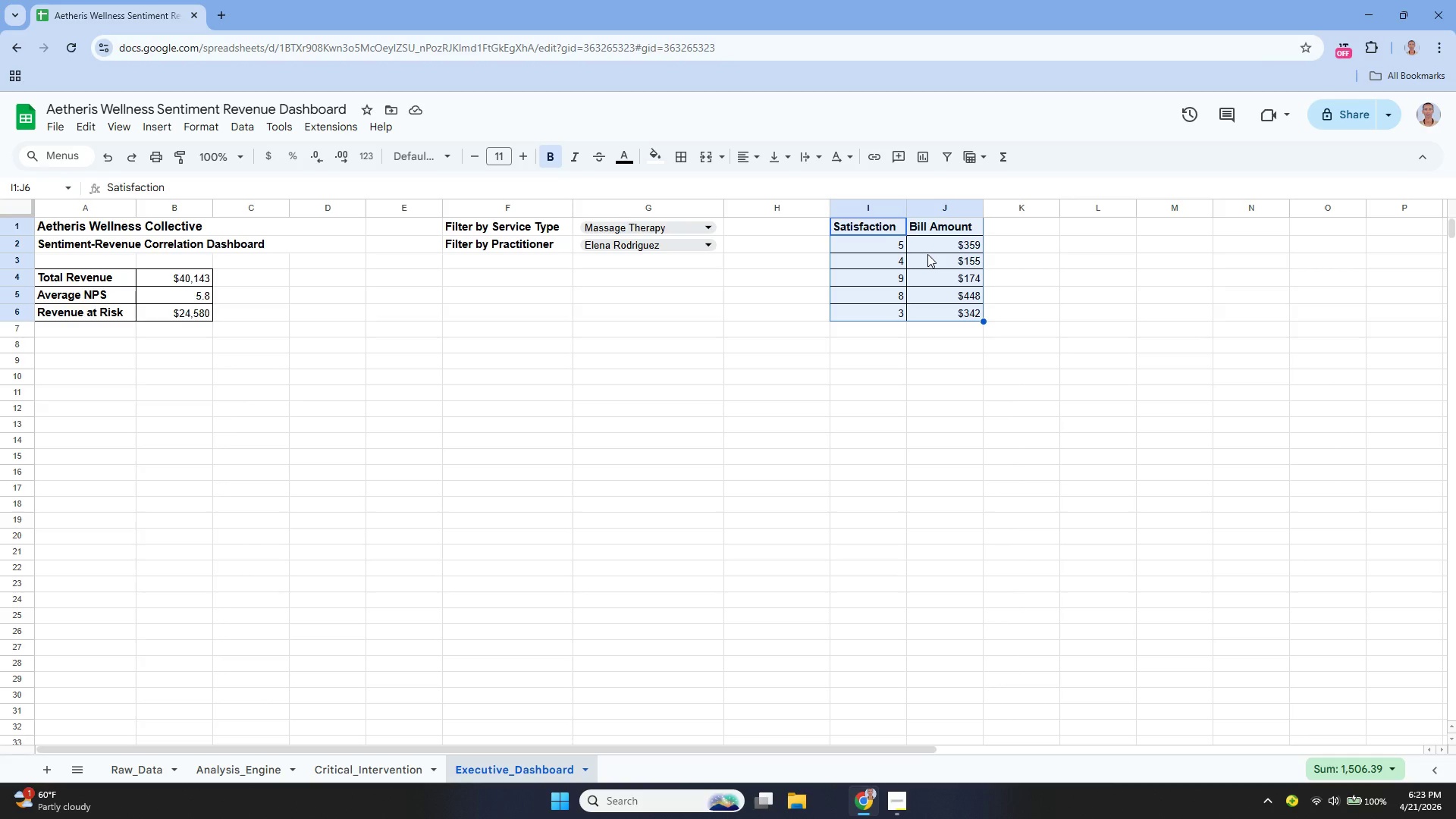 
wait(14.95)
 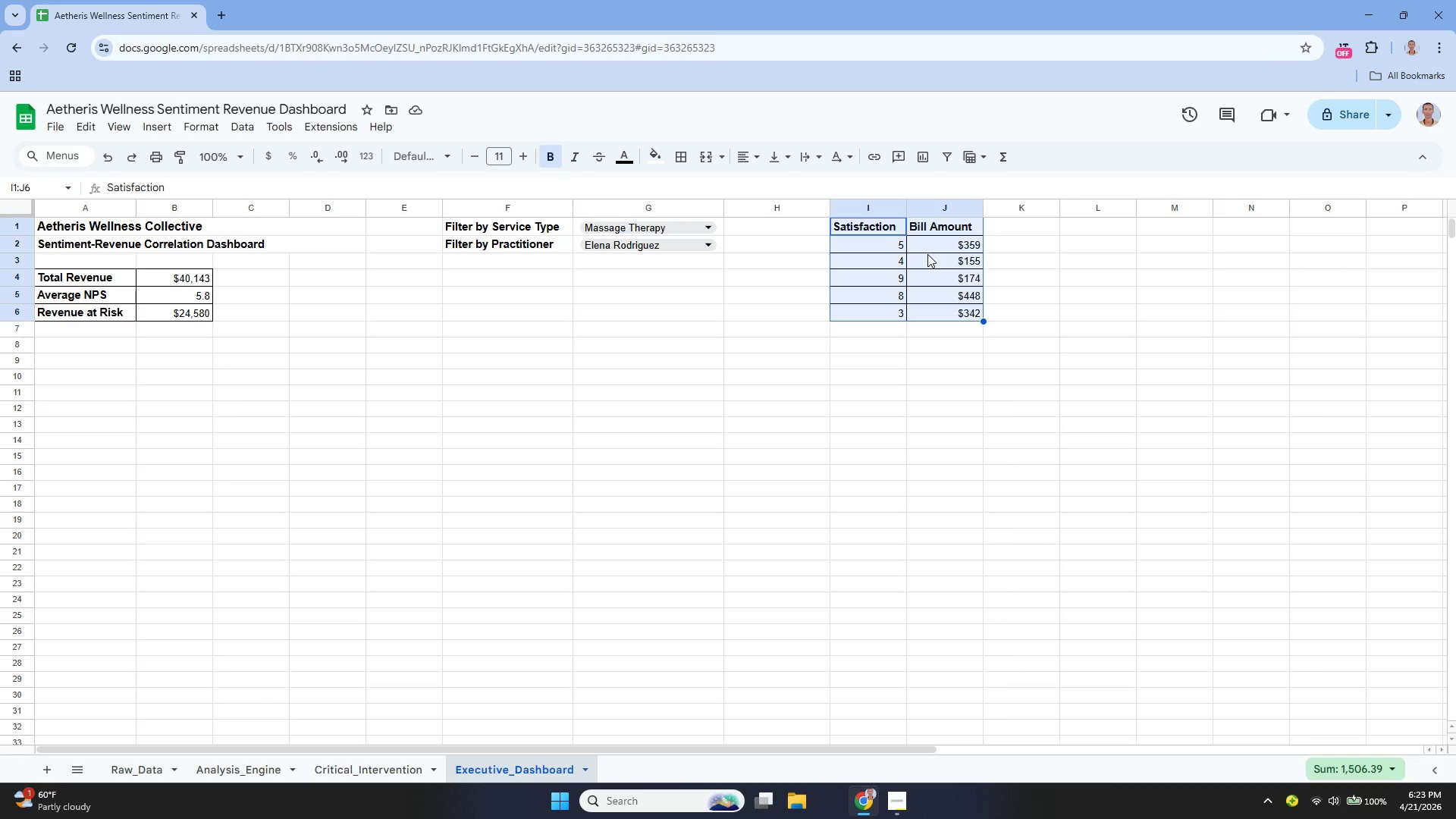 
left_click([172, 133])
 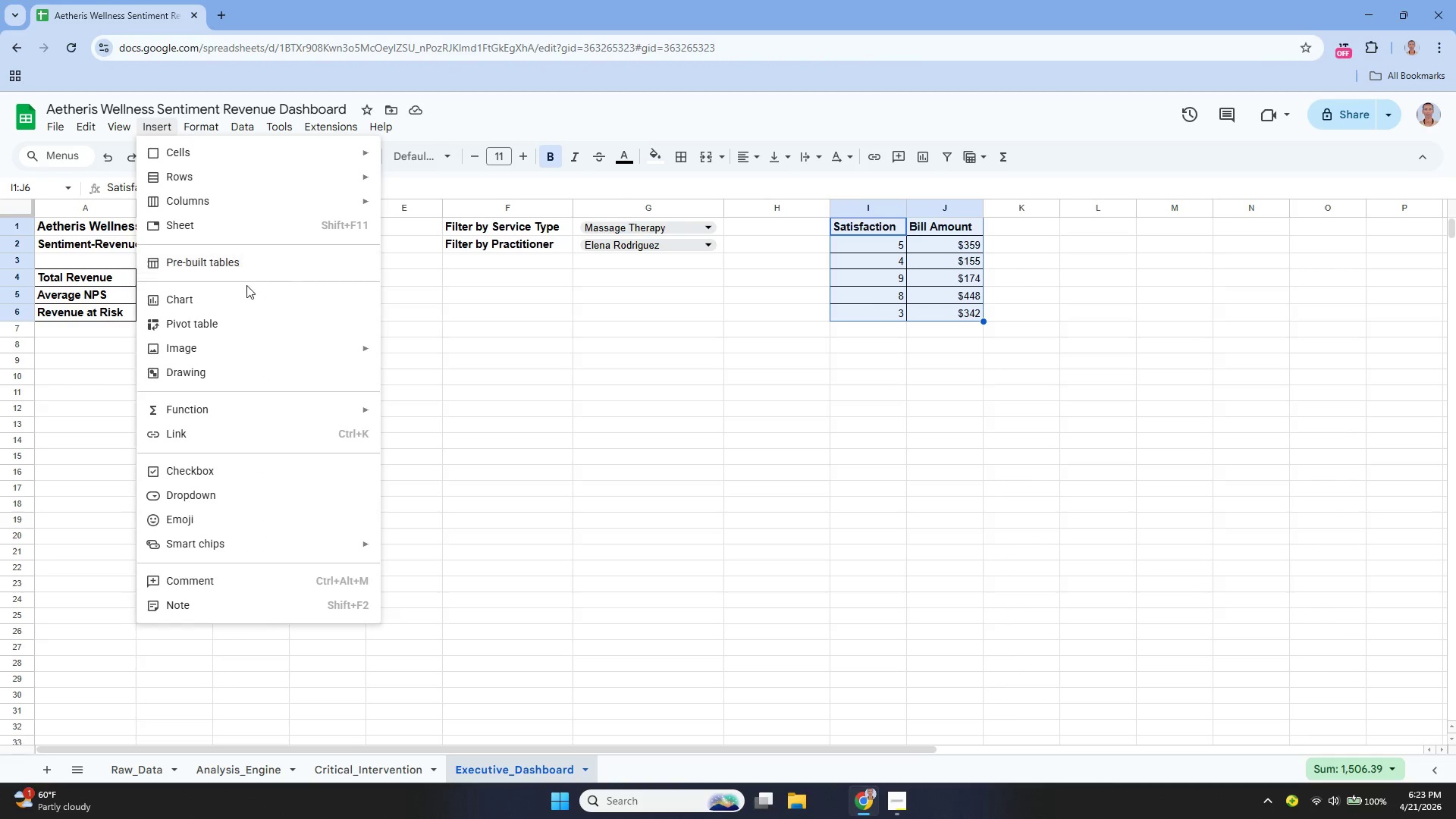 
left_click([246, 297])
 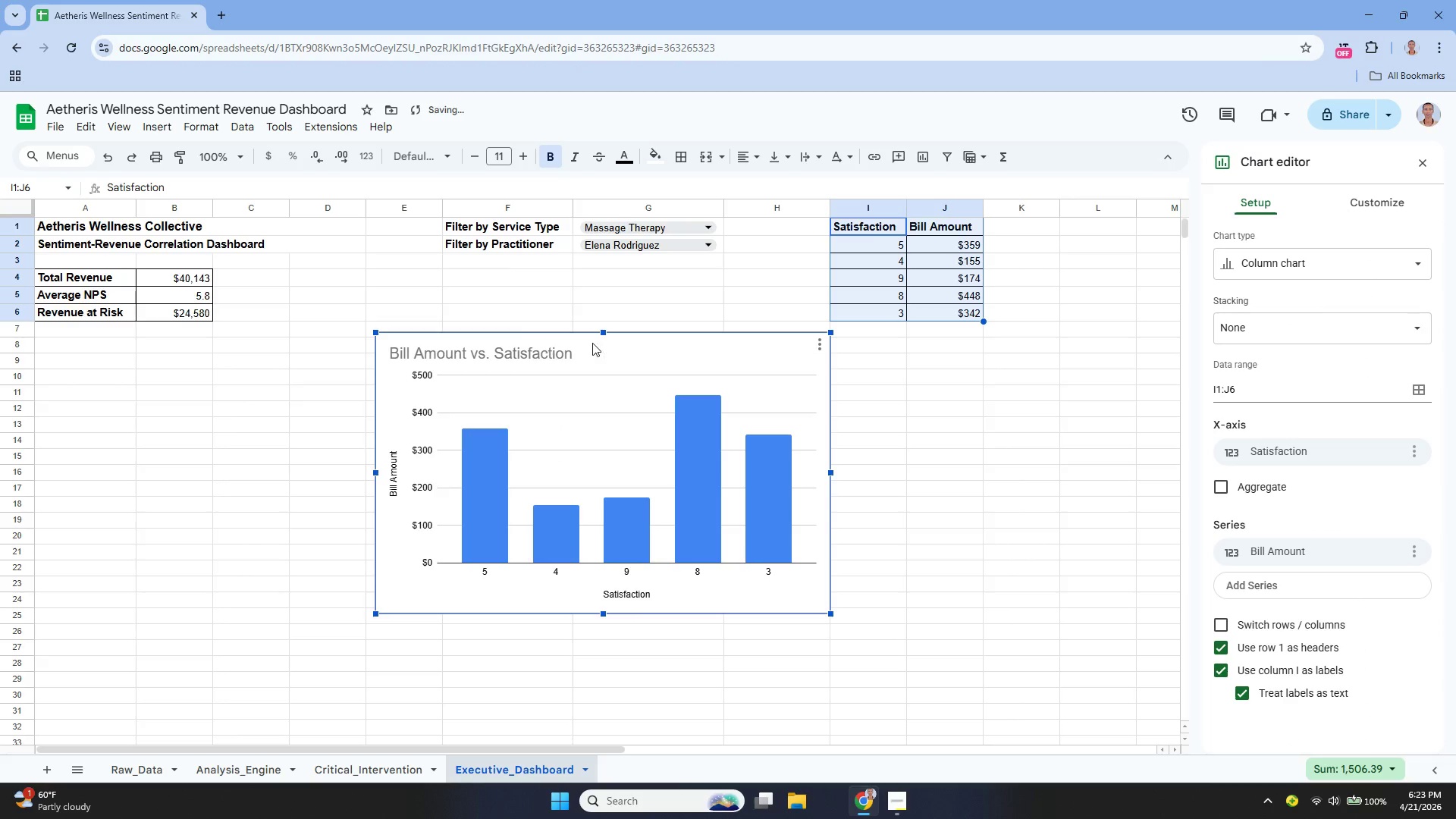 
left_click([1269, 274])
 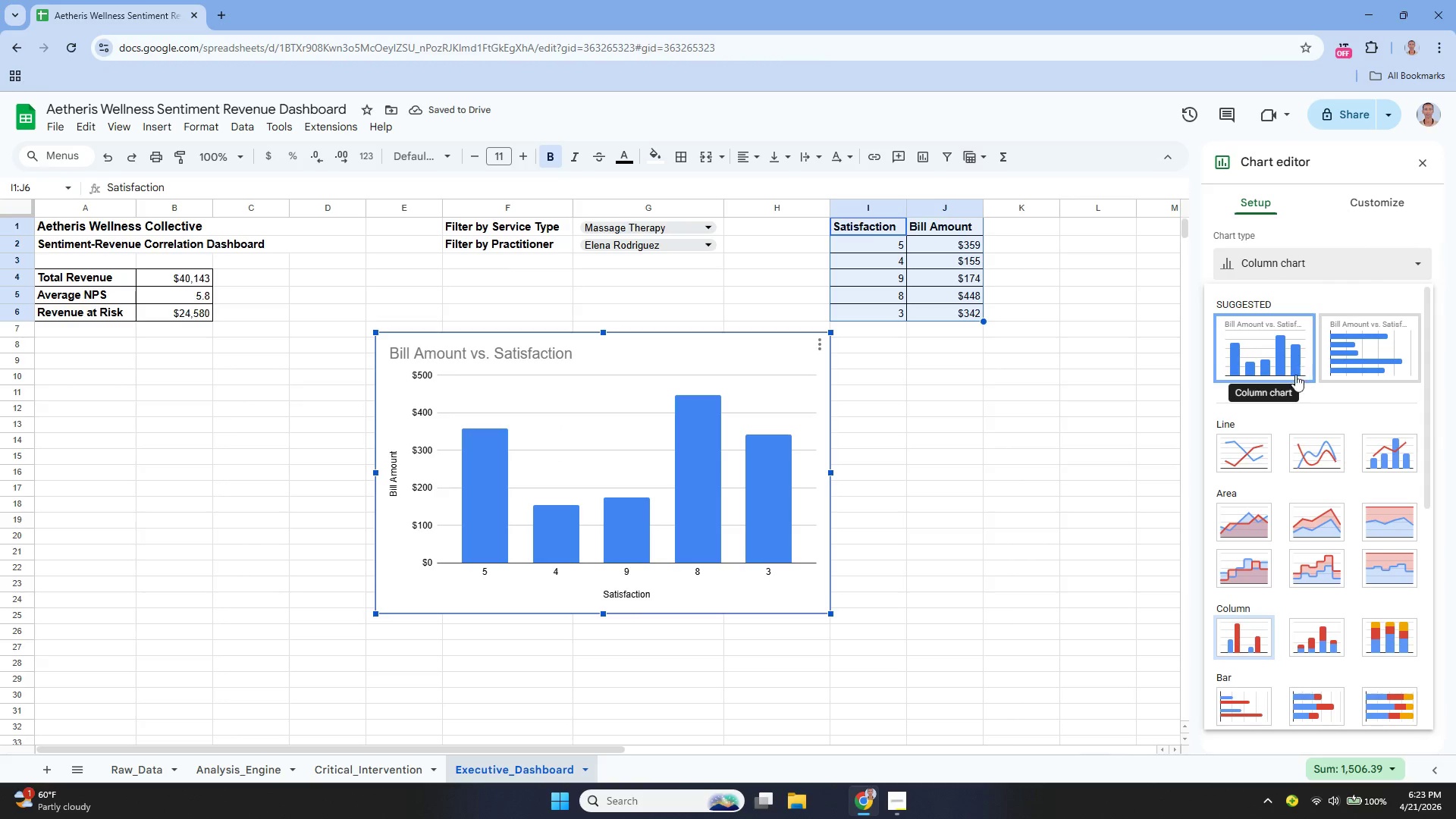 
scroll: coordinate [1278, 444], scroll_direction: down, amount: 2.0
 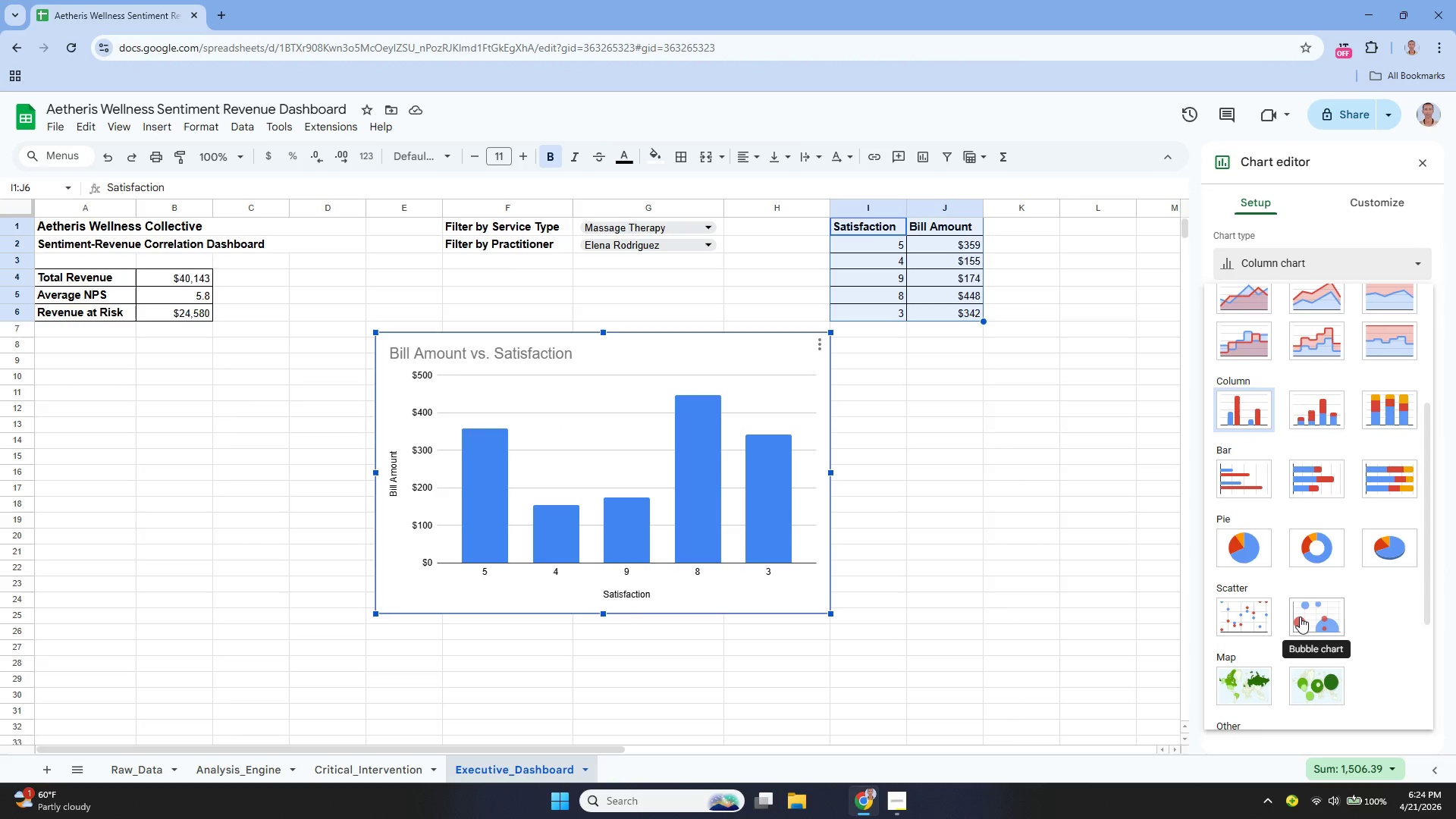 
wait(5.03)
 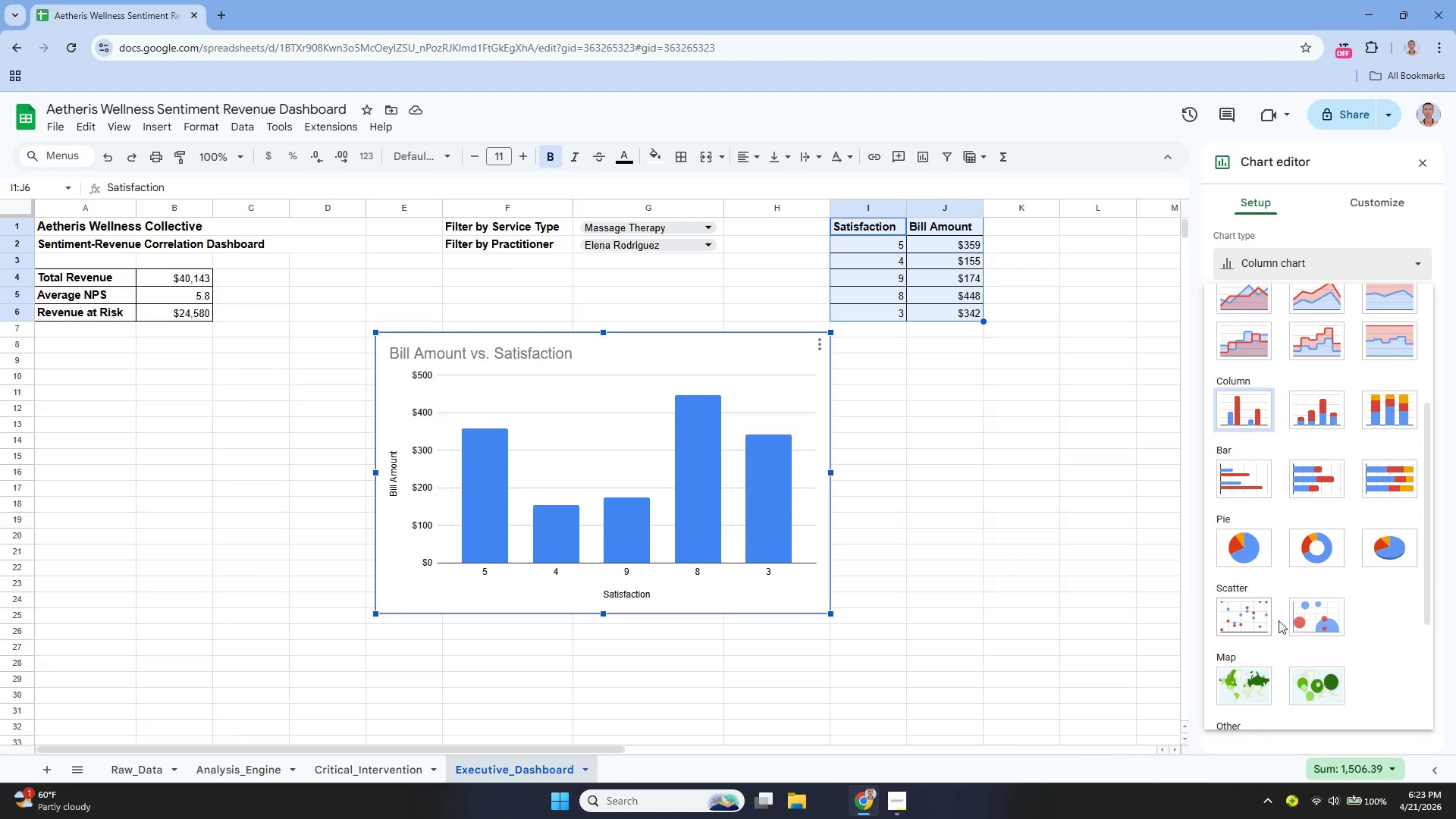 
left_click([1250, 600])
 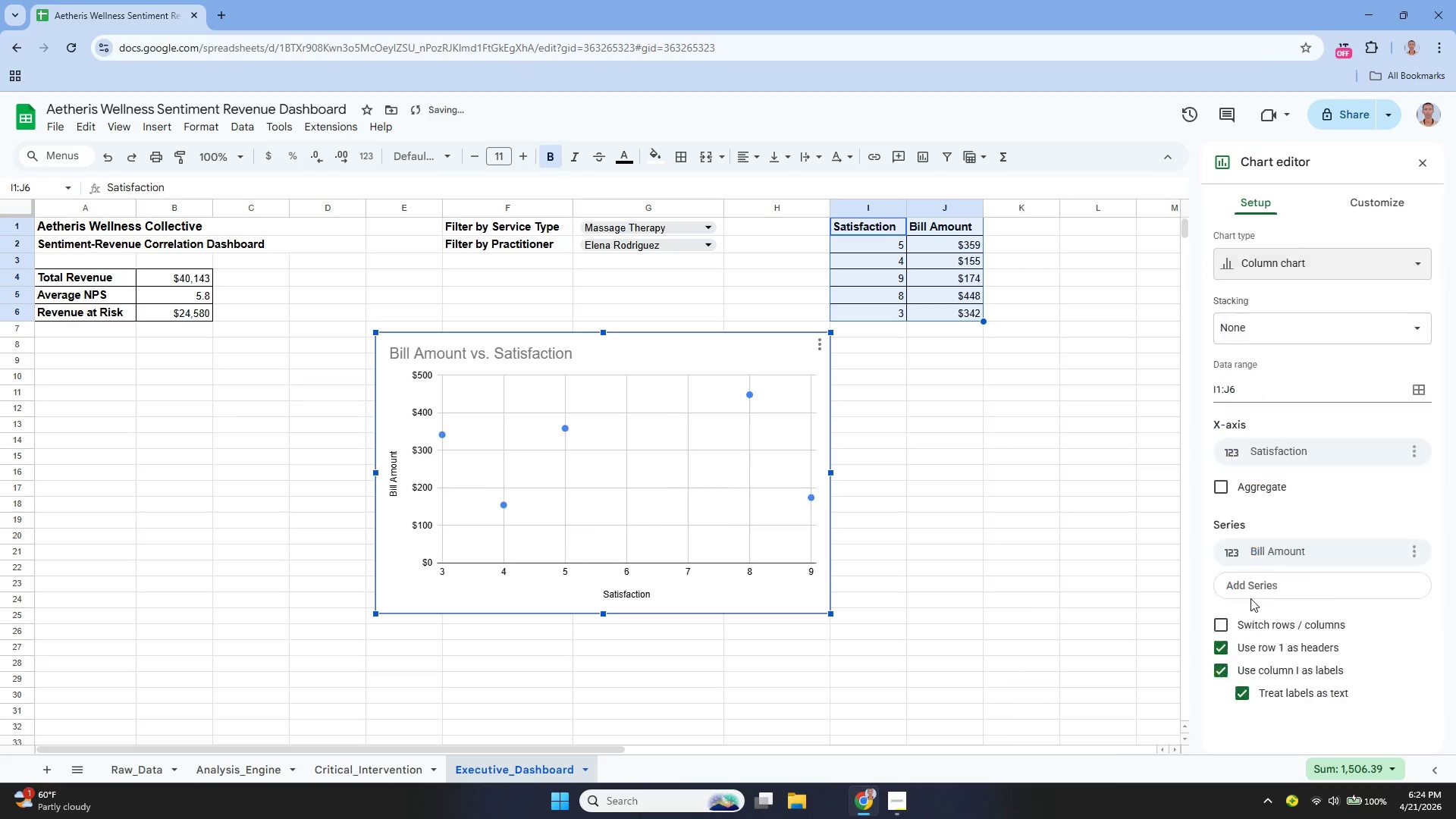 
mouse_move([1244, 585])
 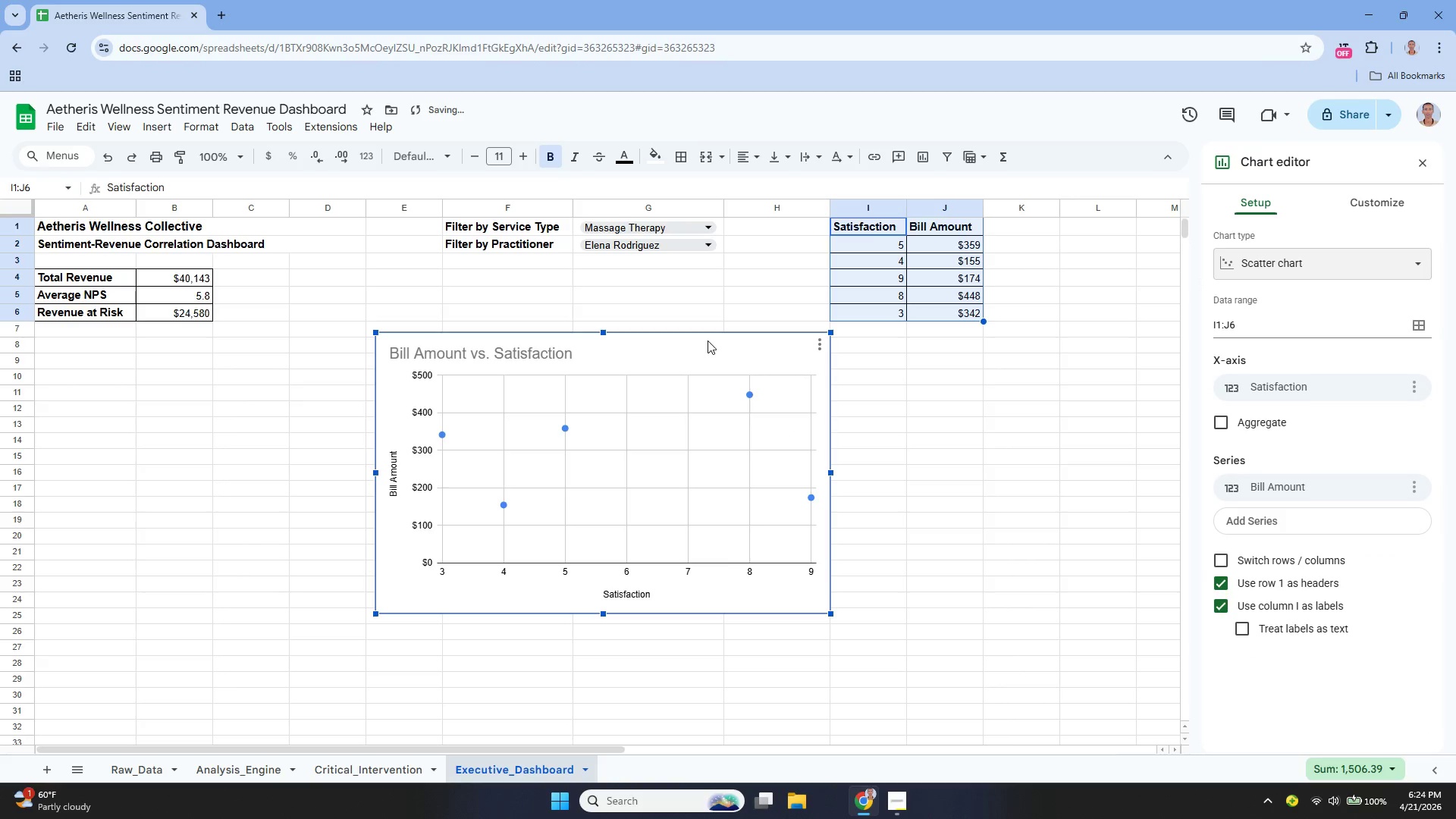 
left_click_drag(start_coordinate=[708, 340], to_coordinate=[808, 451])
 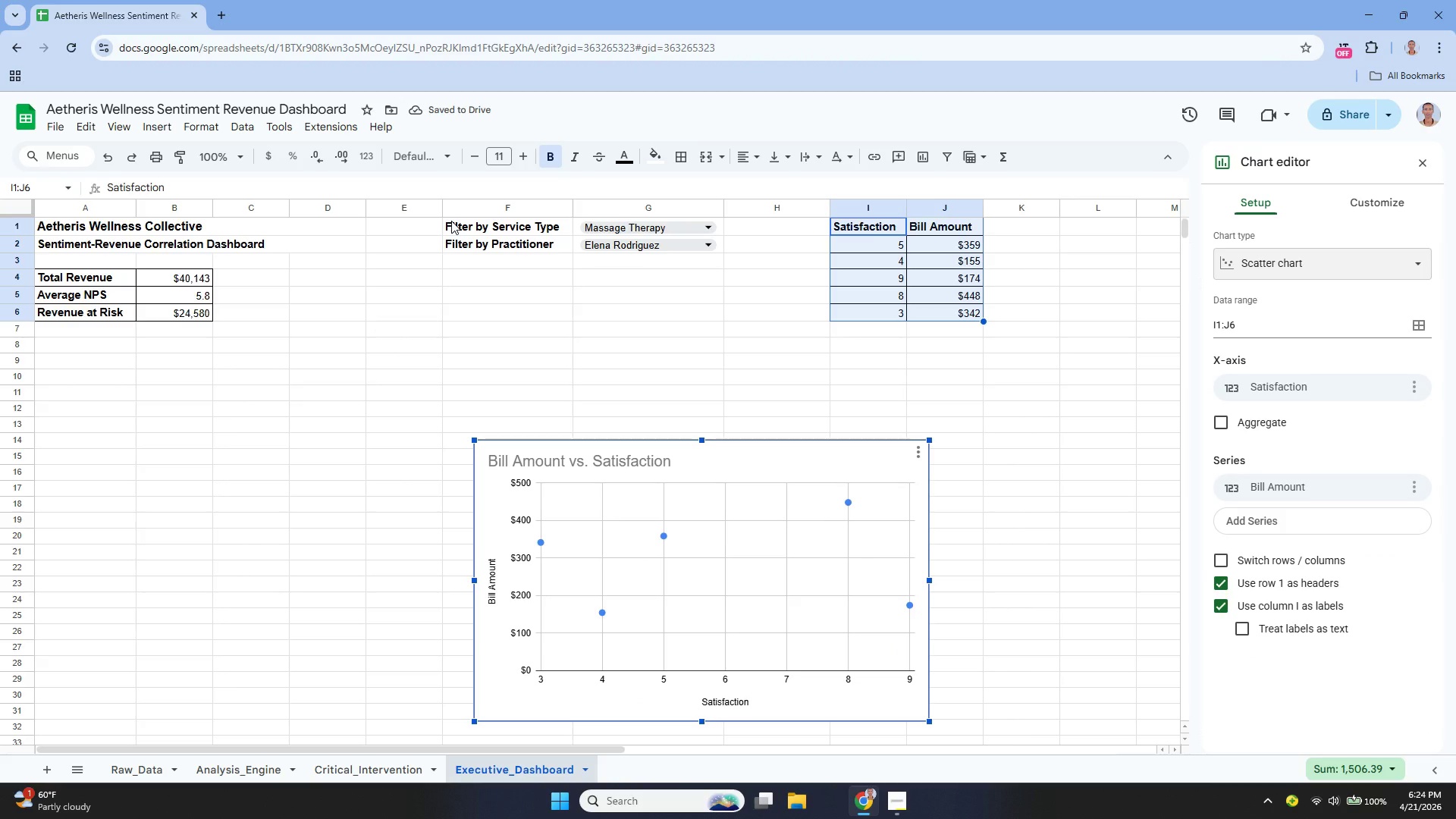 
left_click_drag(start_coordinate=[451, 221], to_coordinate=[708, 249])
 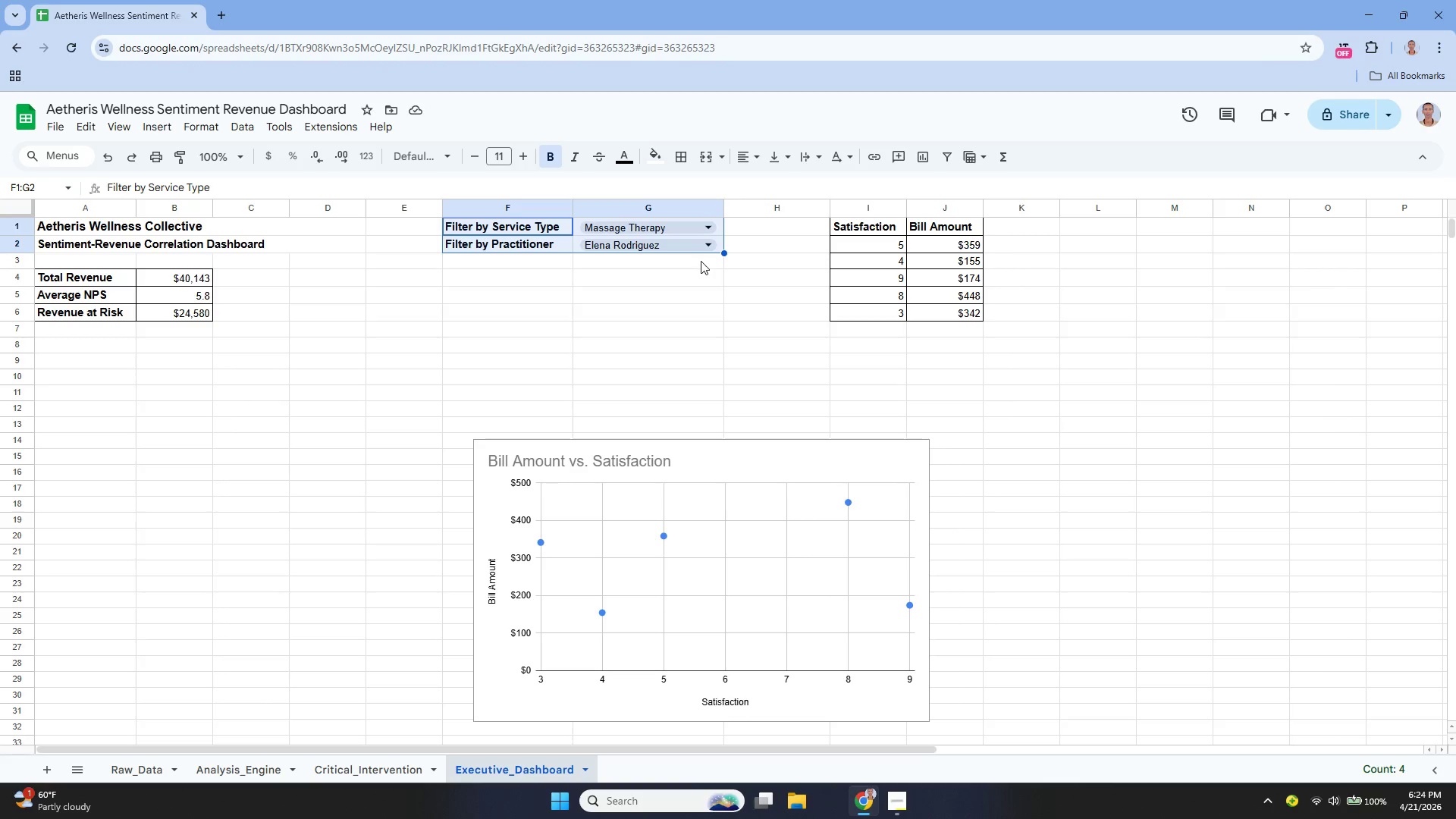 
key(Control+X)
 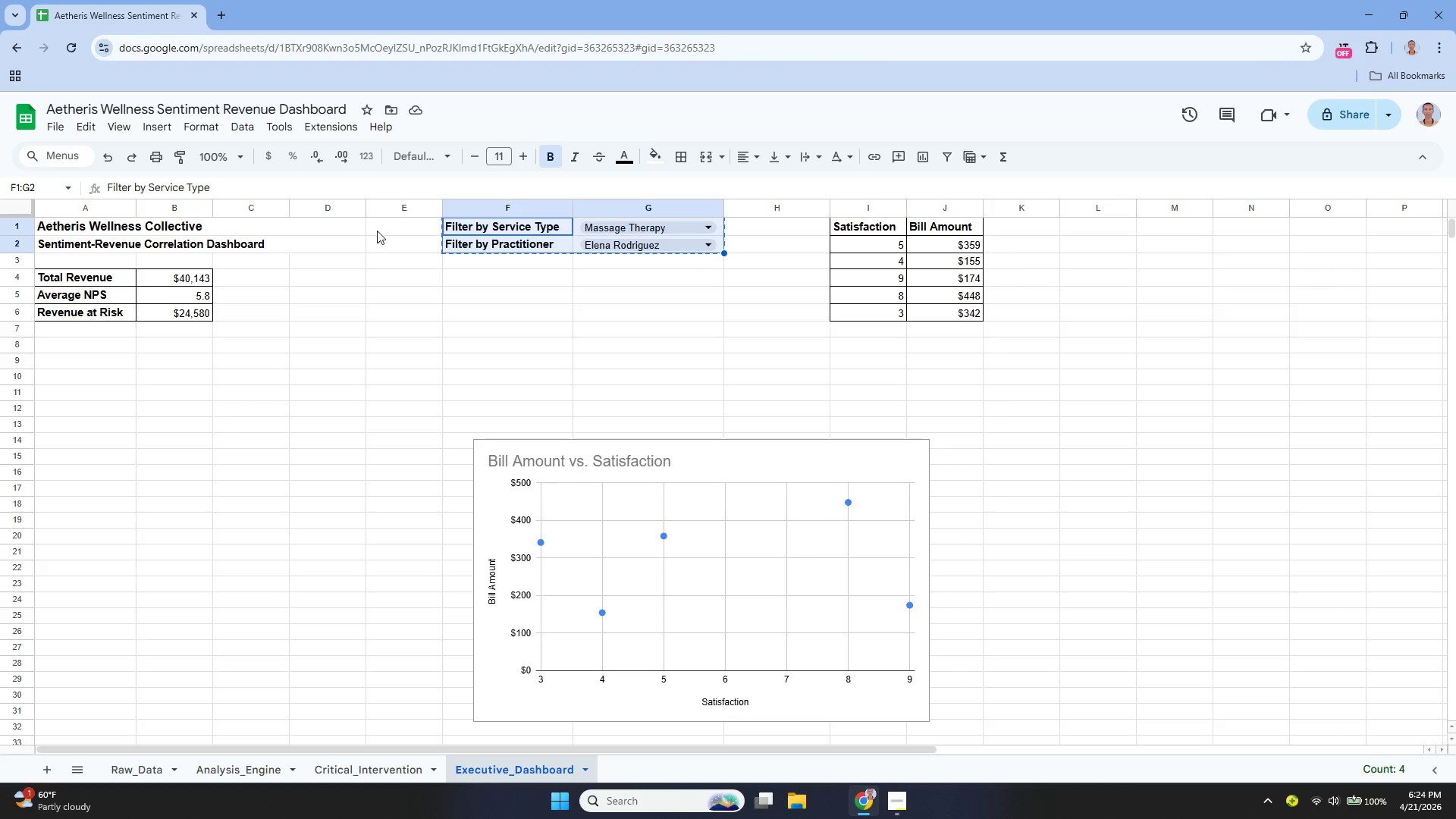 
hold_key(key=ControlLeft, duration=0.72)
 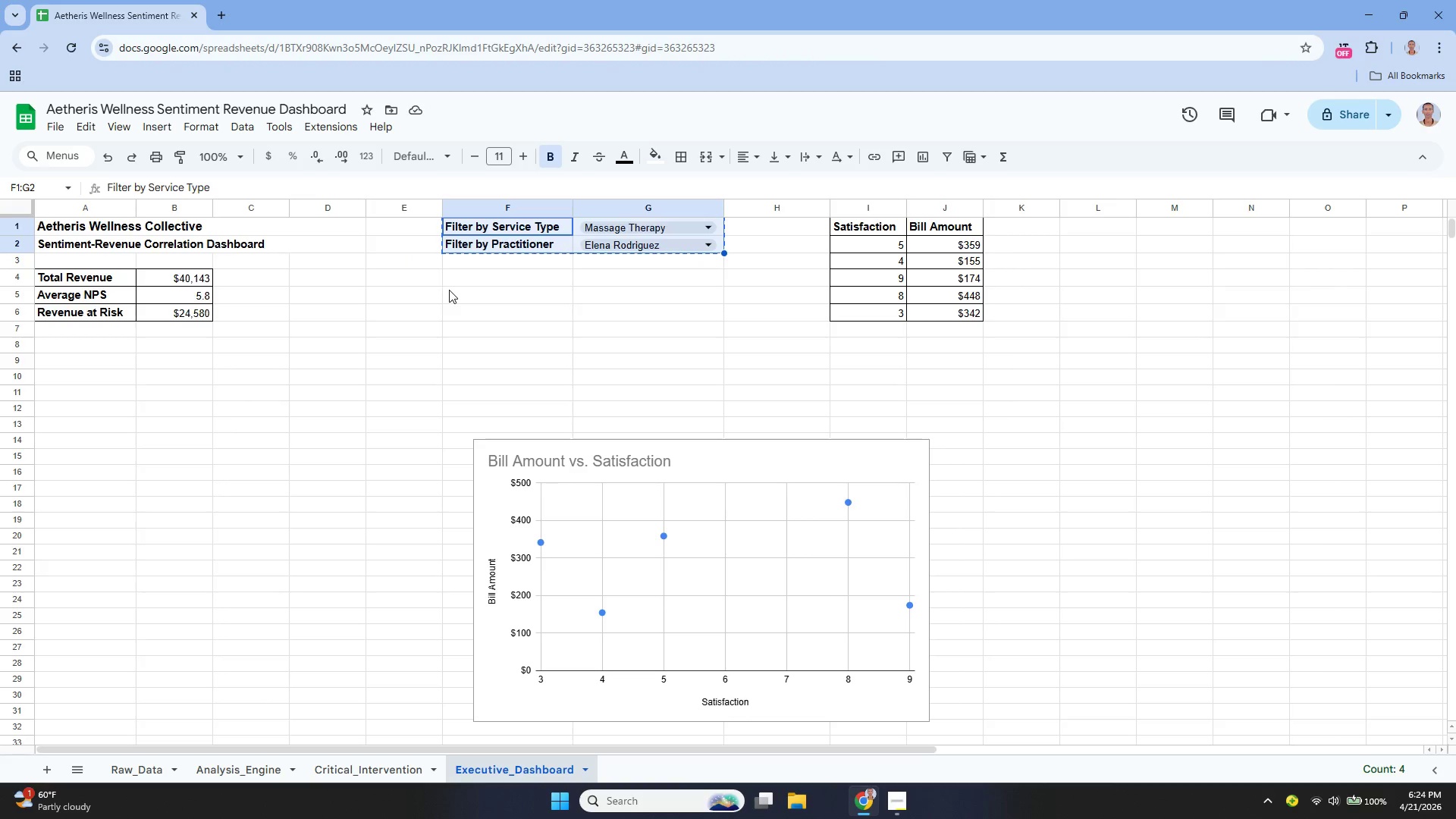 
left_click([449, 290])
 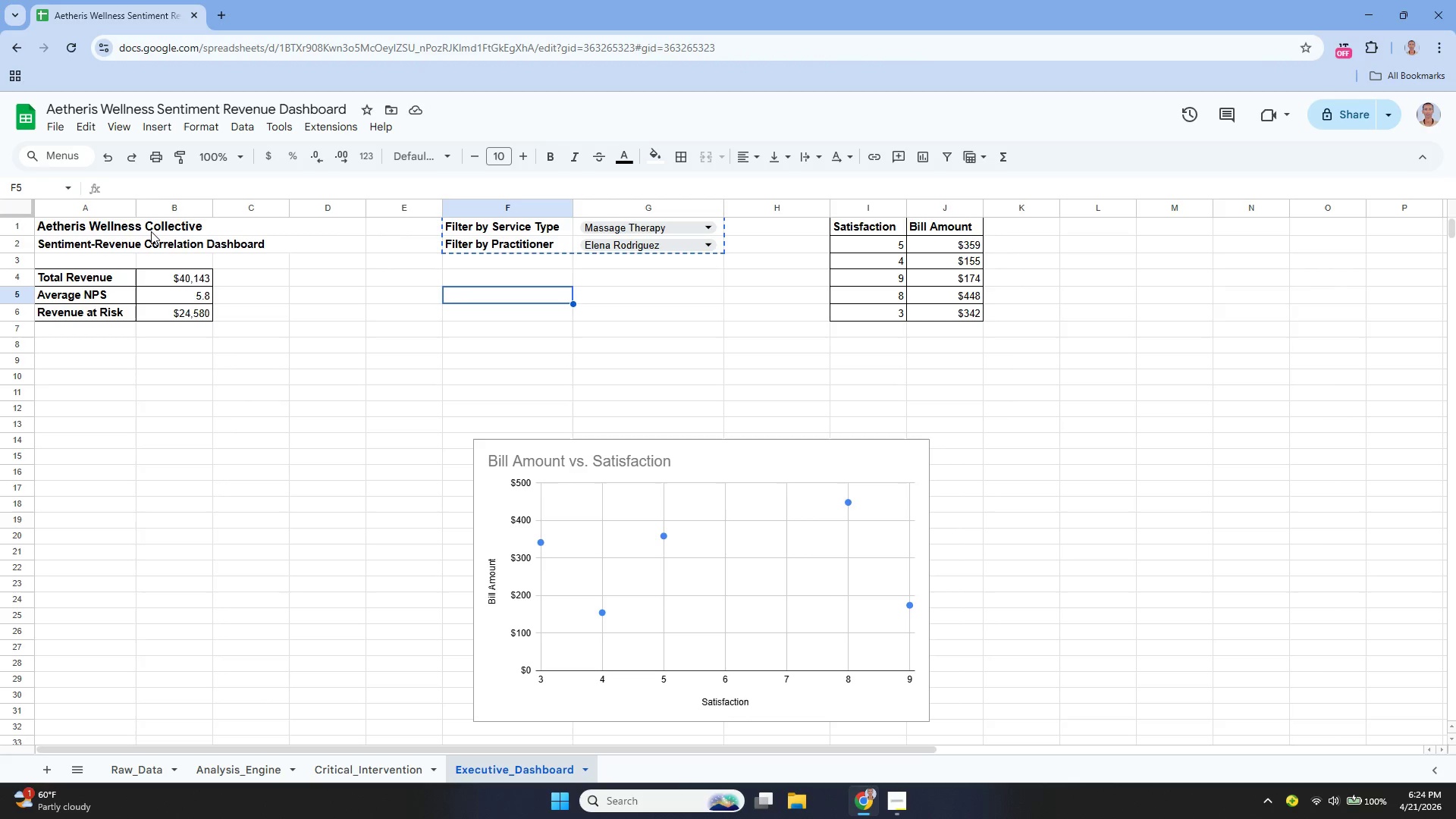 
left_click_drag(start_coordinate=[158, 223], to_coordinate=[249, 250])
 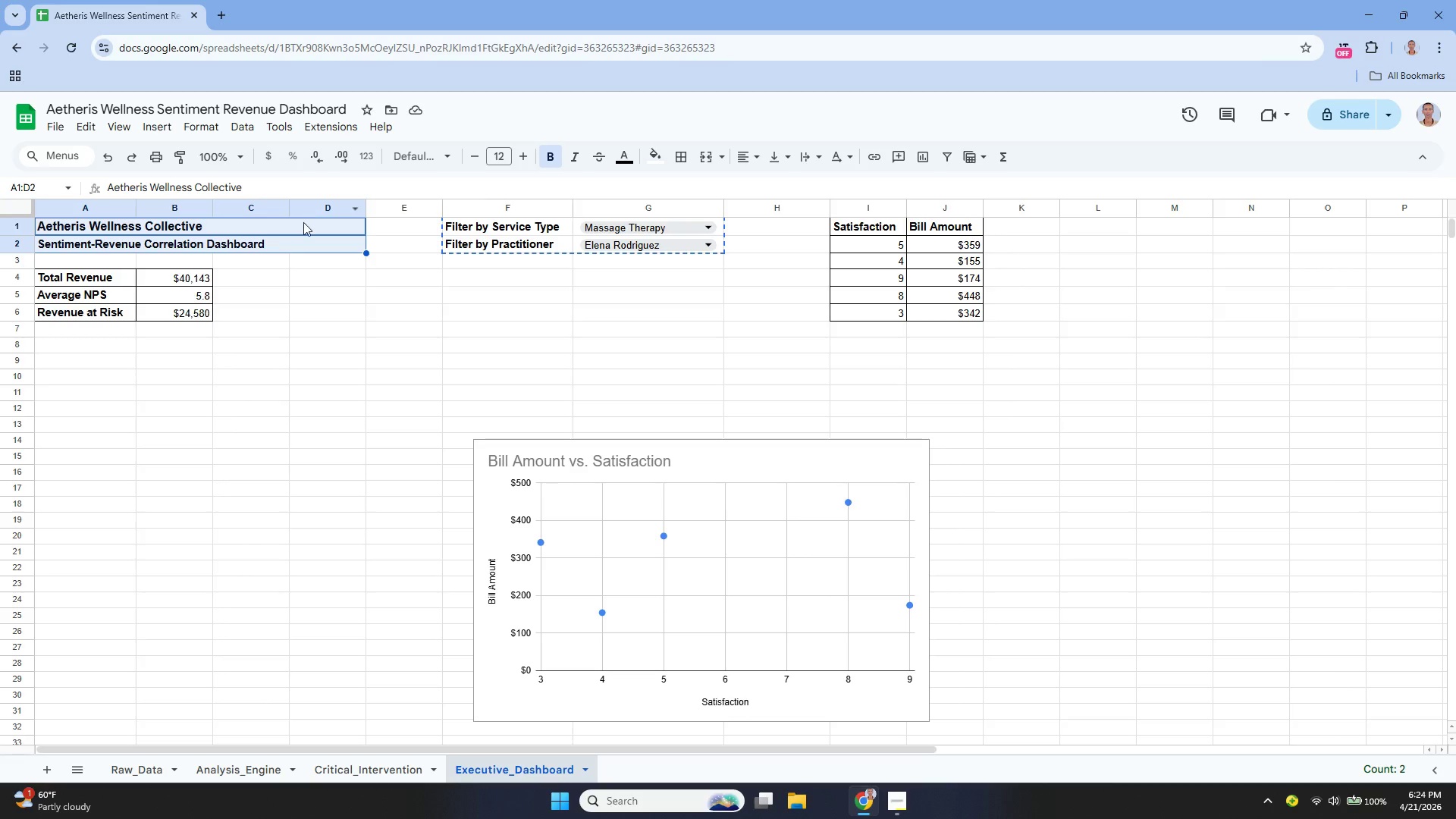 
wait(6.03)
 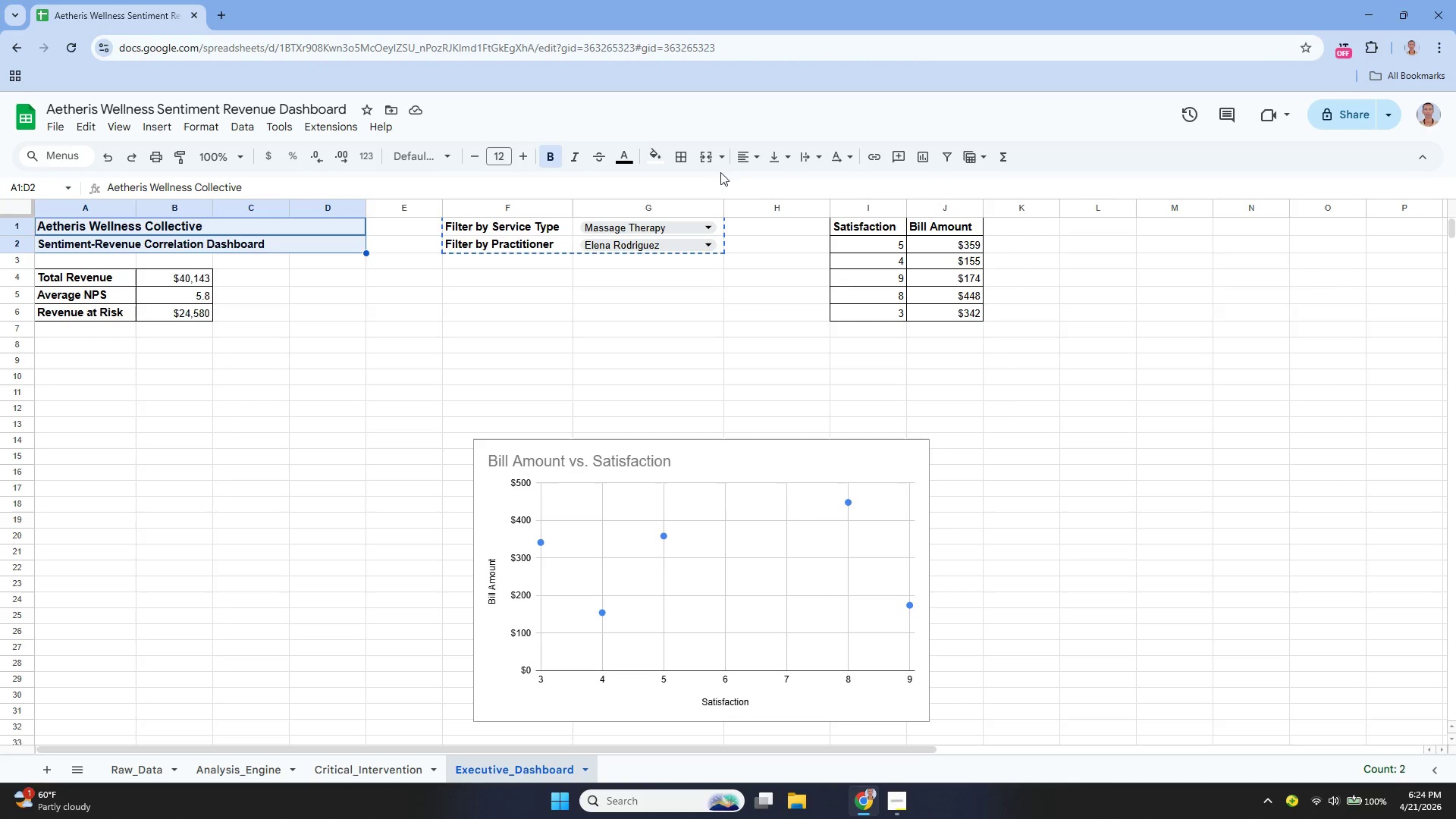 
left_click([711, 155])
 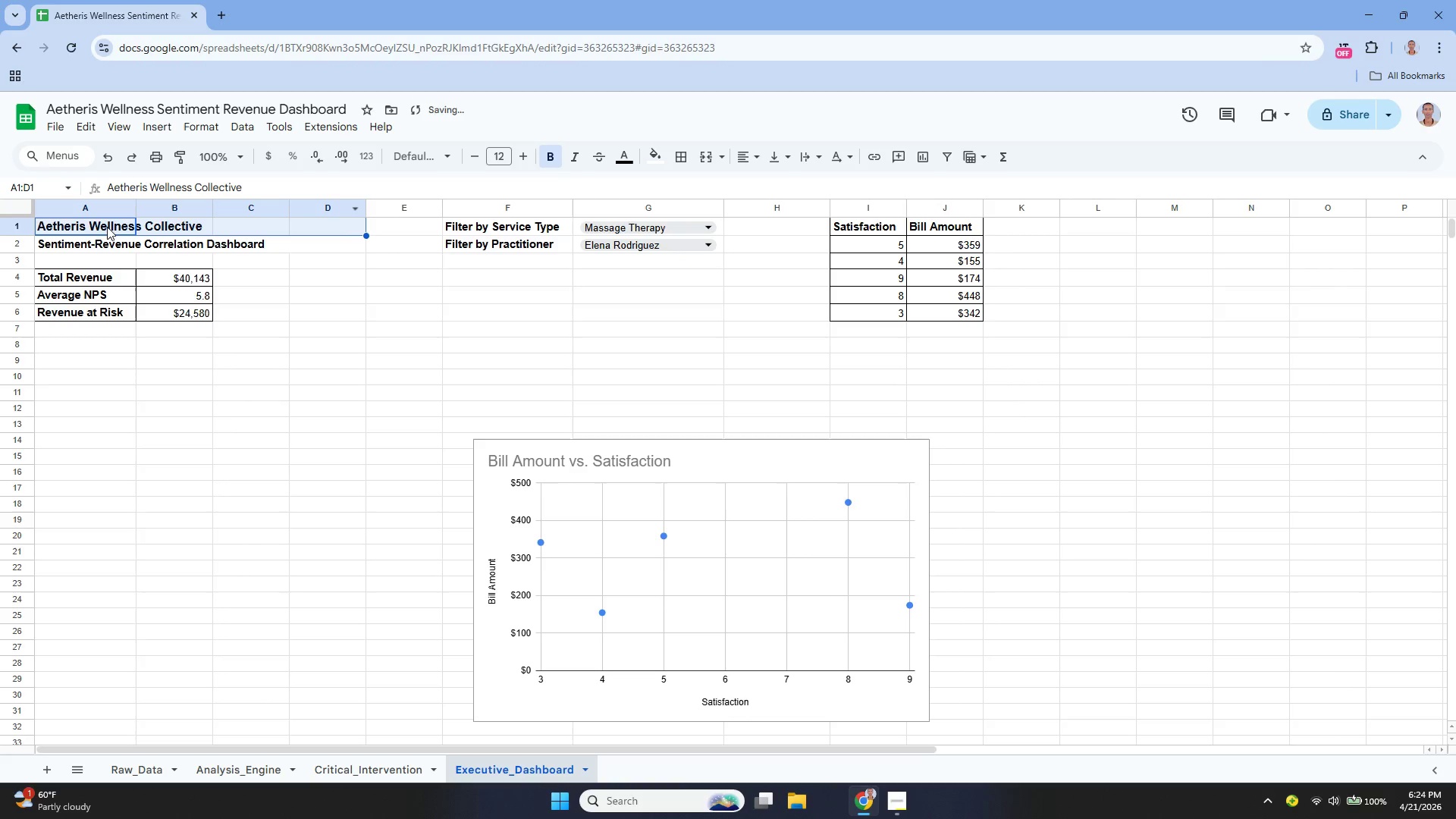 
left_click_drag(start_coordinate=[108, 222], to_coordinate=[249, 226])
 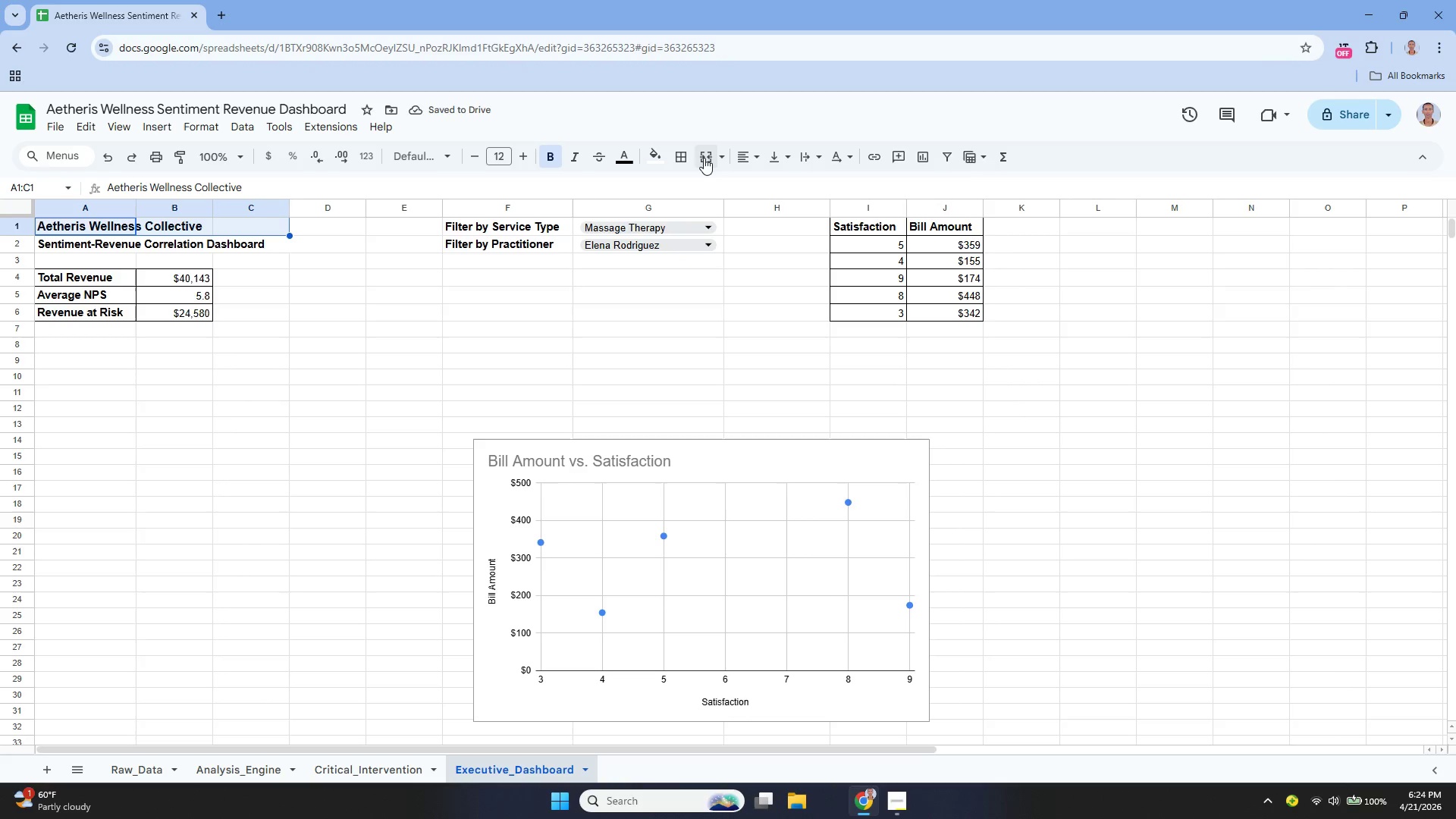 
left_click([704, 161])
 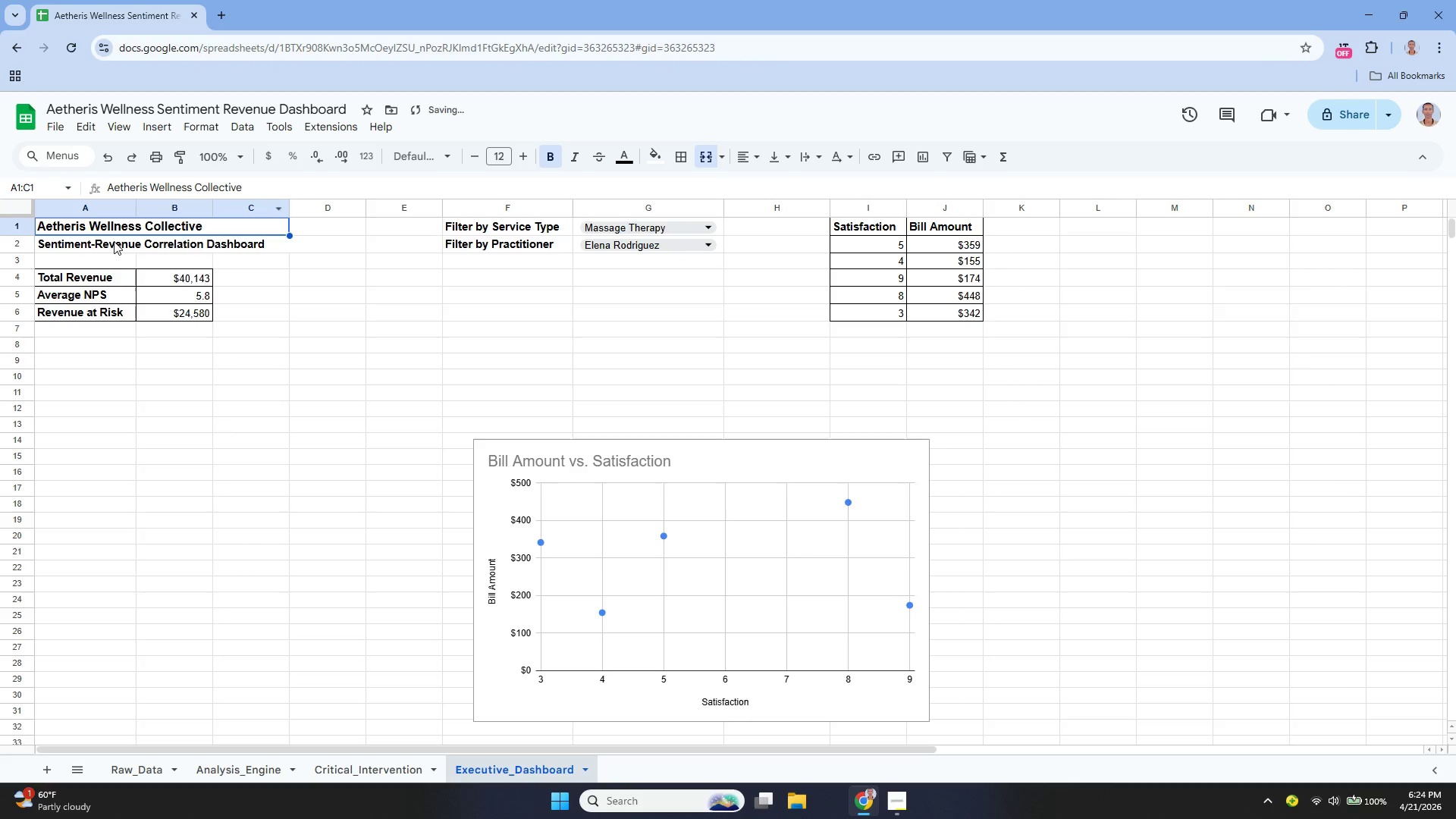 
left_click_drag(start_coordinate=[108, 243], to_coordinate=[210, 240])
 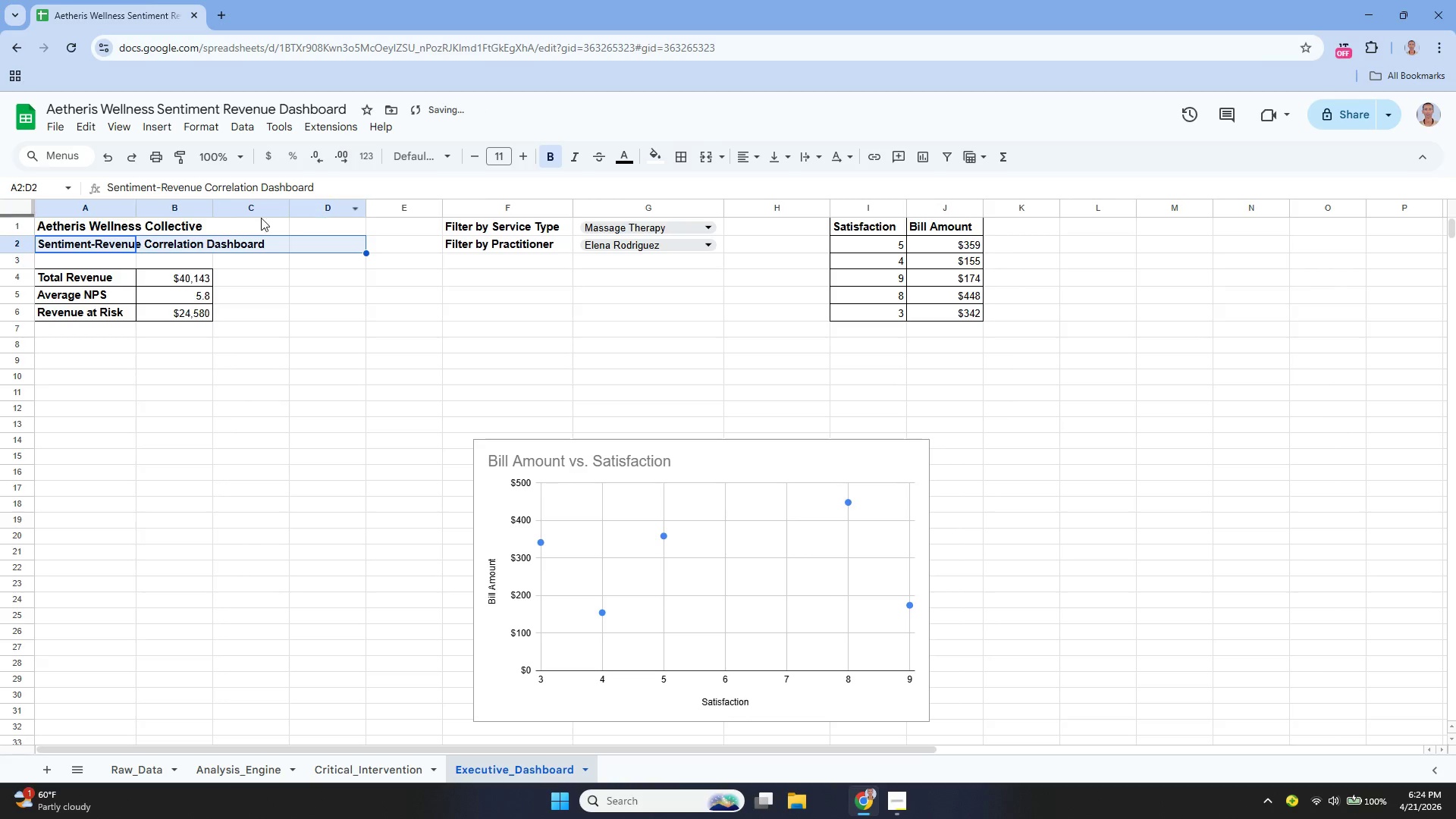 
left_click_drag(start_coordinate=[105, 242], to_coordinate=[269, 246])
 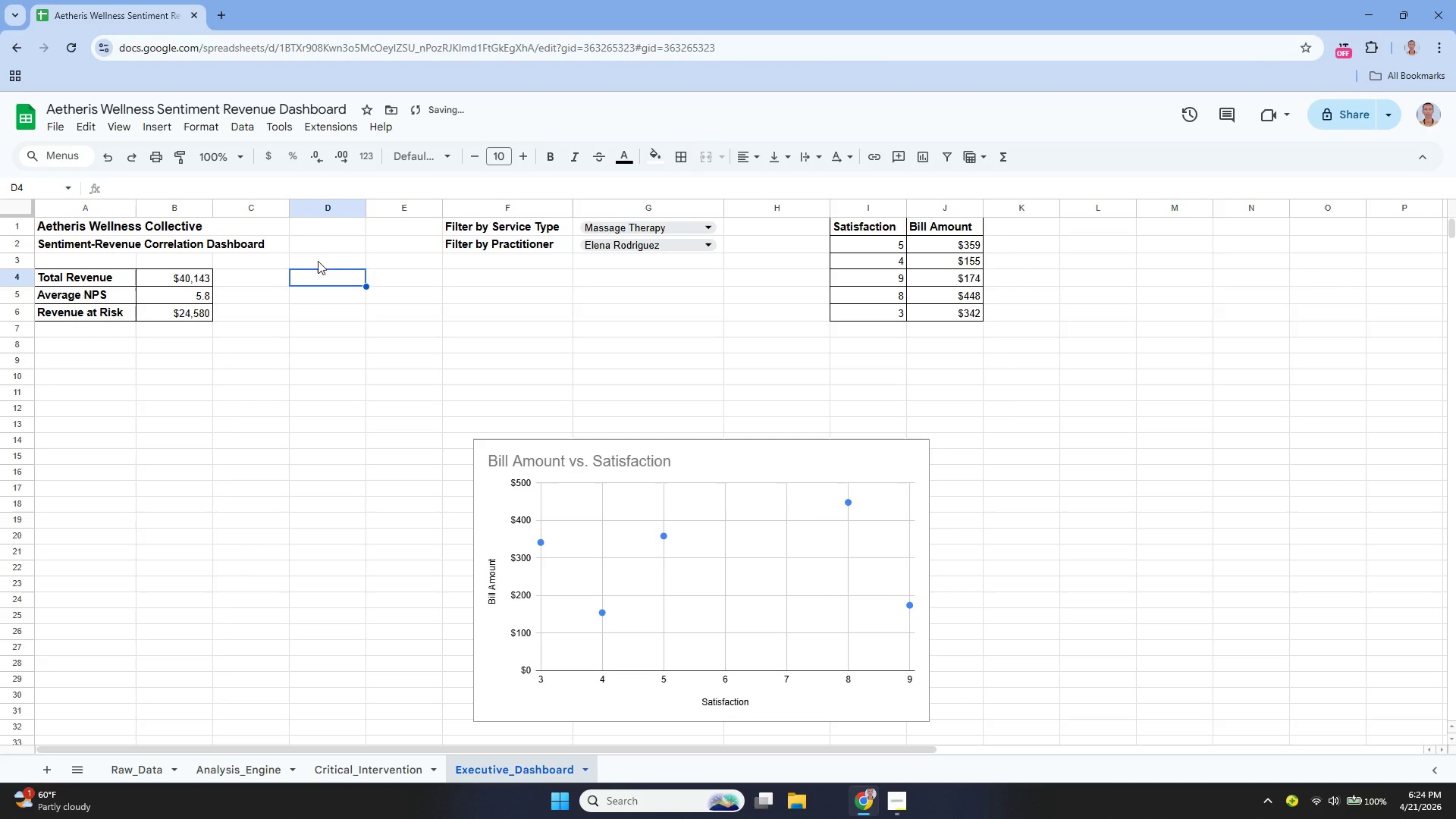 
left_click_drag(start_coordinate=[455, 222], to_coordinate=[704, 251])
 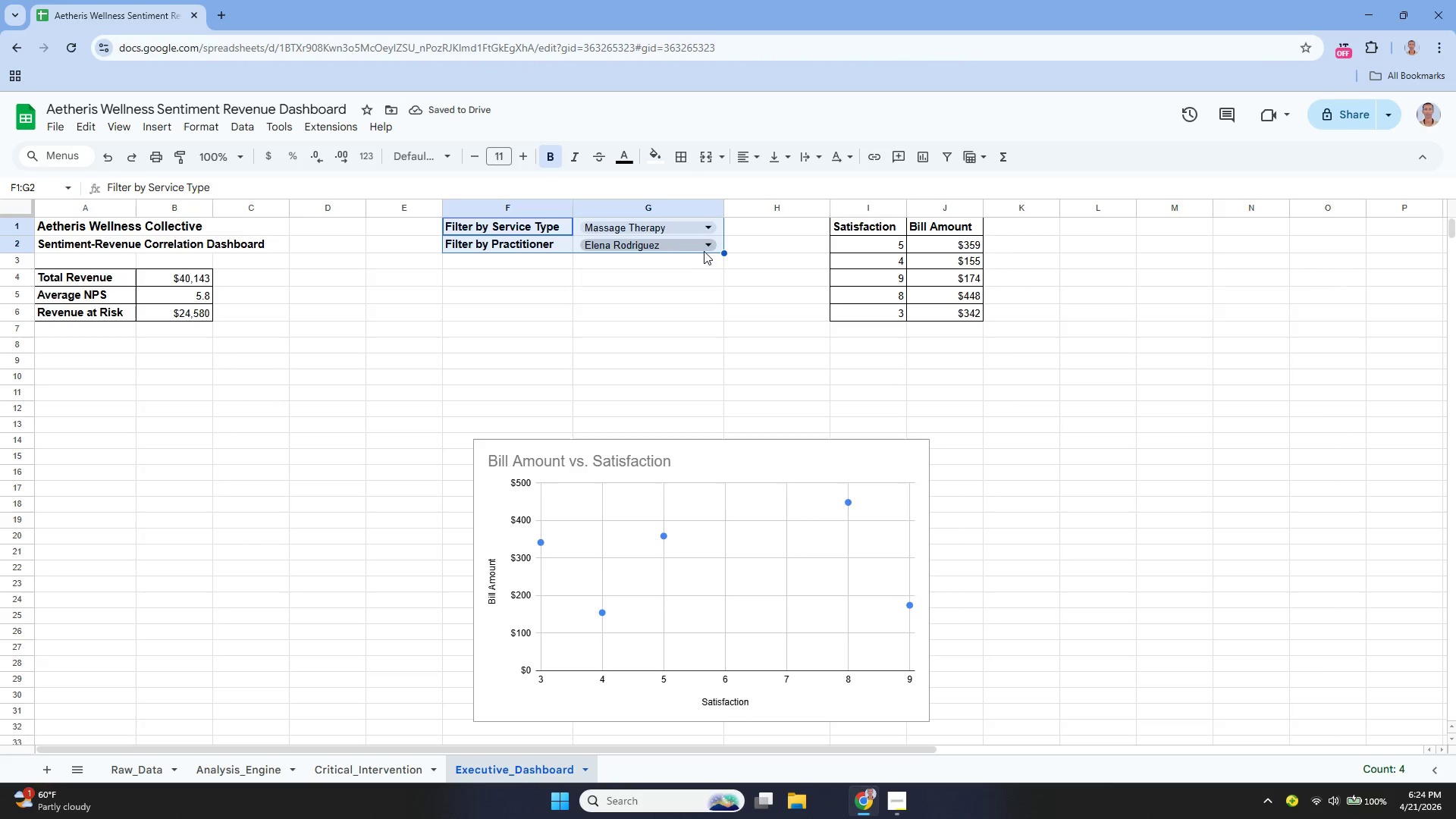 
key(Control+X)
 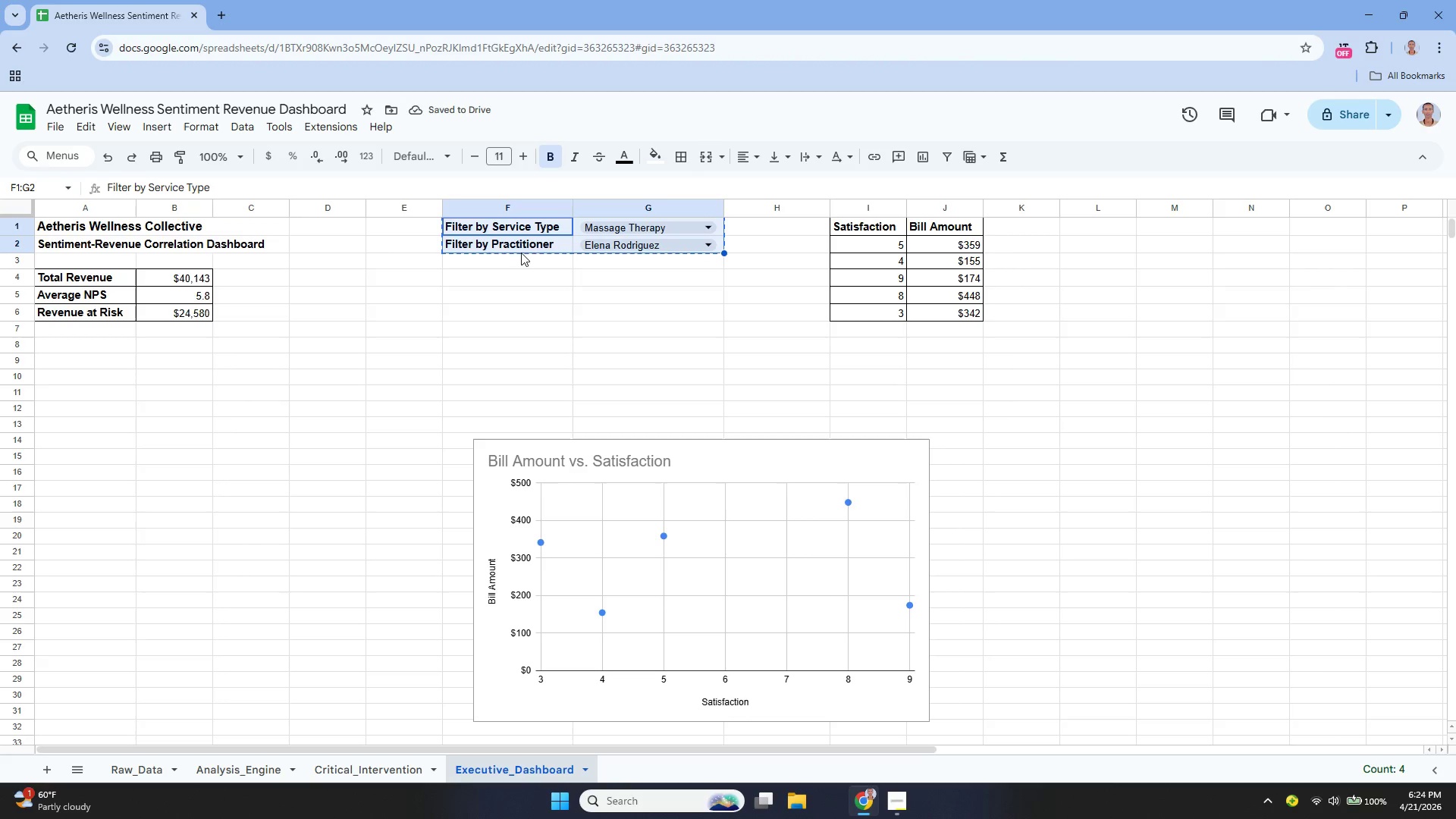 
key(Control+X)
 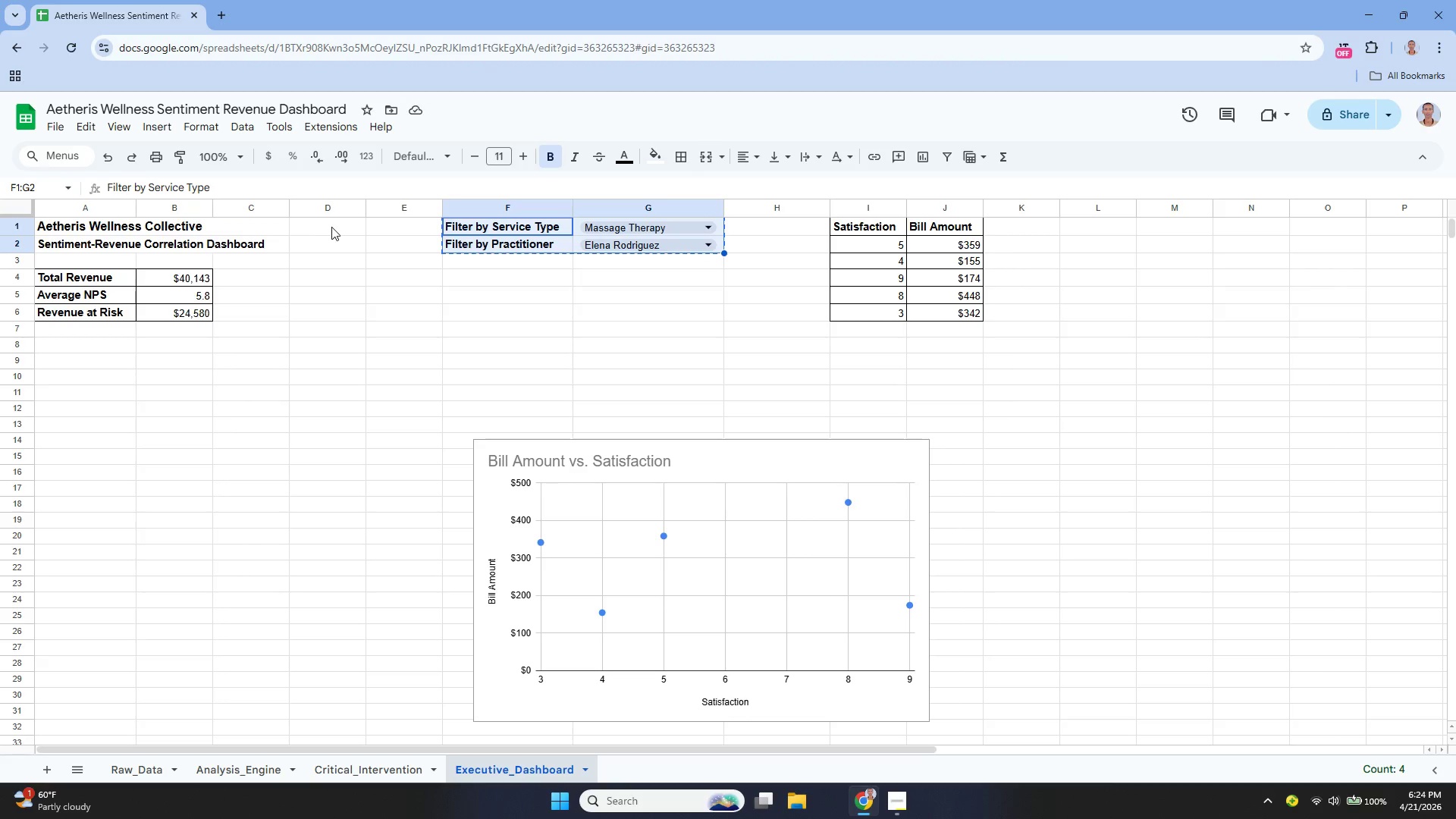 
left_click([333, 227])
 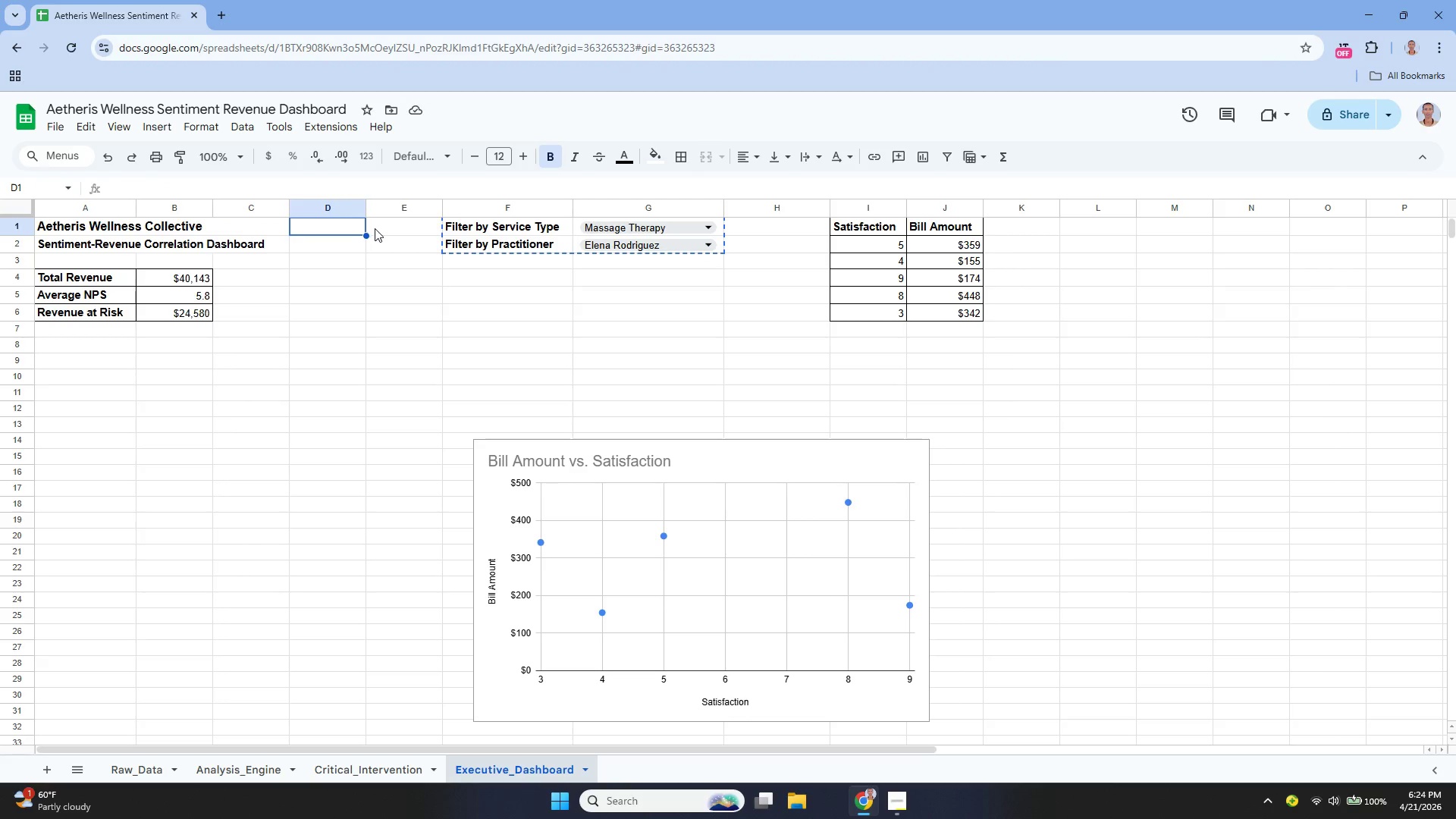 
left_click([375, 228])
 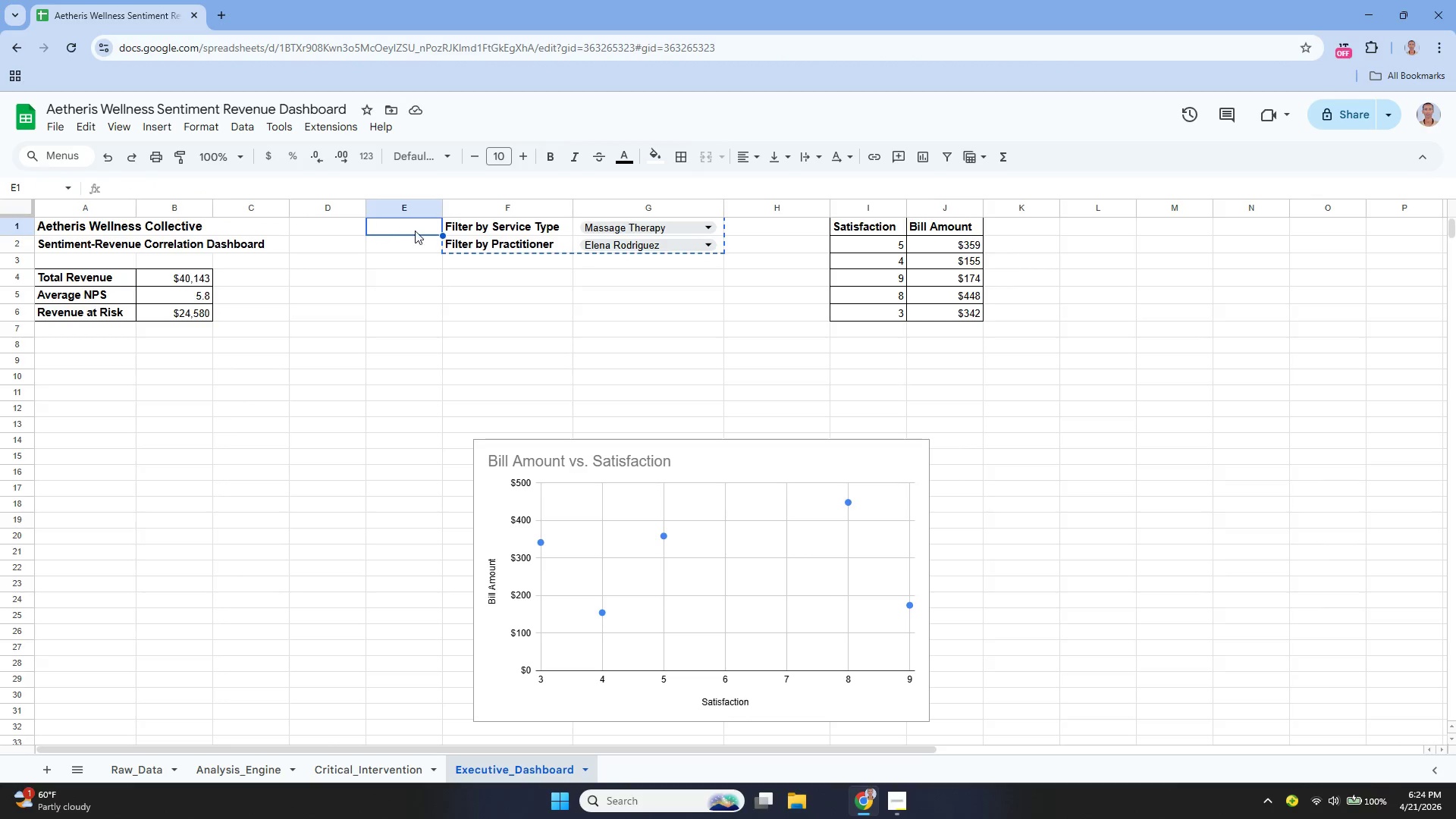 
key(Control+V)
 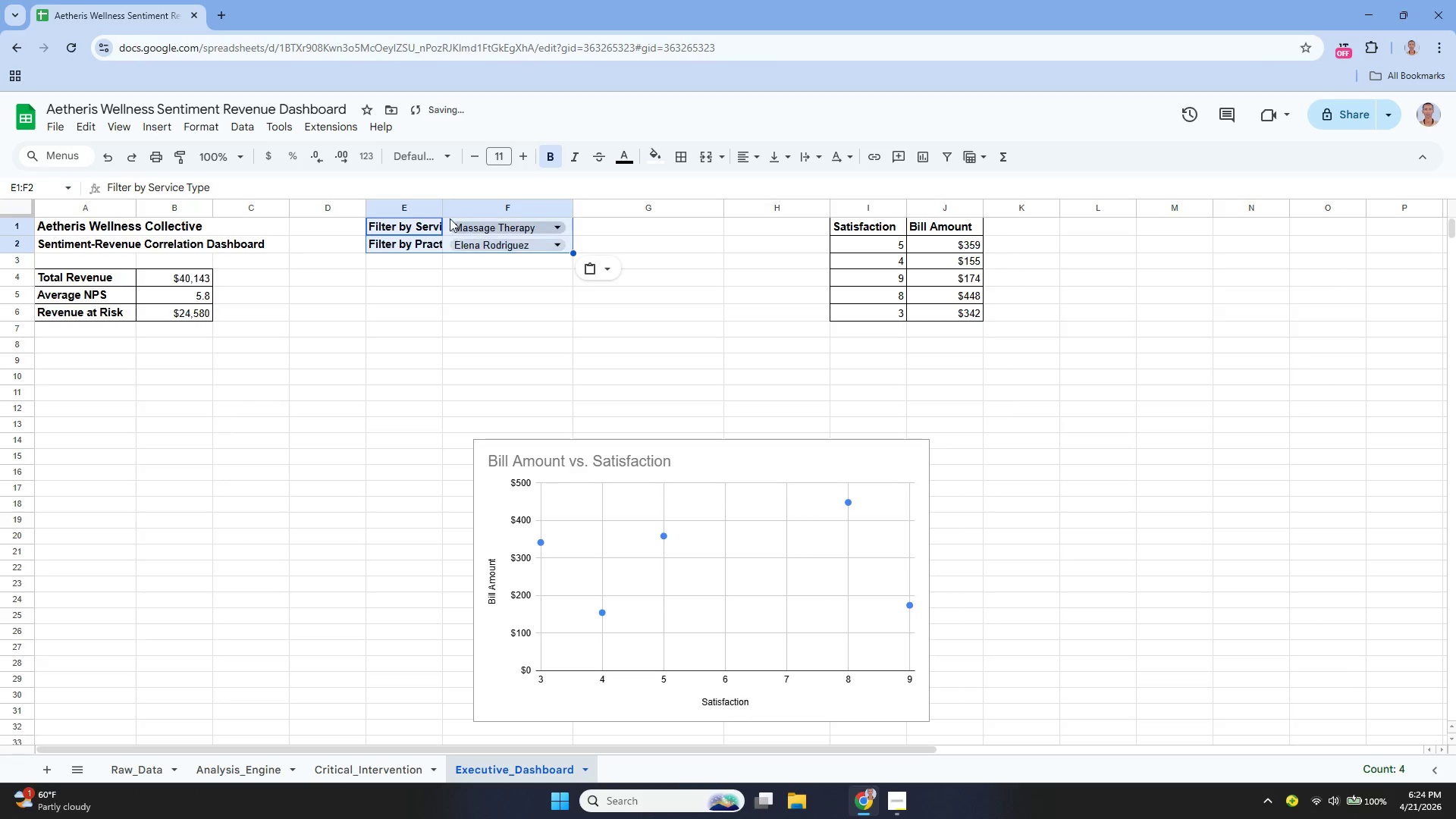 
left_click_drag(start_coordinate=[443, 207], to_coordinate=[490, 227])
 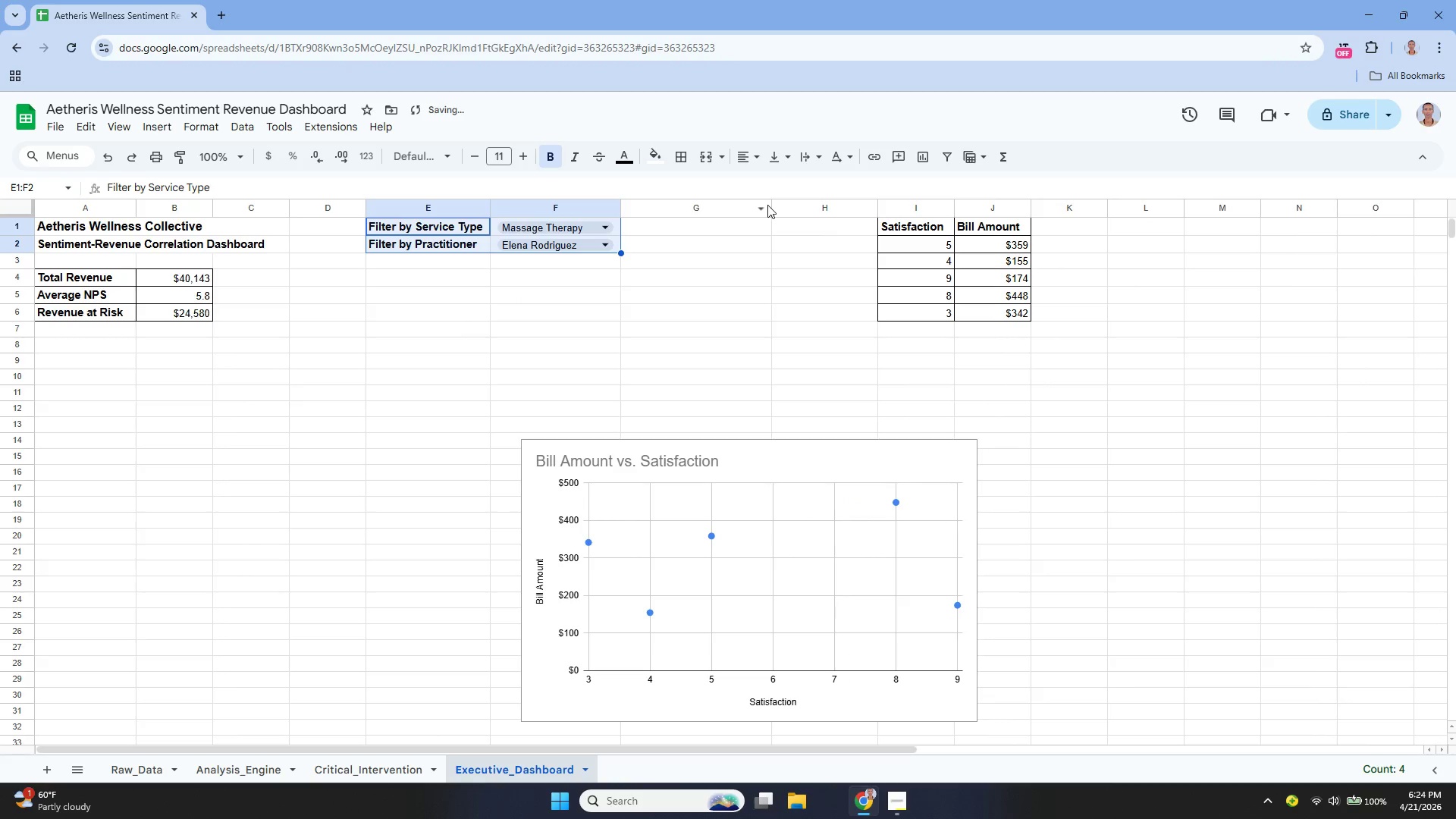 
left_click_drag(start_coordinate=[773, 204], to_coordinate=[690, 213])
 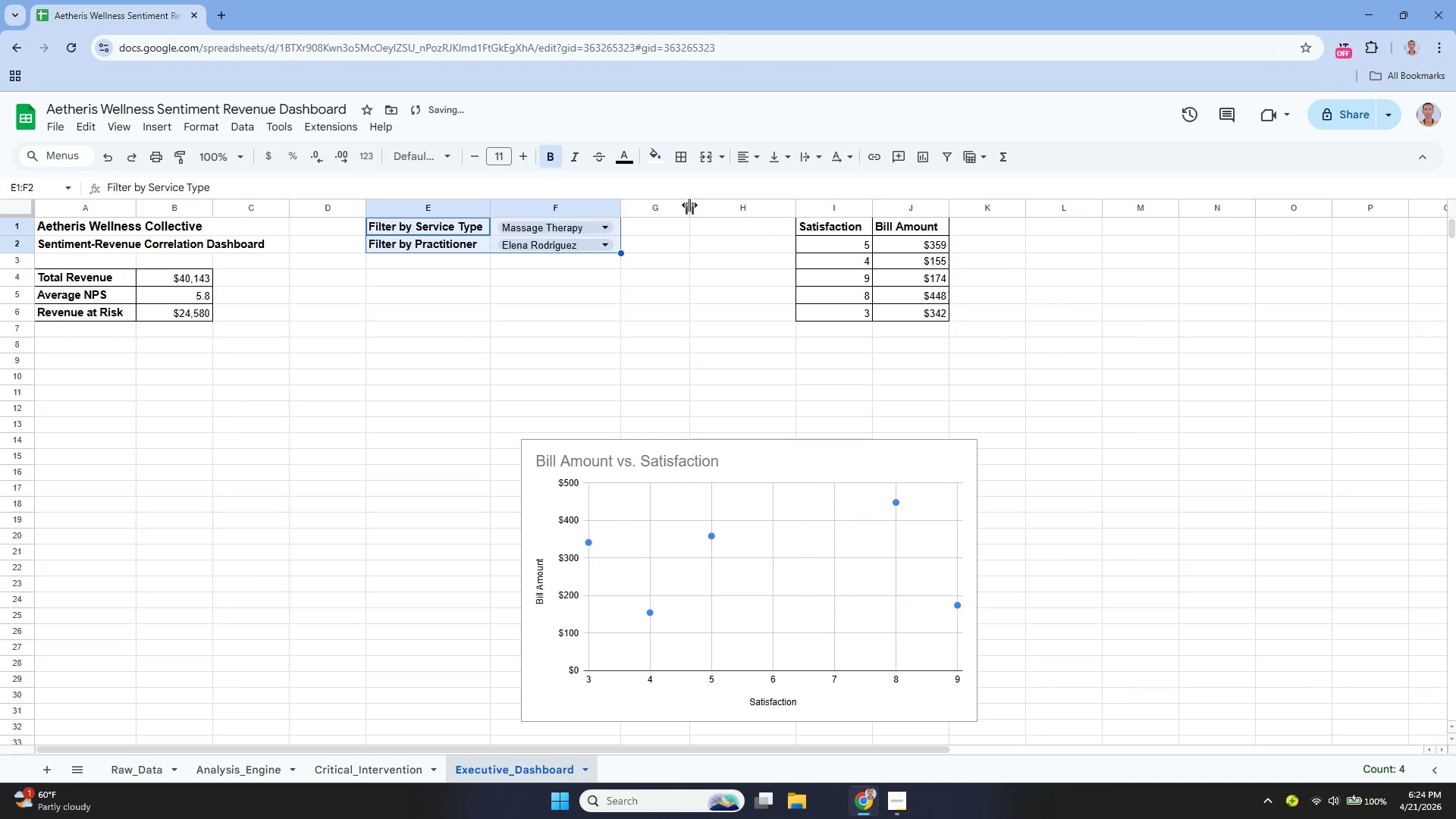 
left_click_drag(start_coordinate=[689, 208], to_coordinate=[704, 219])
 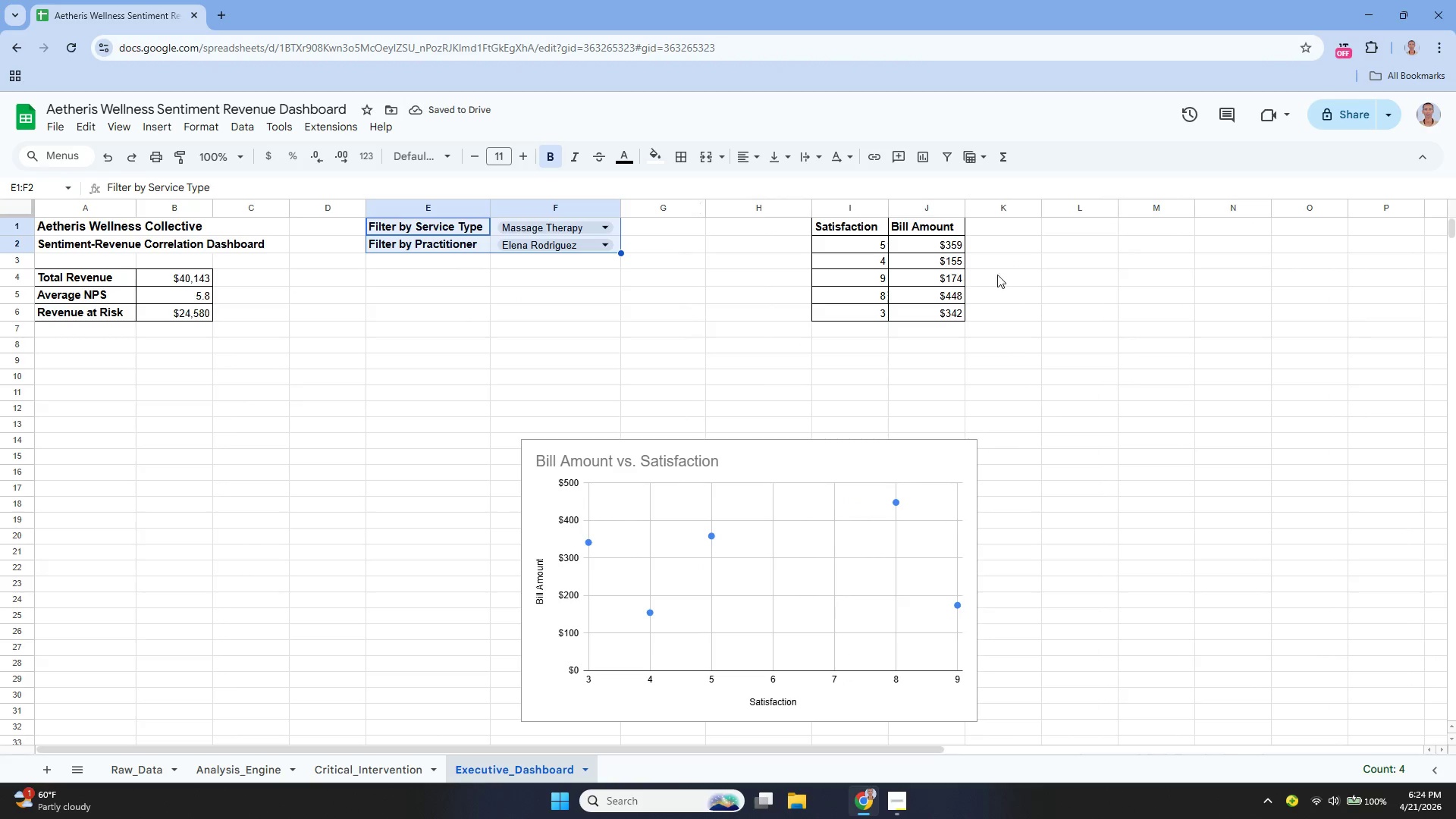 
left_click_drag(start_coordinate=[830, 219], to_coordinate=[931, 312])
 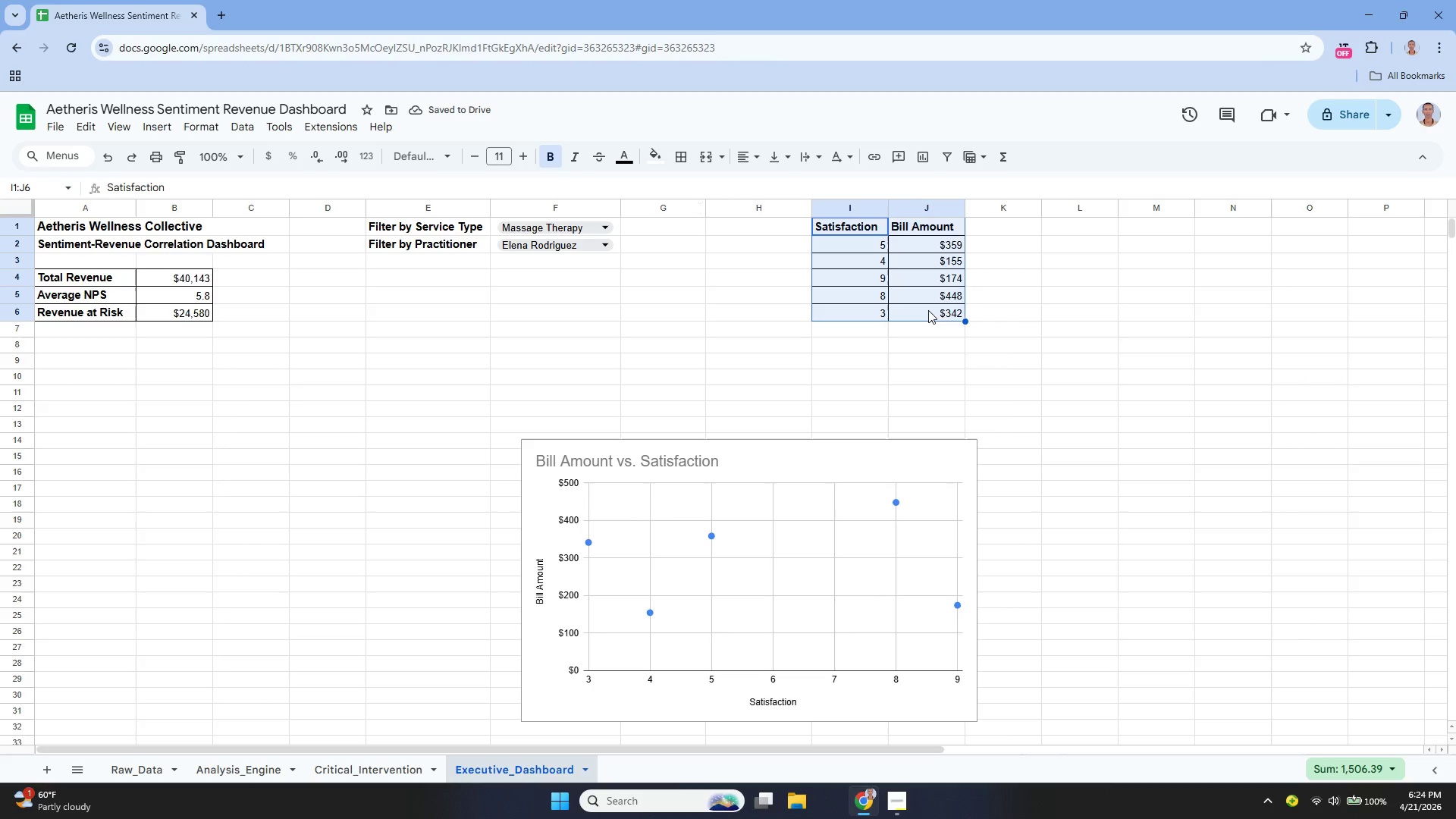 
key(Control+X)
 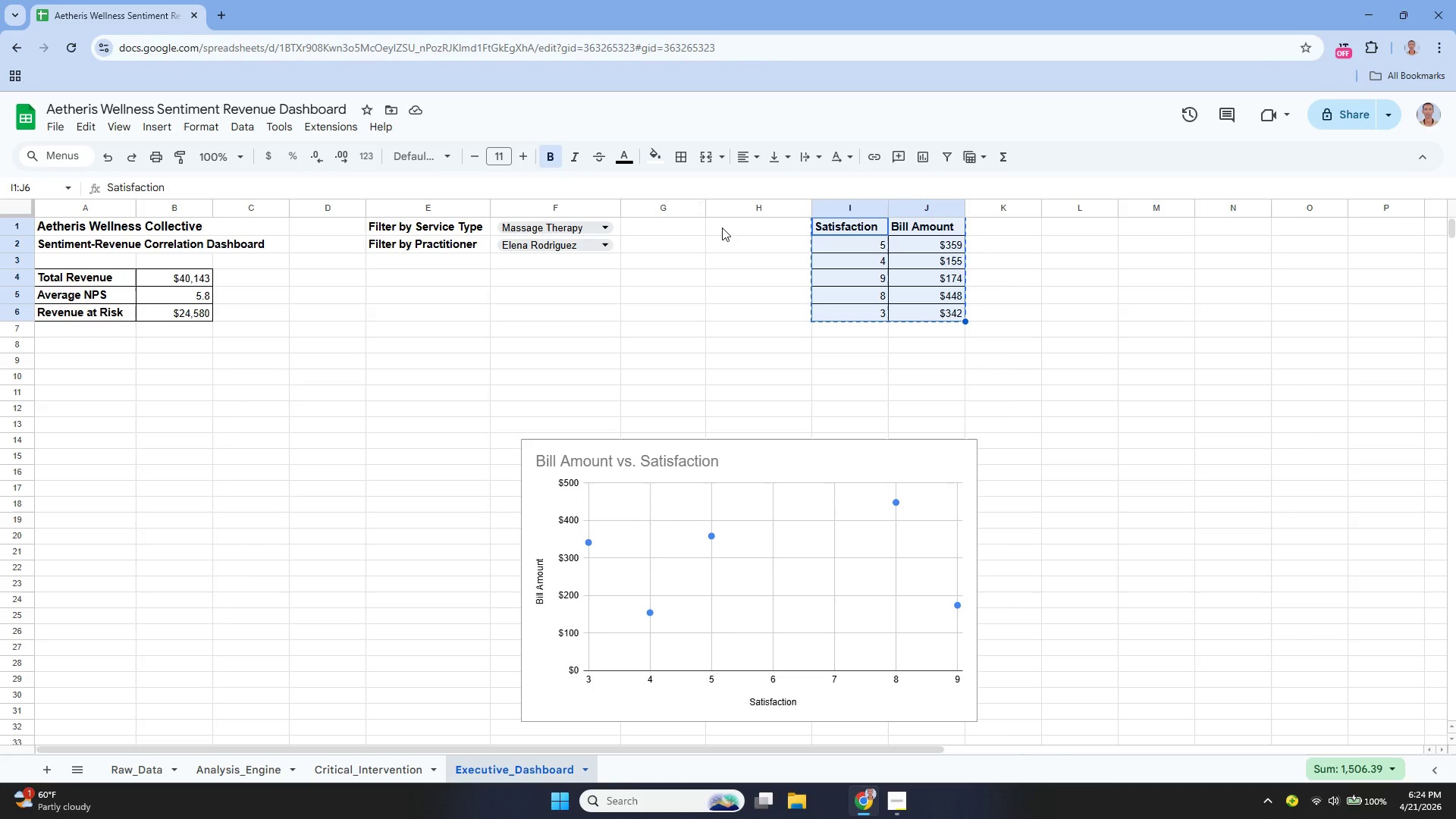 
left_click([726, 227])
 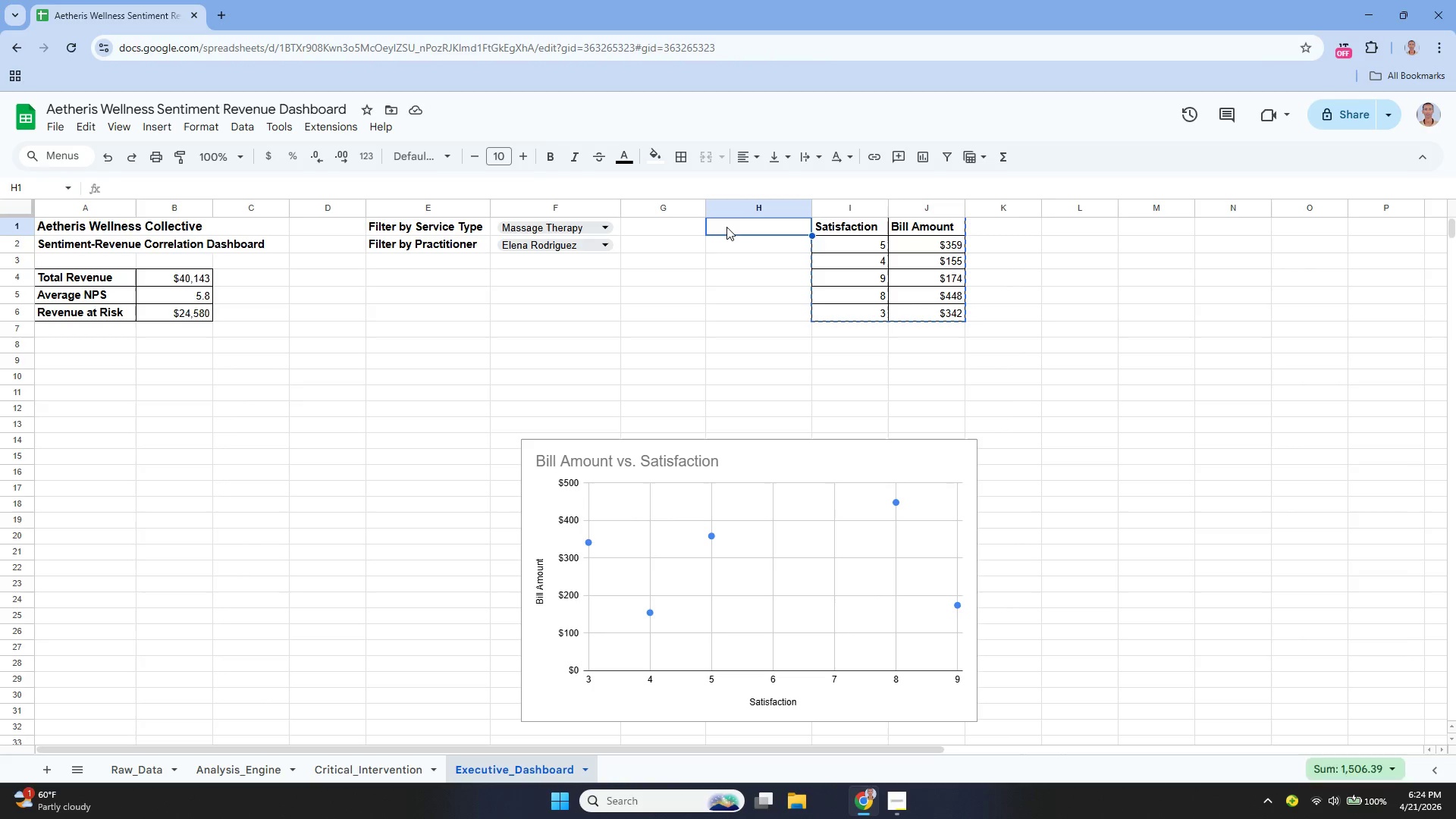 
key(Control+V)
 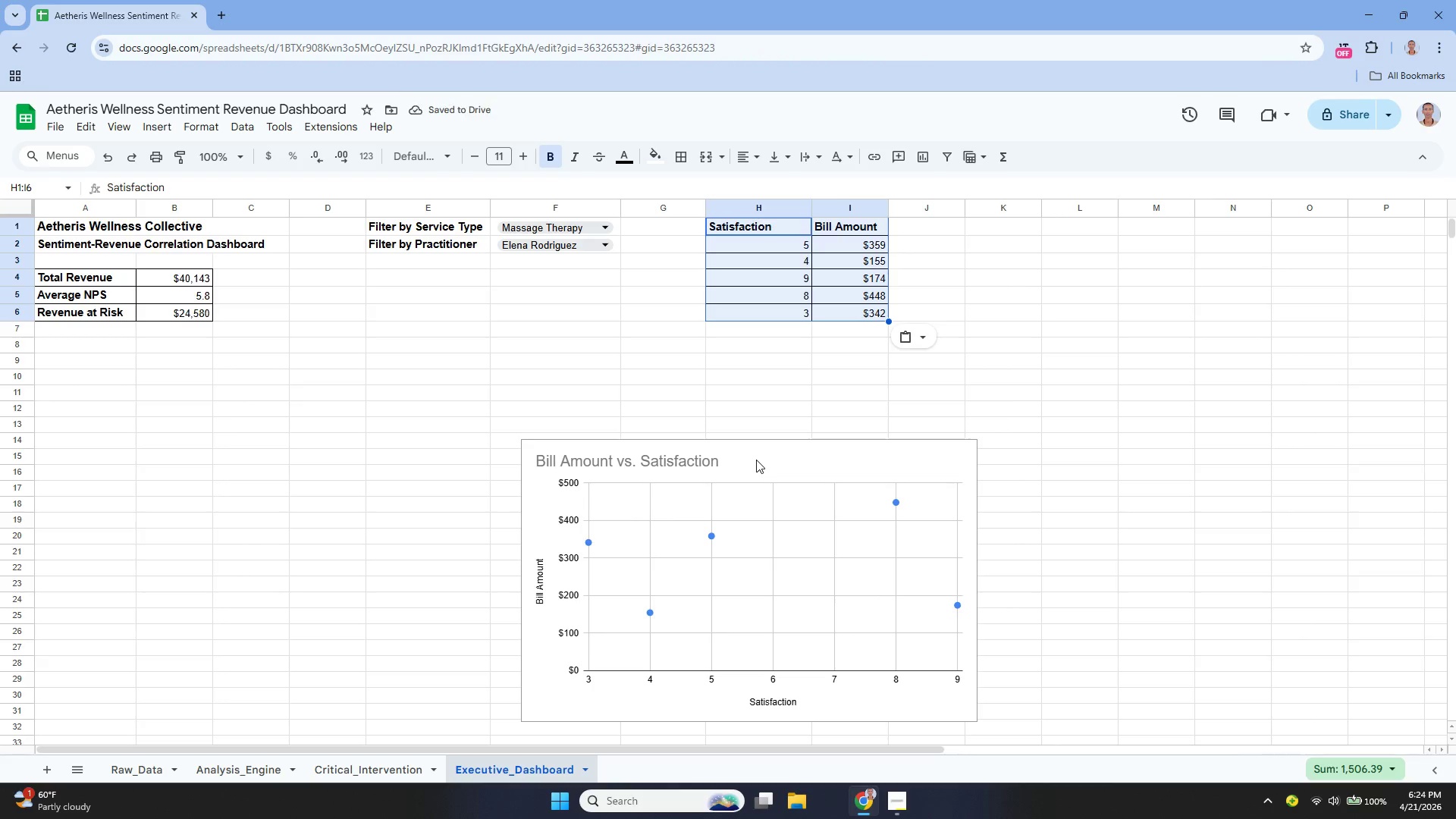 
key(Control+Y)
 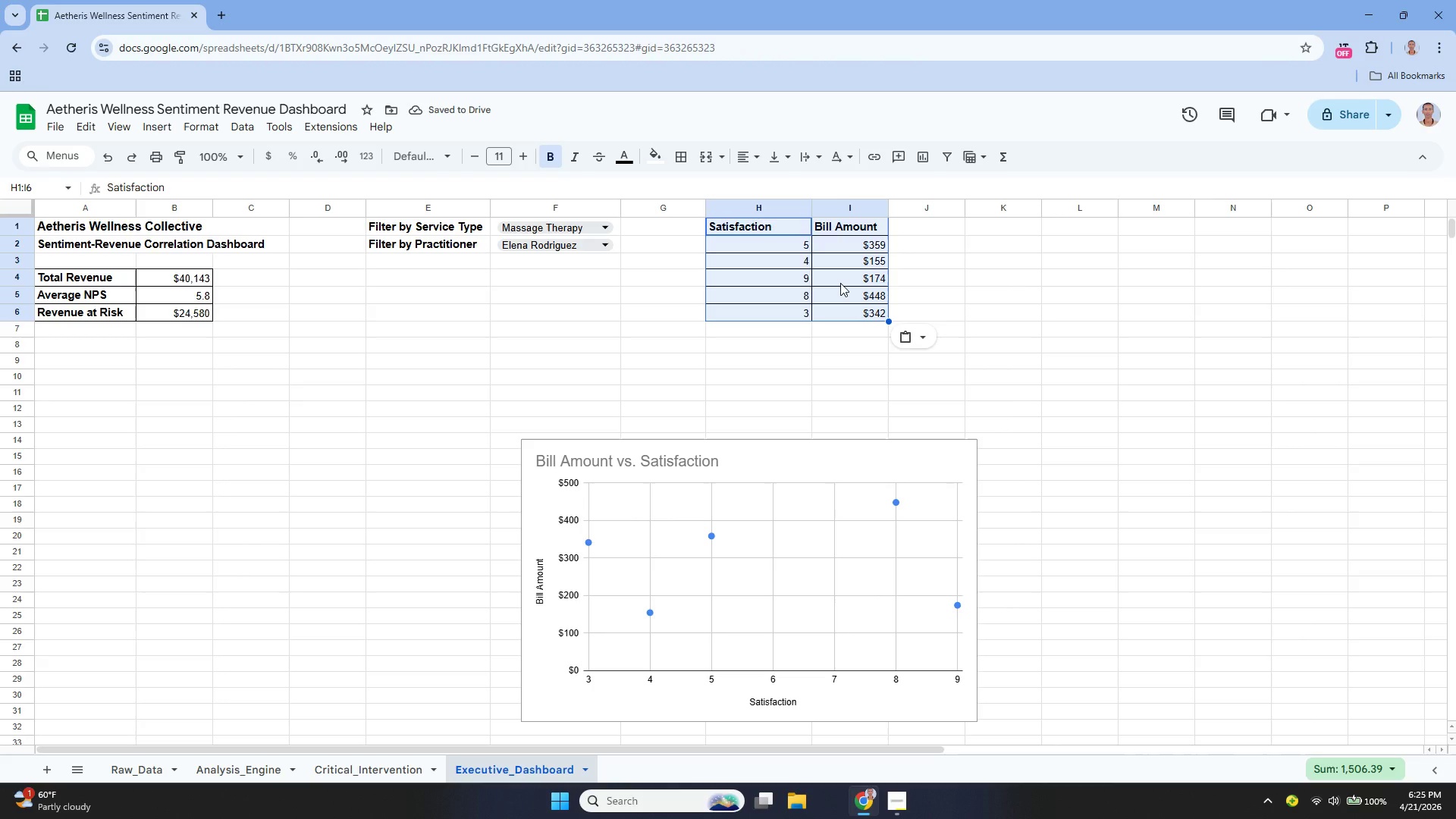 
hold_key(key=ControlLeft, duration=0.41)
 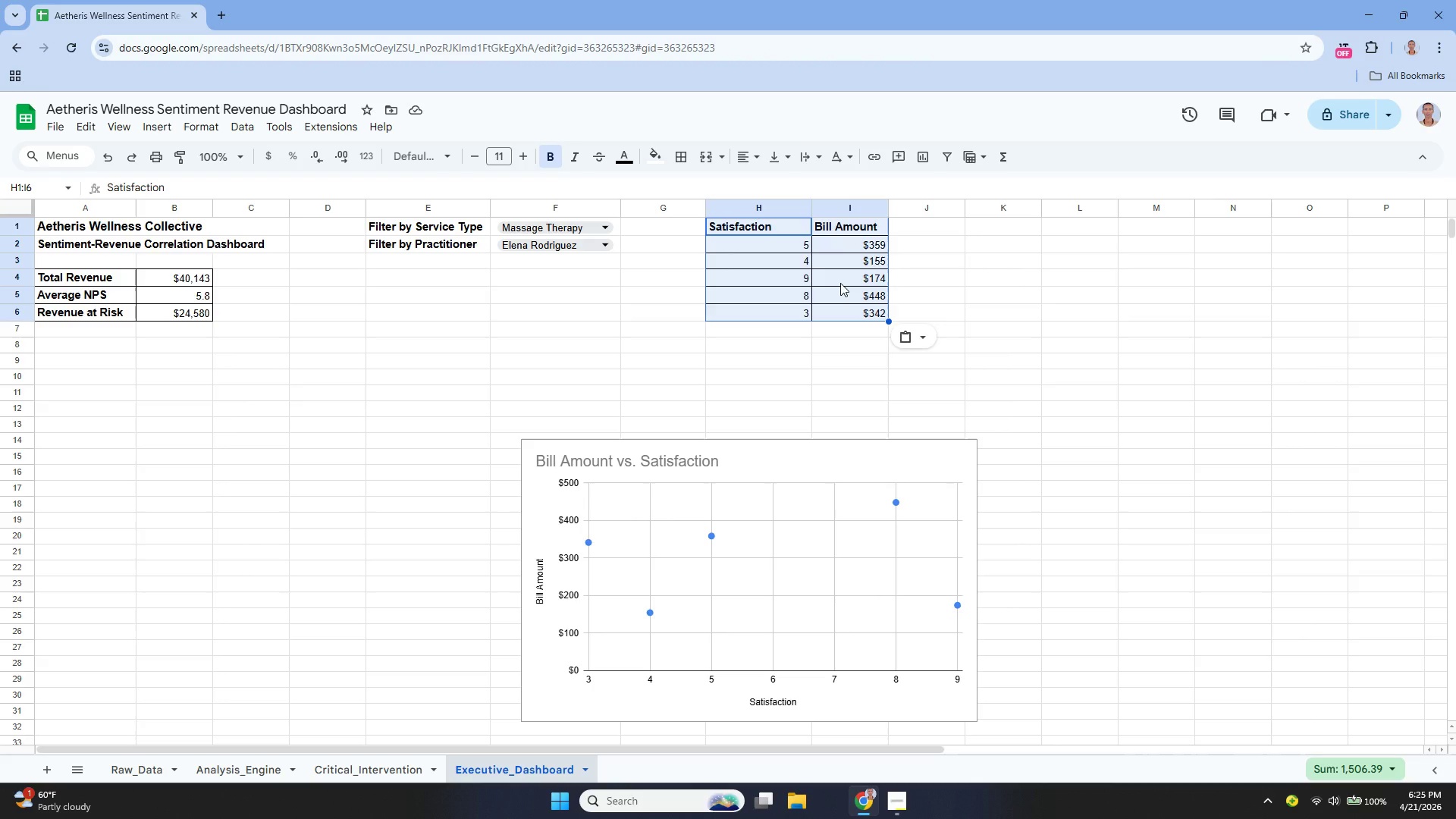 
key(Control+Z)
 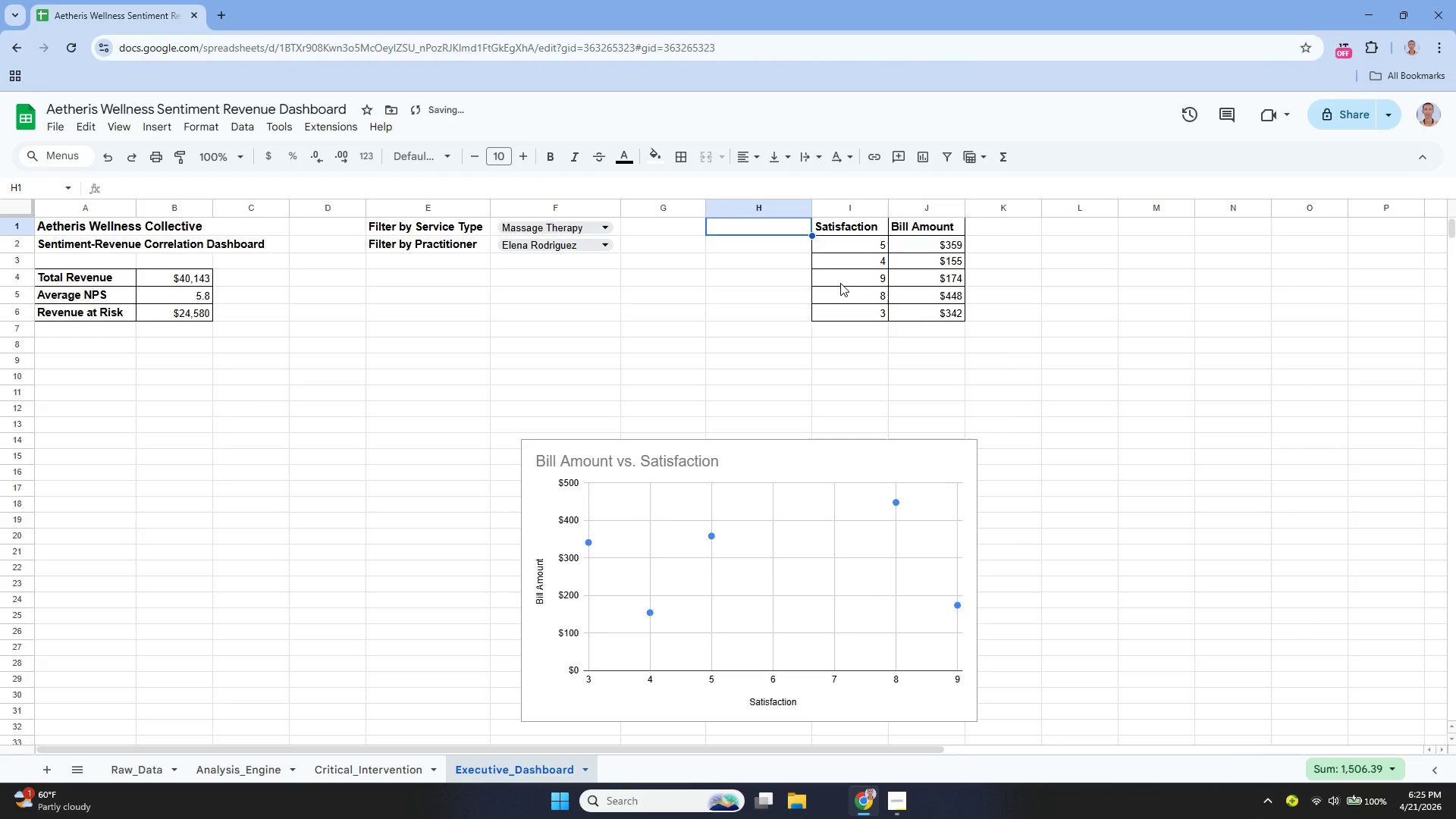 
key(Control+Z)
 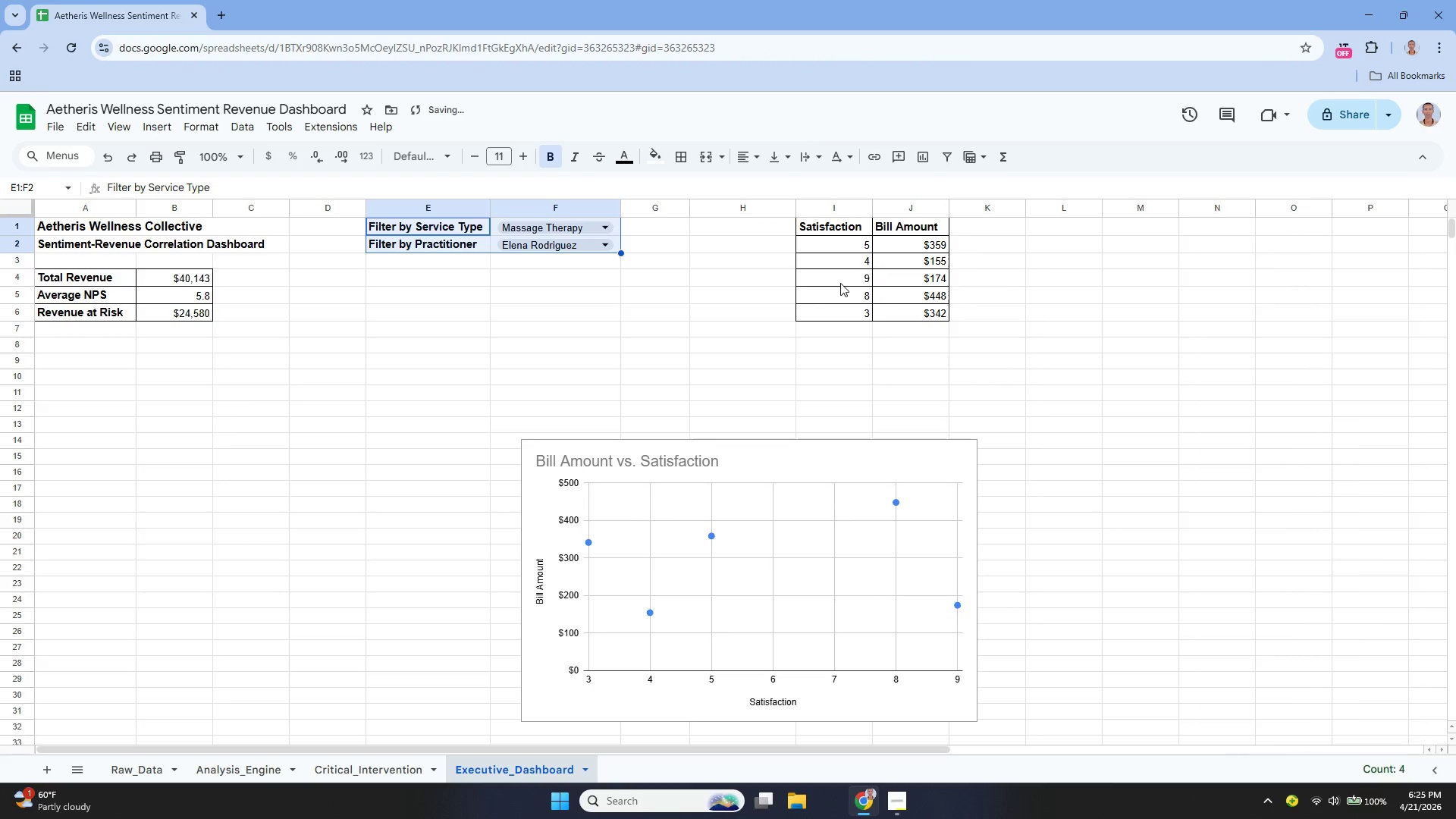 
key(Control+Z)
 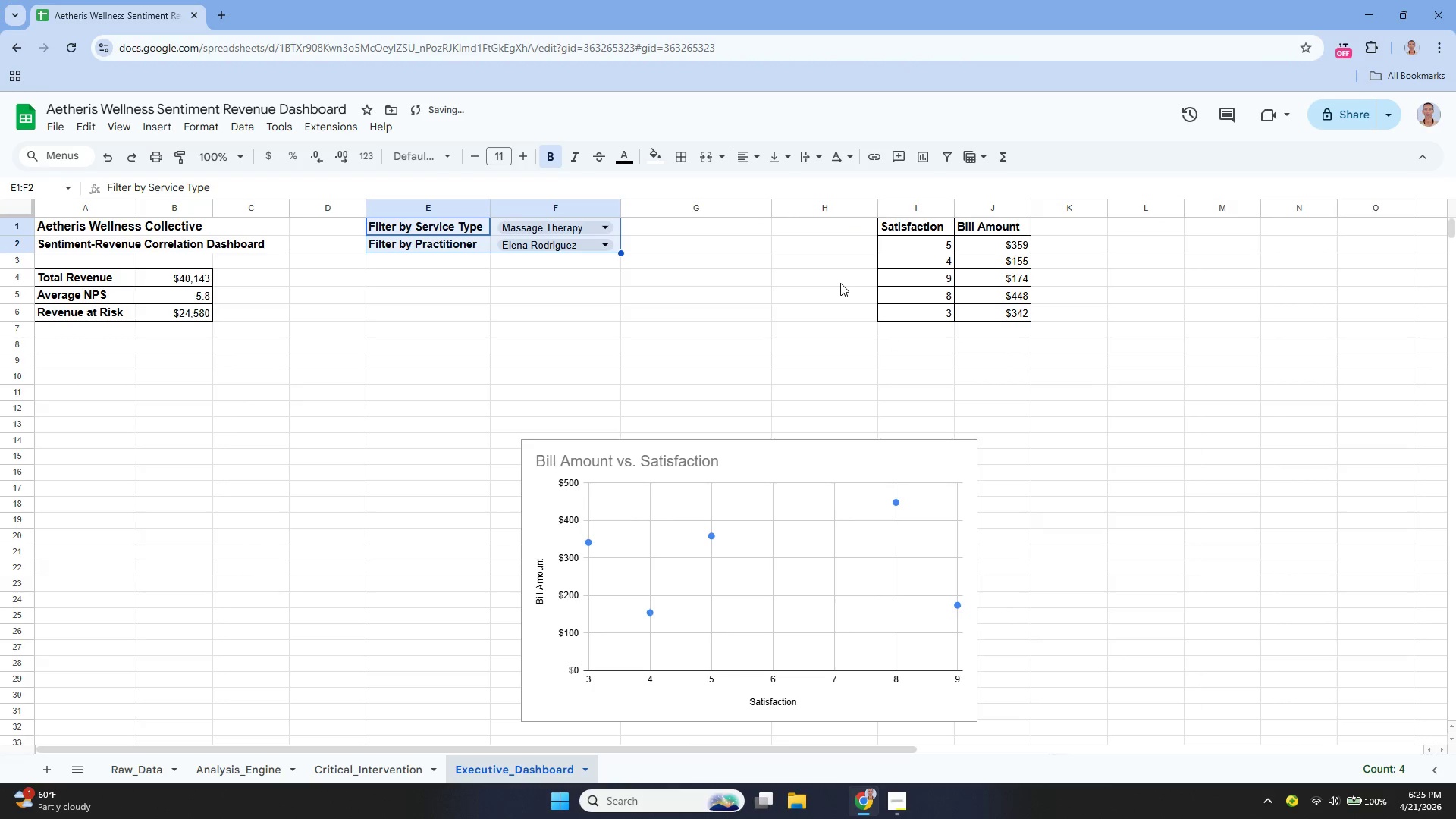 
key(Control+Z)
 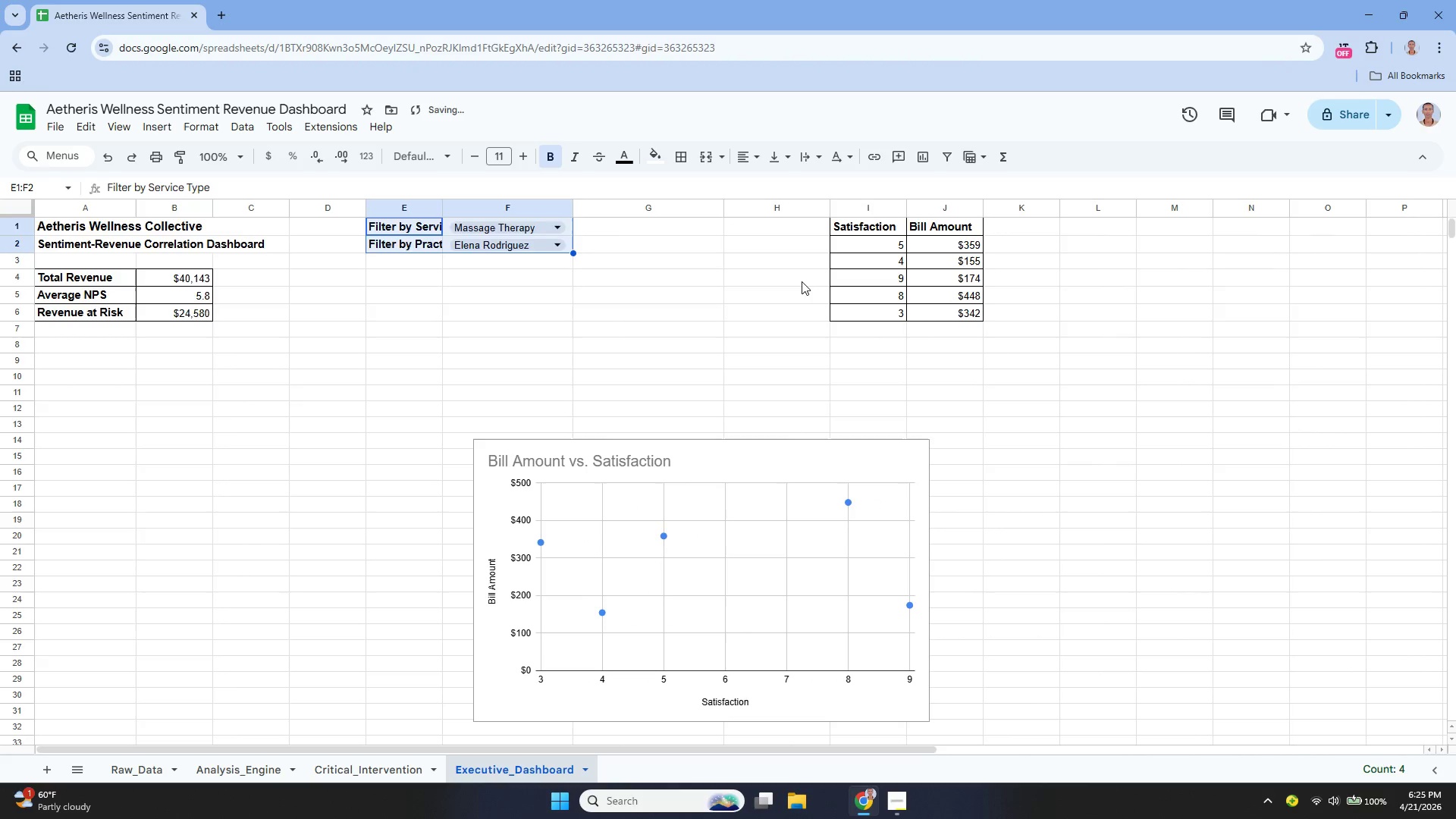 
key(Control+Z)
 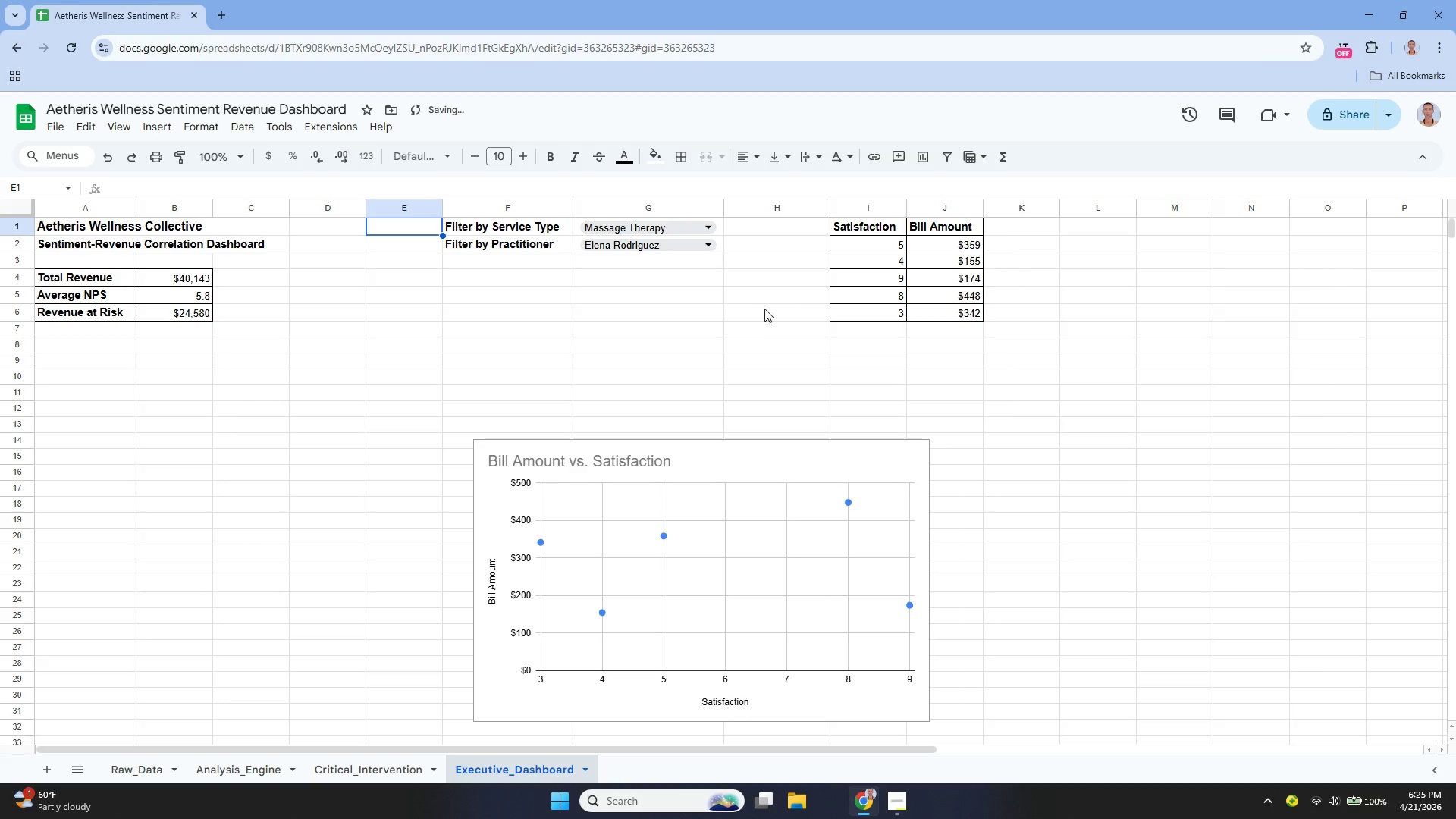 
key(Control+Z)
 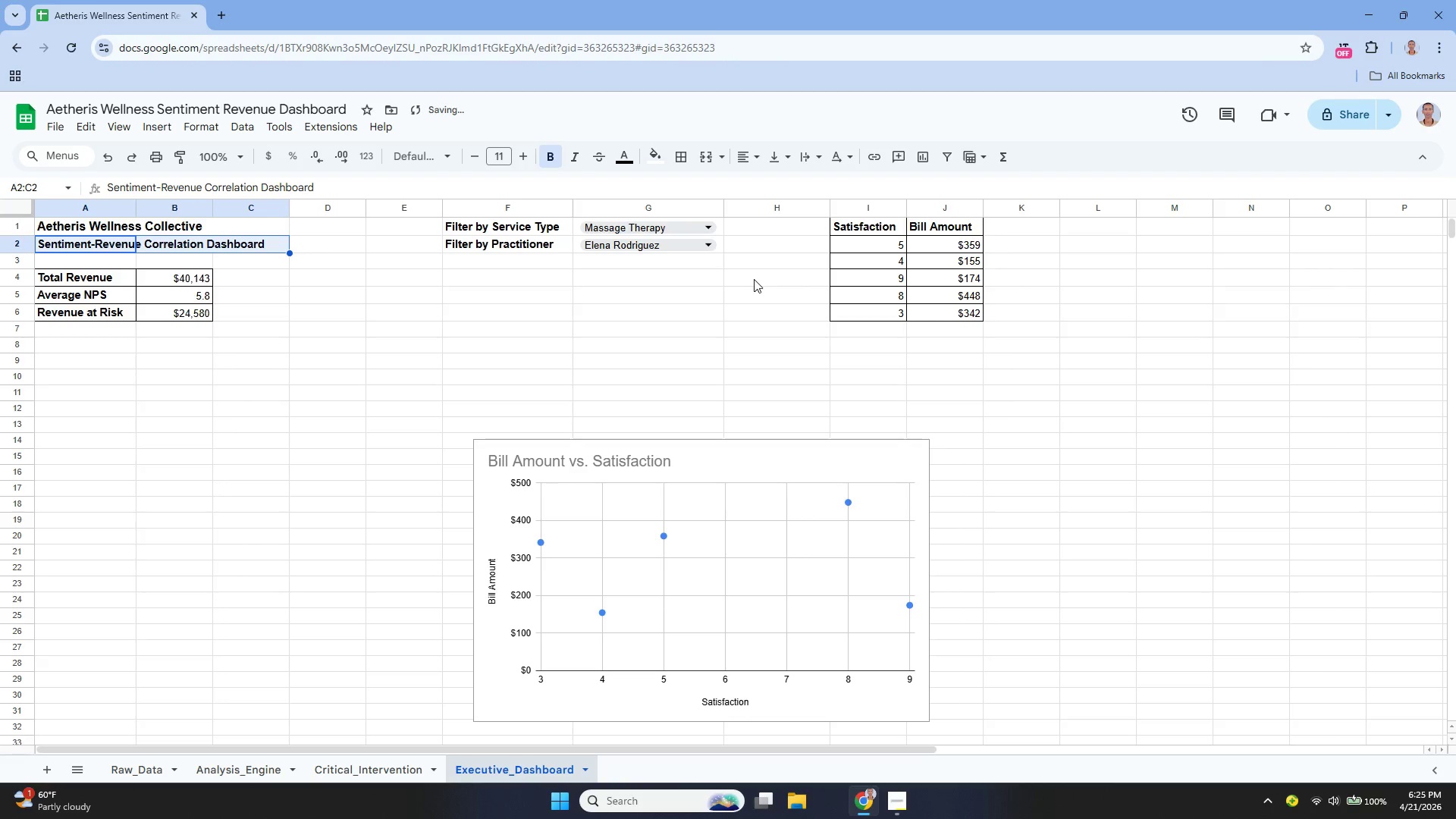 
key(Control+Z)
 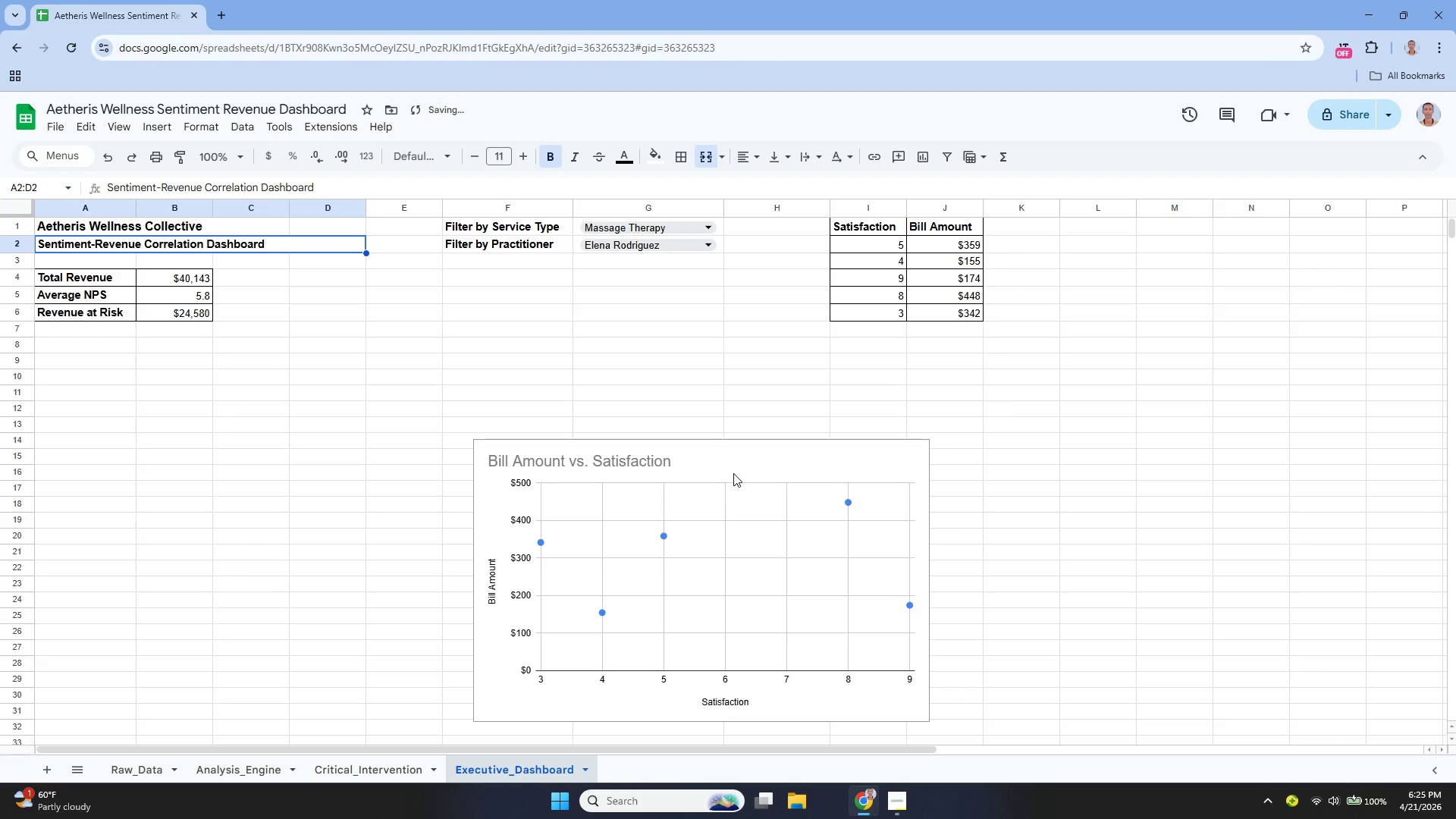 
left_click([727, 457])
 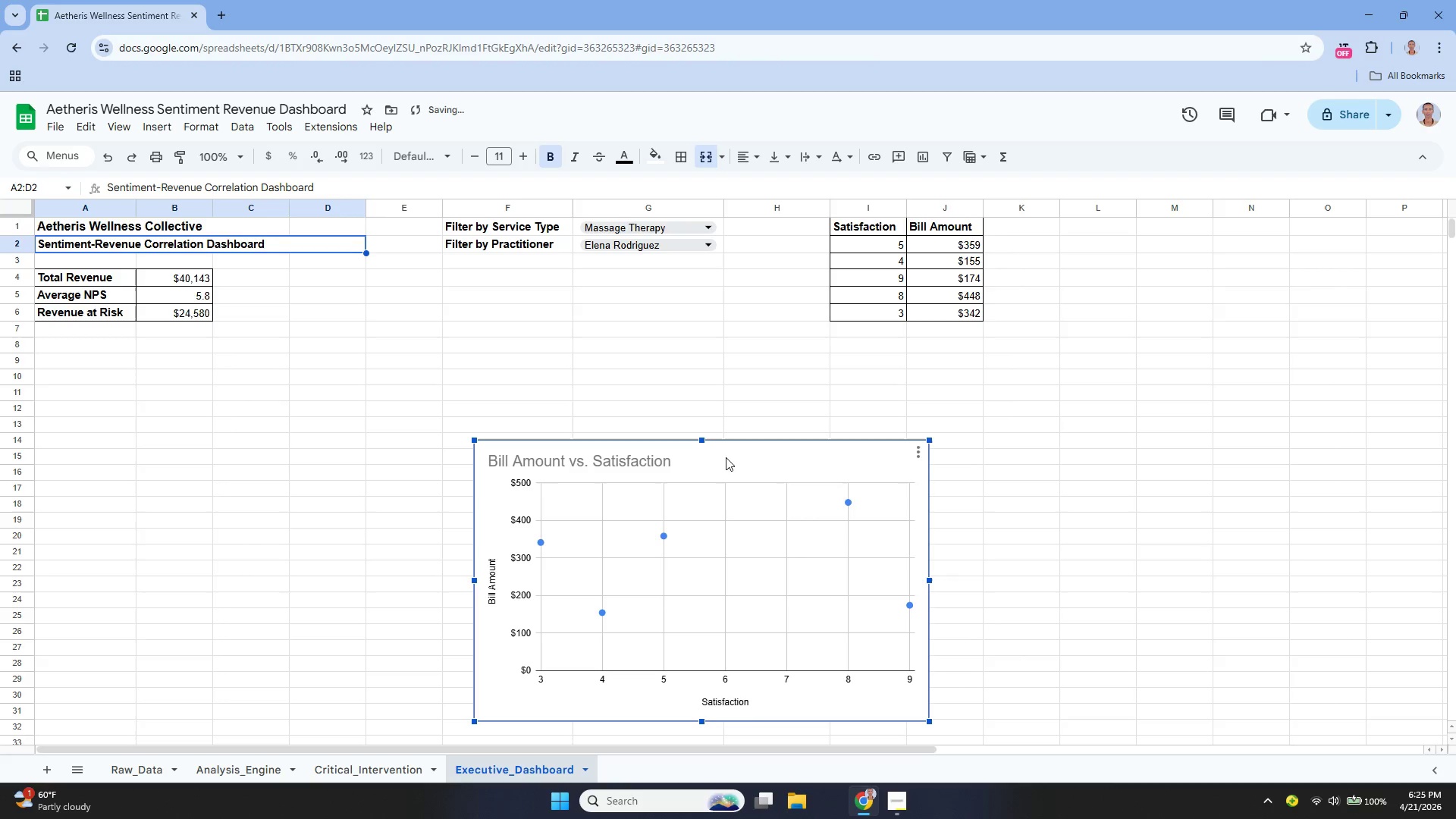 
left_click_drag(start_coordinate=[726, 457], to_coordinate=[548, 353])
 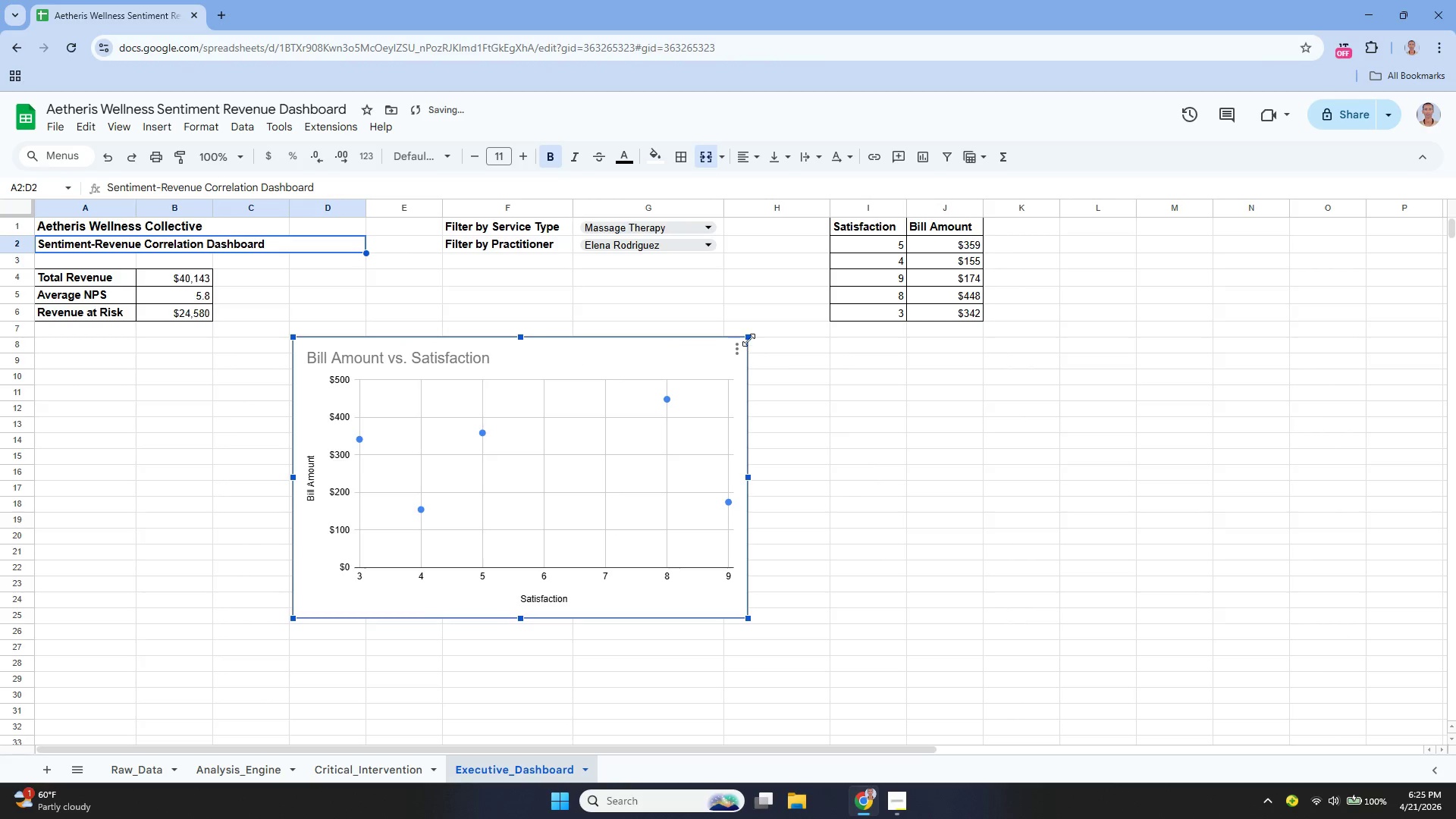 
left_click_drag(start_coordinate=[748, 339], to_coordinate=[799, 351])
 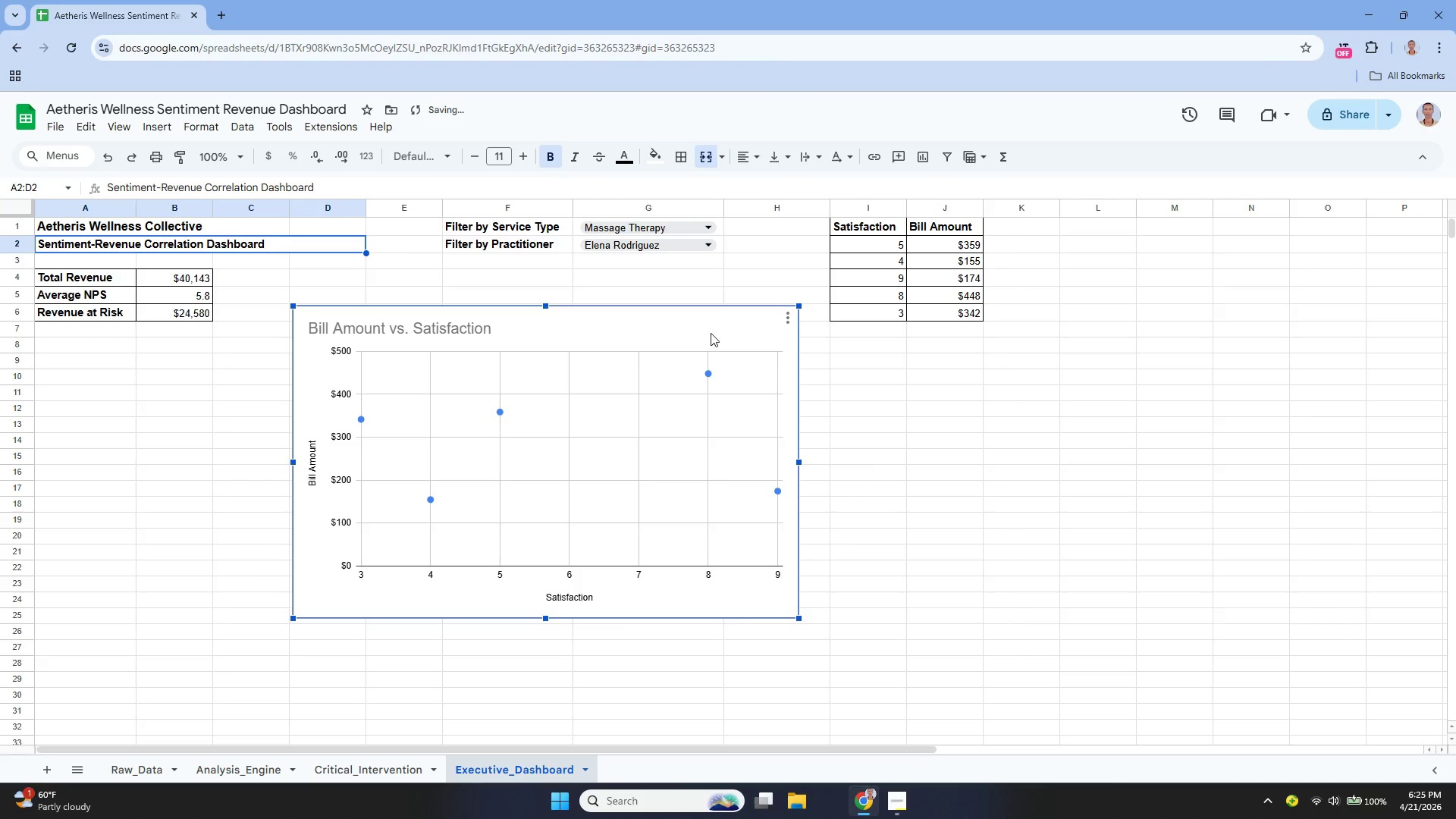 
left_click_drag(start_coordinate=[708, 331], to_coordinate=[740, 363])
 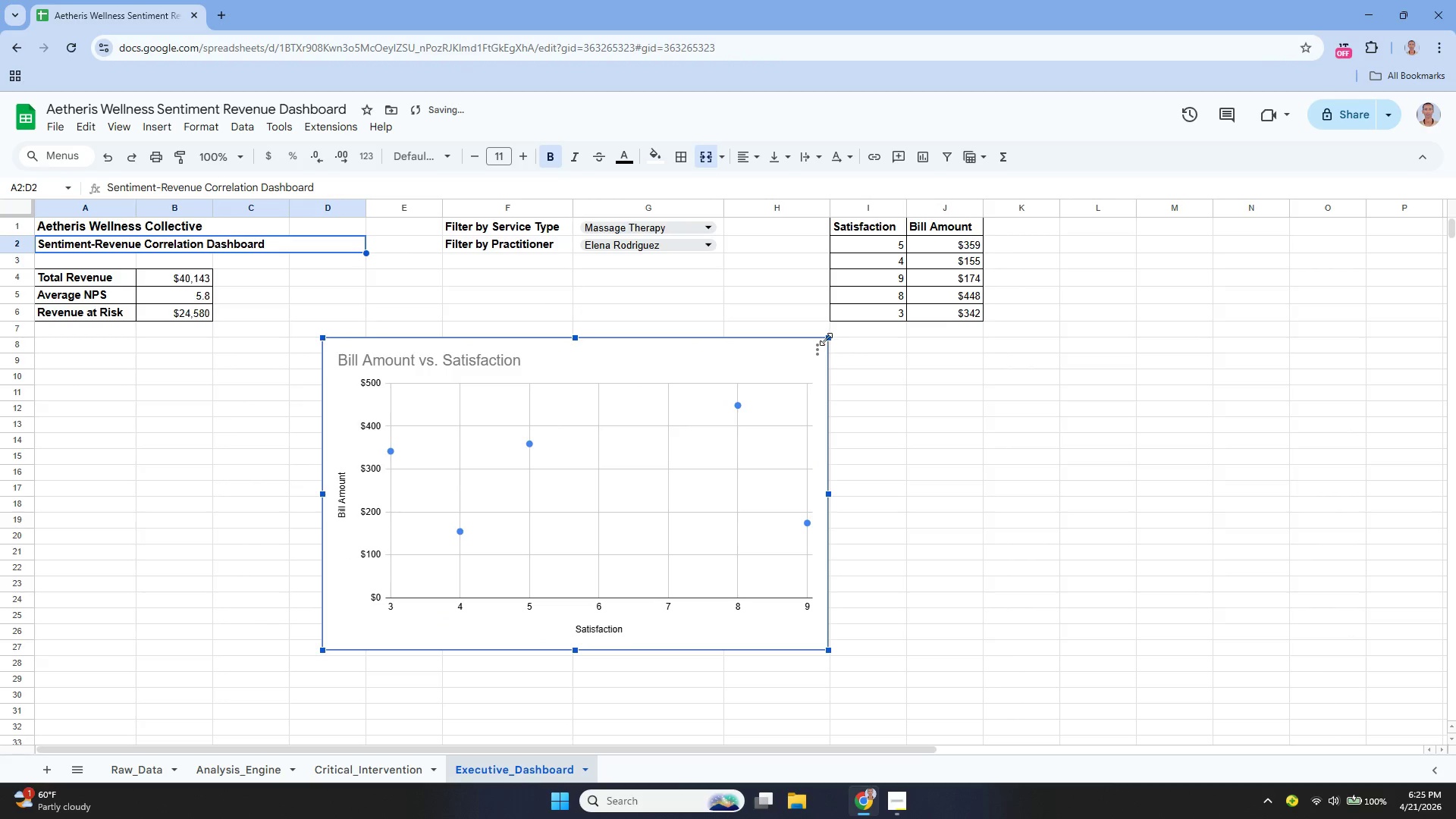 
left_click_drag(start_coordinate=[824, 337], to_coordinate=[833, 342])
 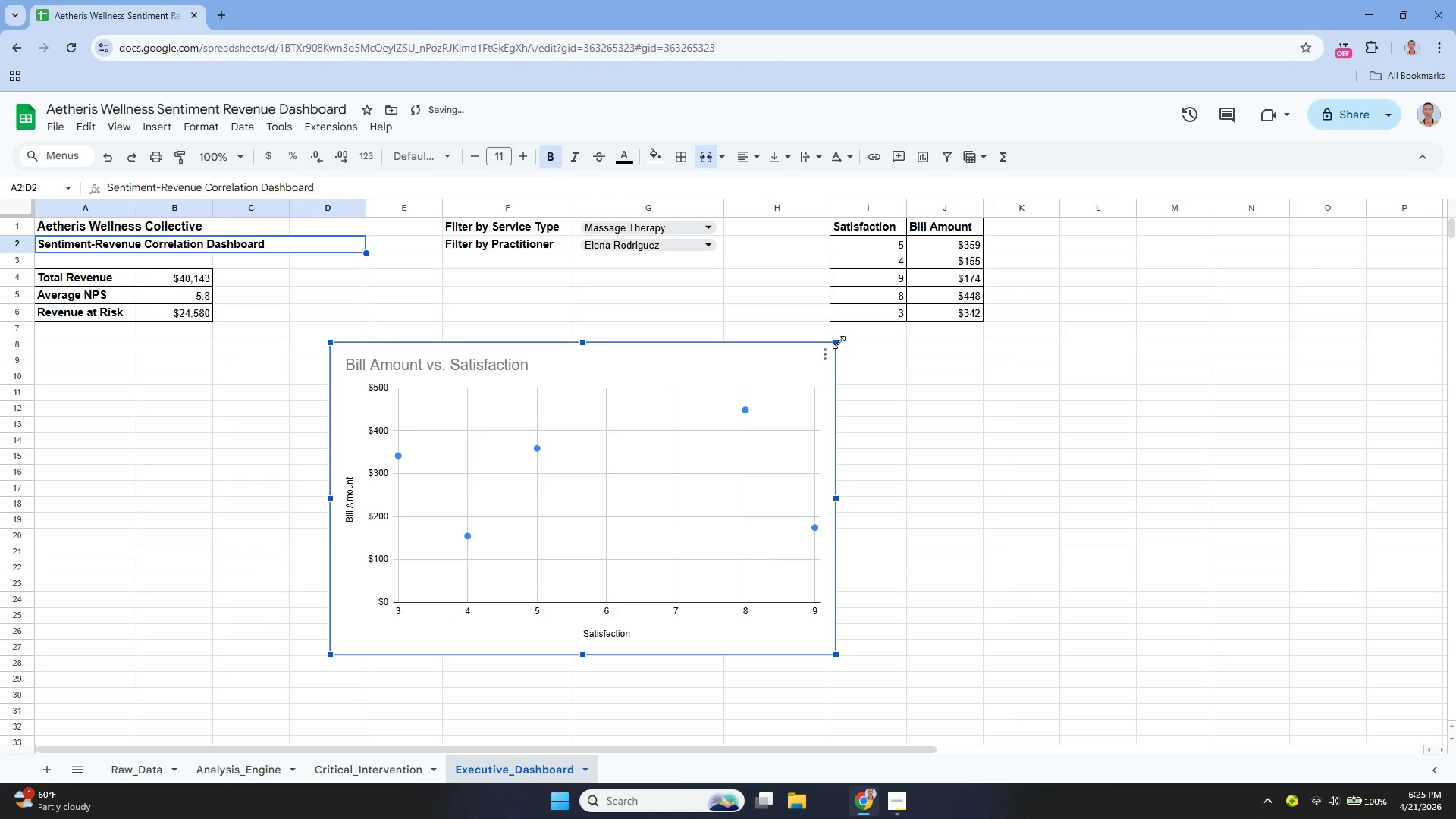 
left_click_drag(start_coordinate=[839, 342], to_coordinate=[855, 343])
 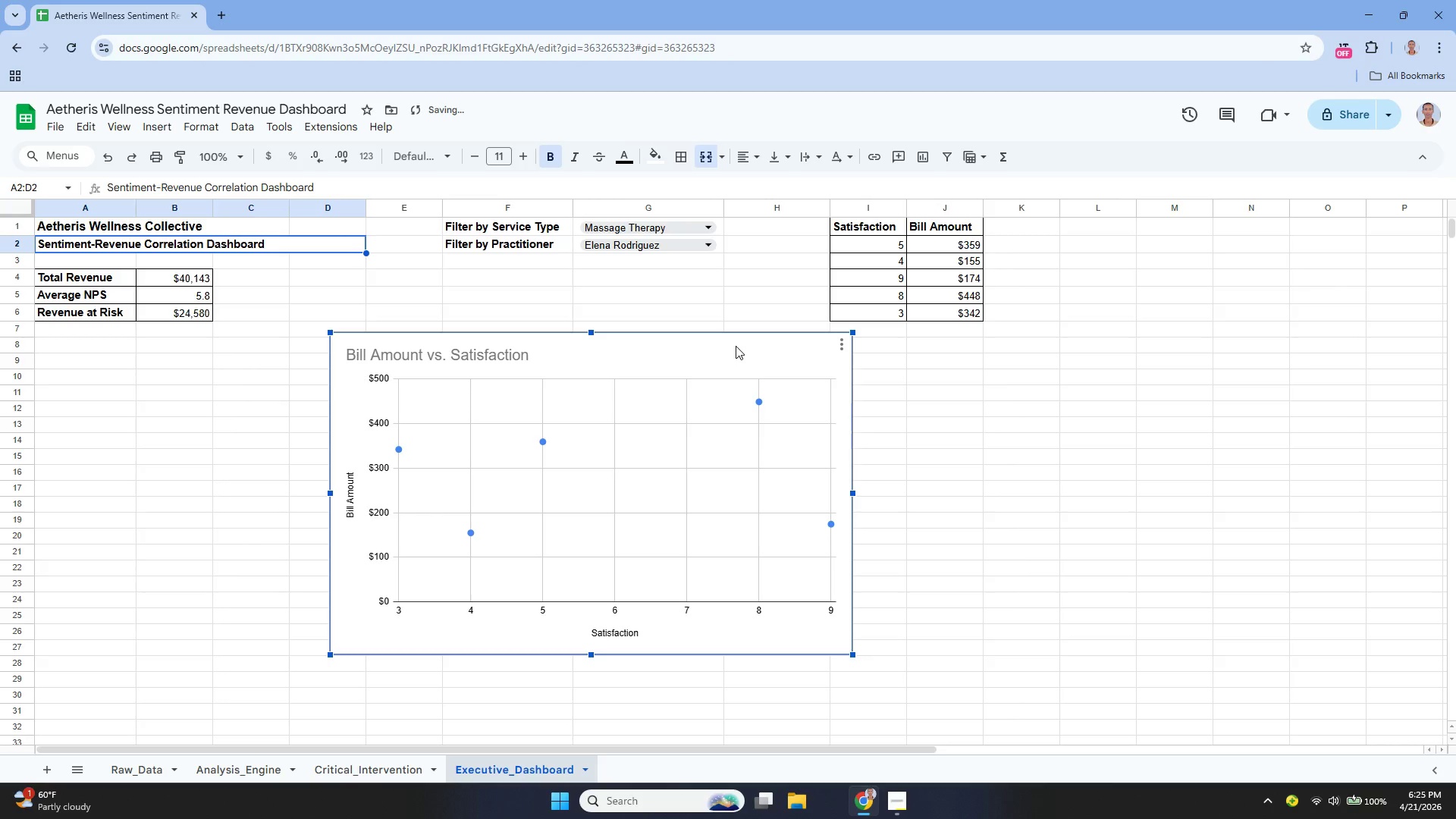 
left_click_drag(start_coordinate=[736, 345], to_coordinate=[700, 353])
 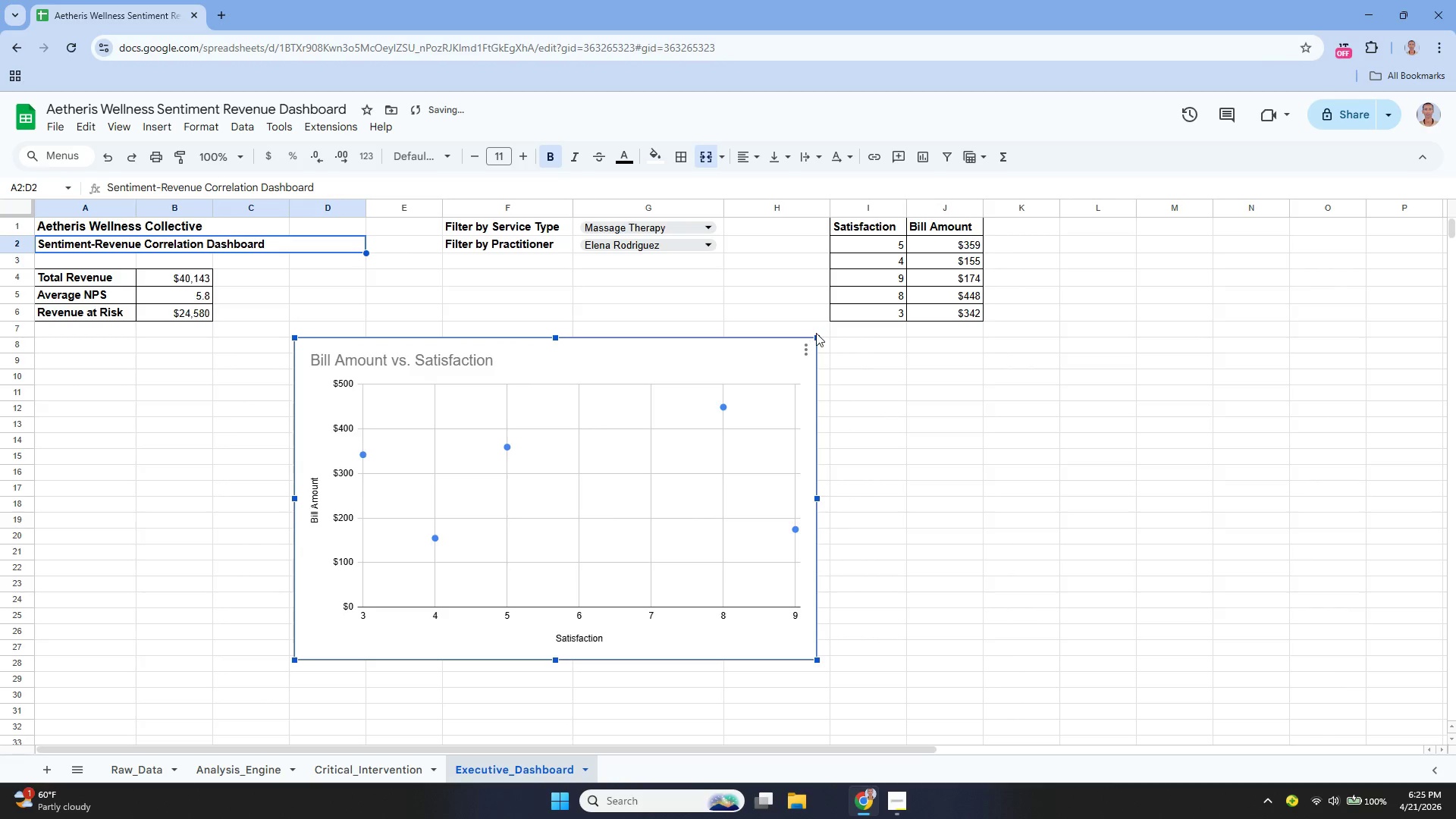 
left_click_drag(start_coordinate=[817, 333], to_coordinate=[818, 337])
 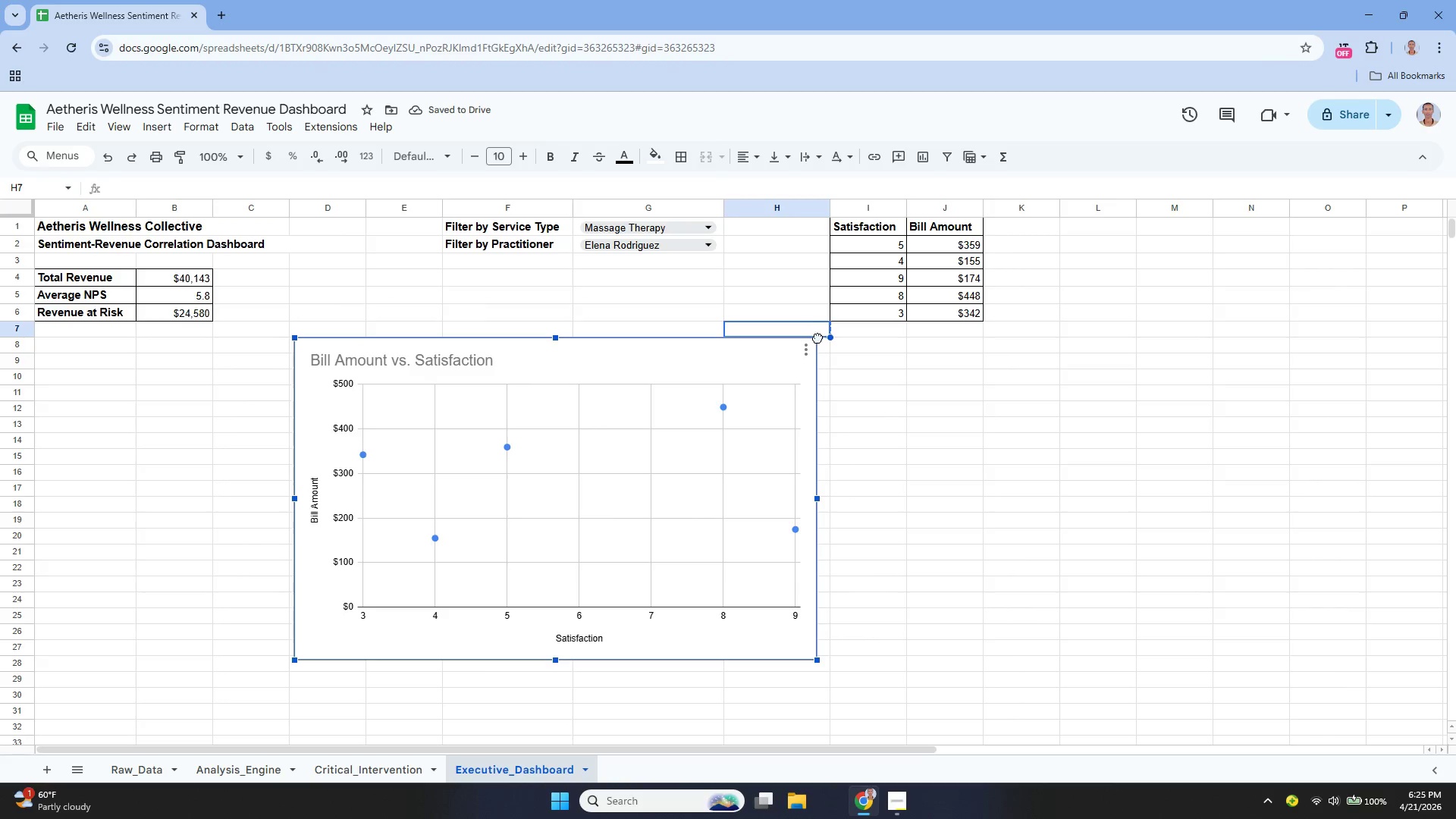 
left_click([761, 349])
 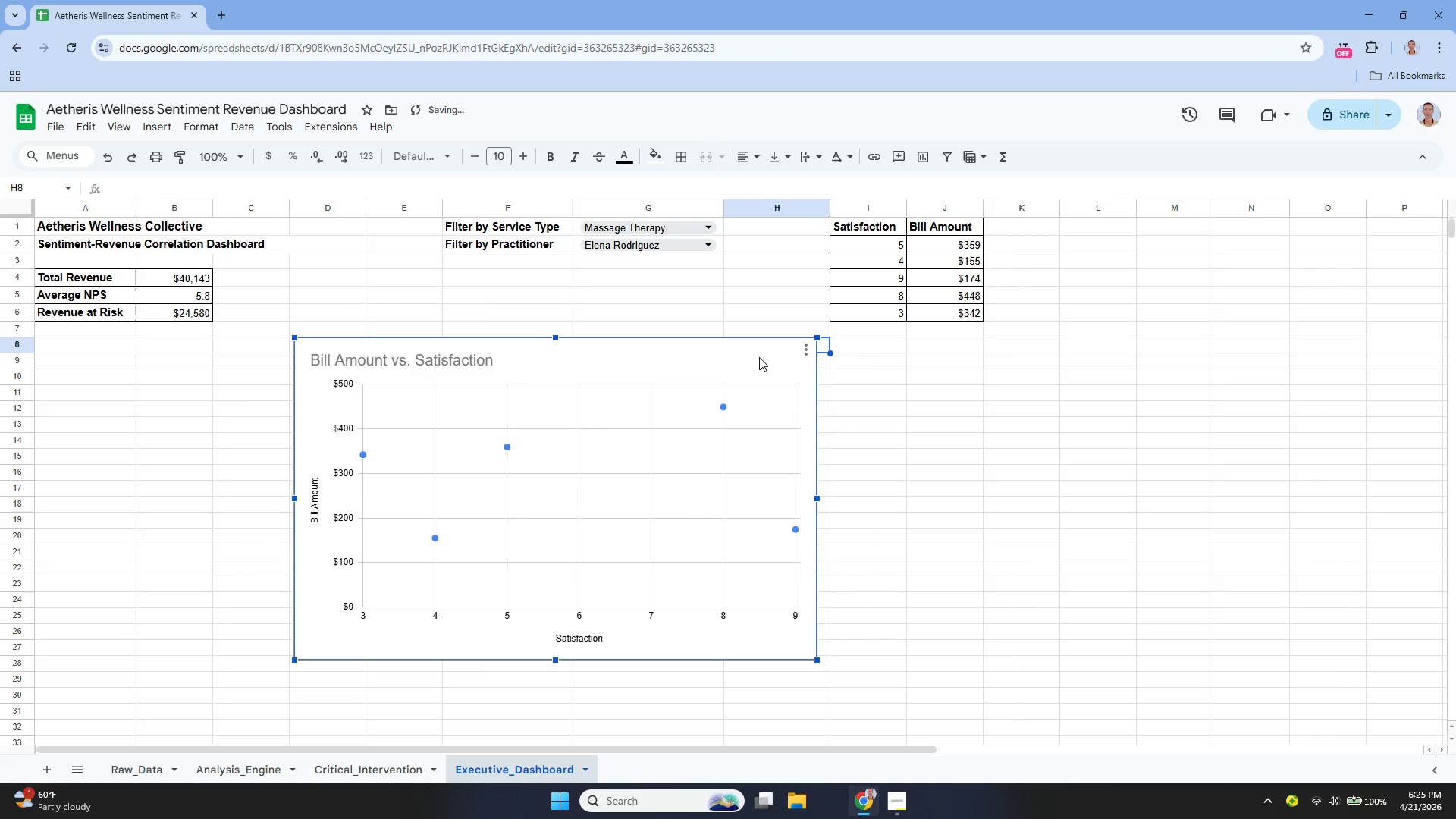 
left_click_drag(start_coordinate=[756, 361], to_coordinate=[752, 367])
 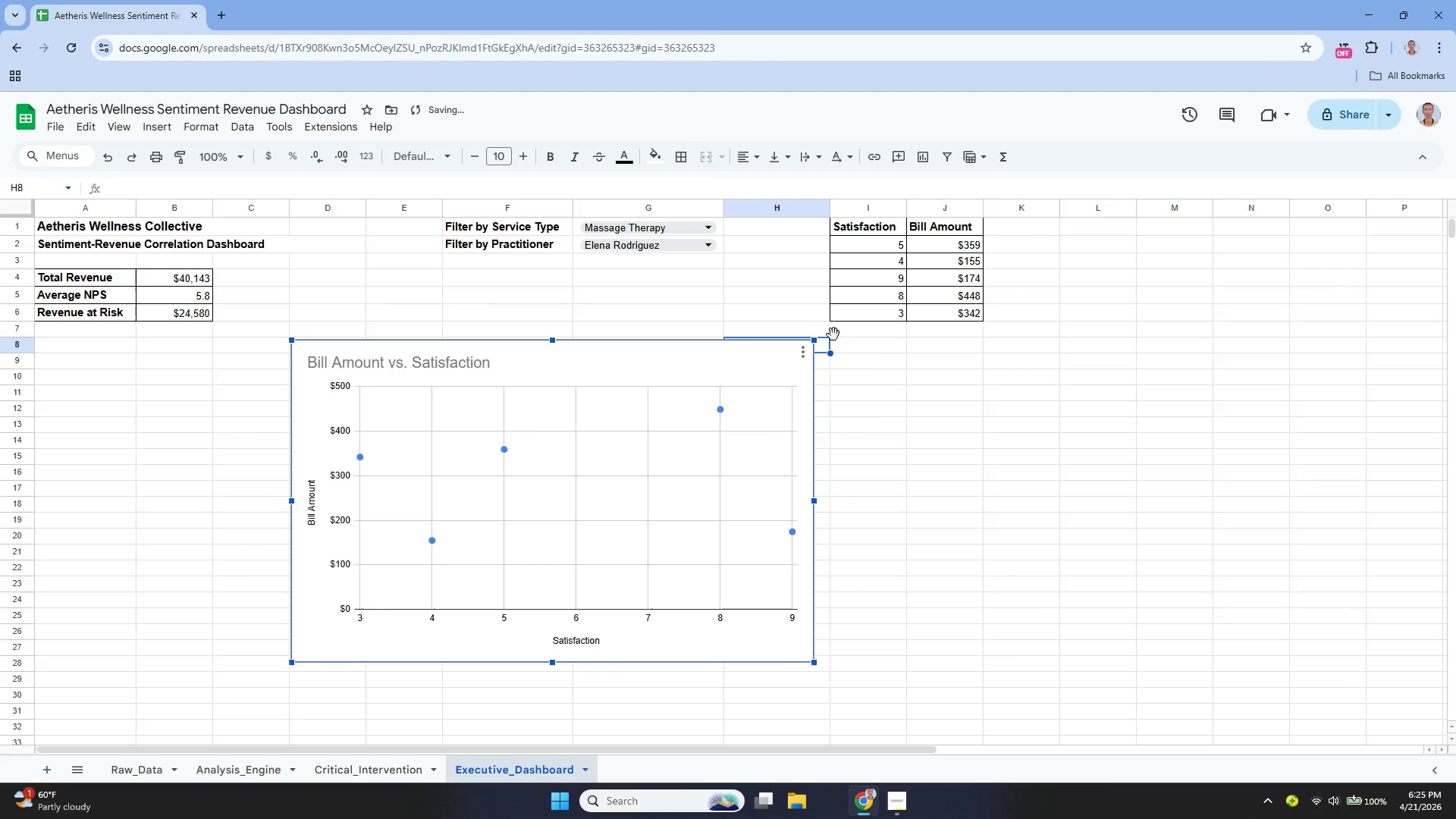 
left_click_drag(start_coordinate=[879, 278], to_coordinate=[872, 283])
 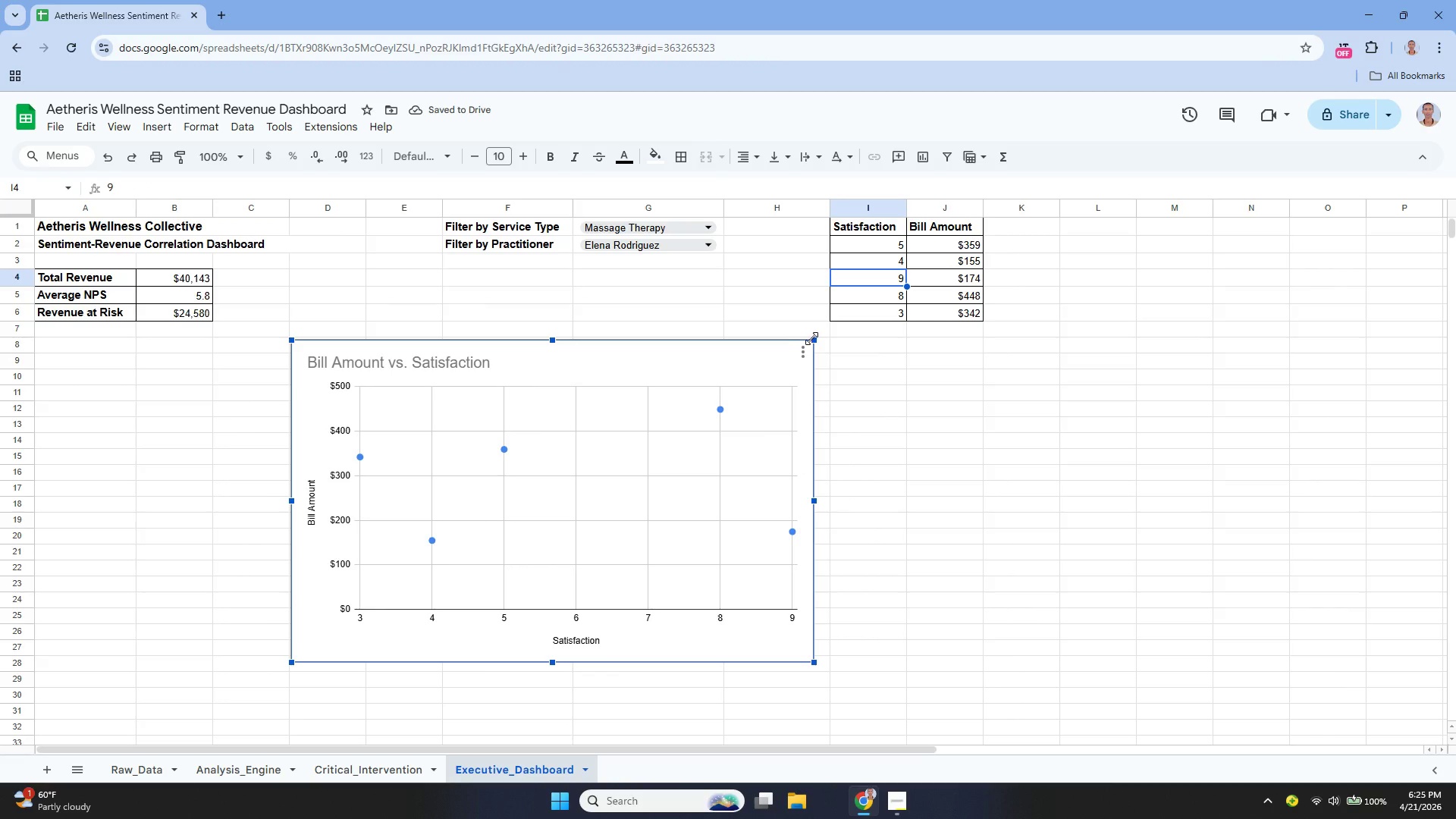 
left_click_drag(start_coordinate=[811, 338], to_coordinate=[820, 344])
 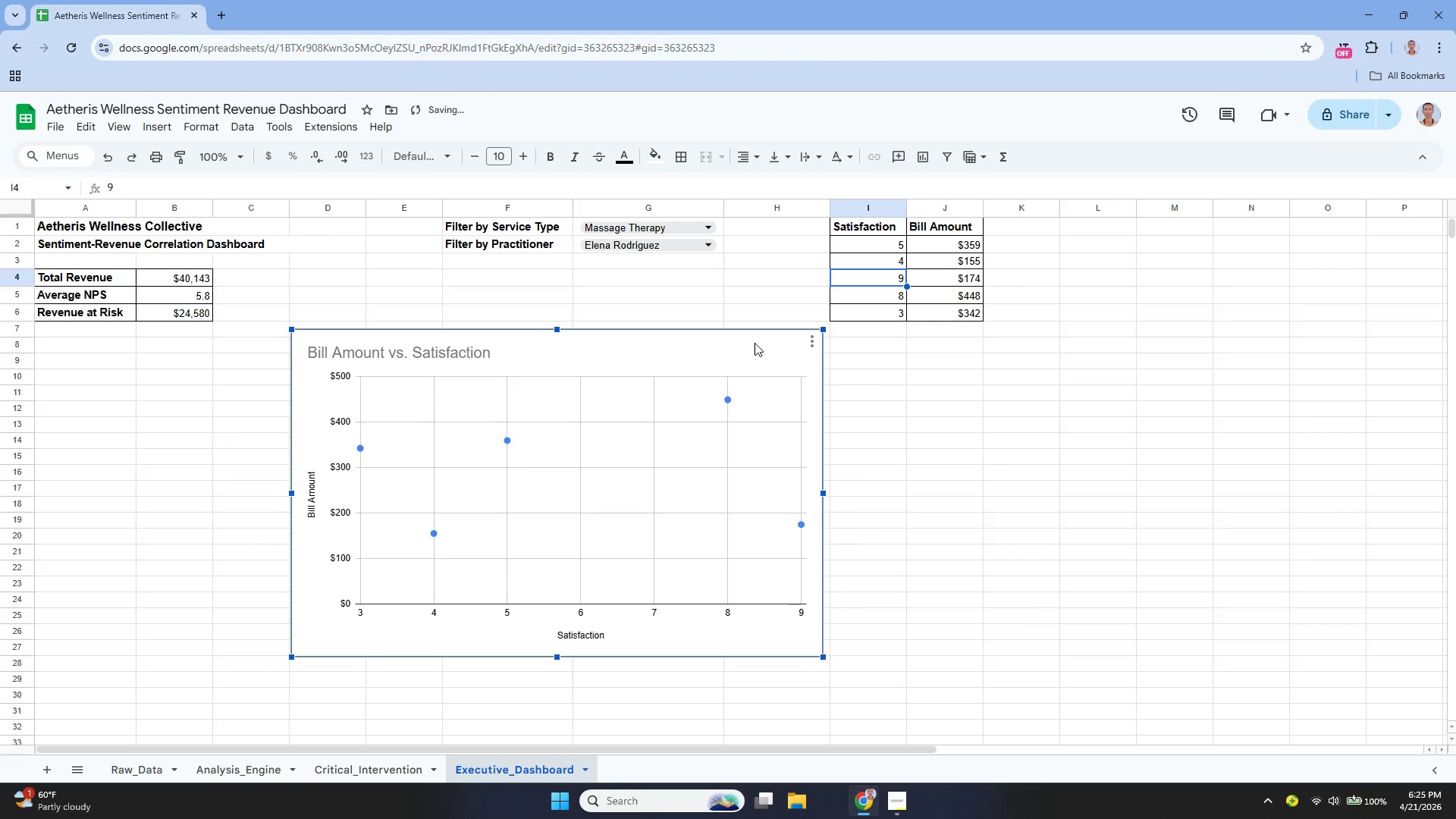 
left_click_drag(start_coordinate=[822, 328], to_coordinate=[827, 331])
 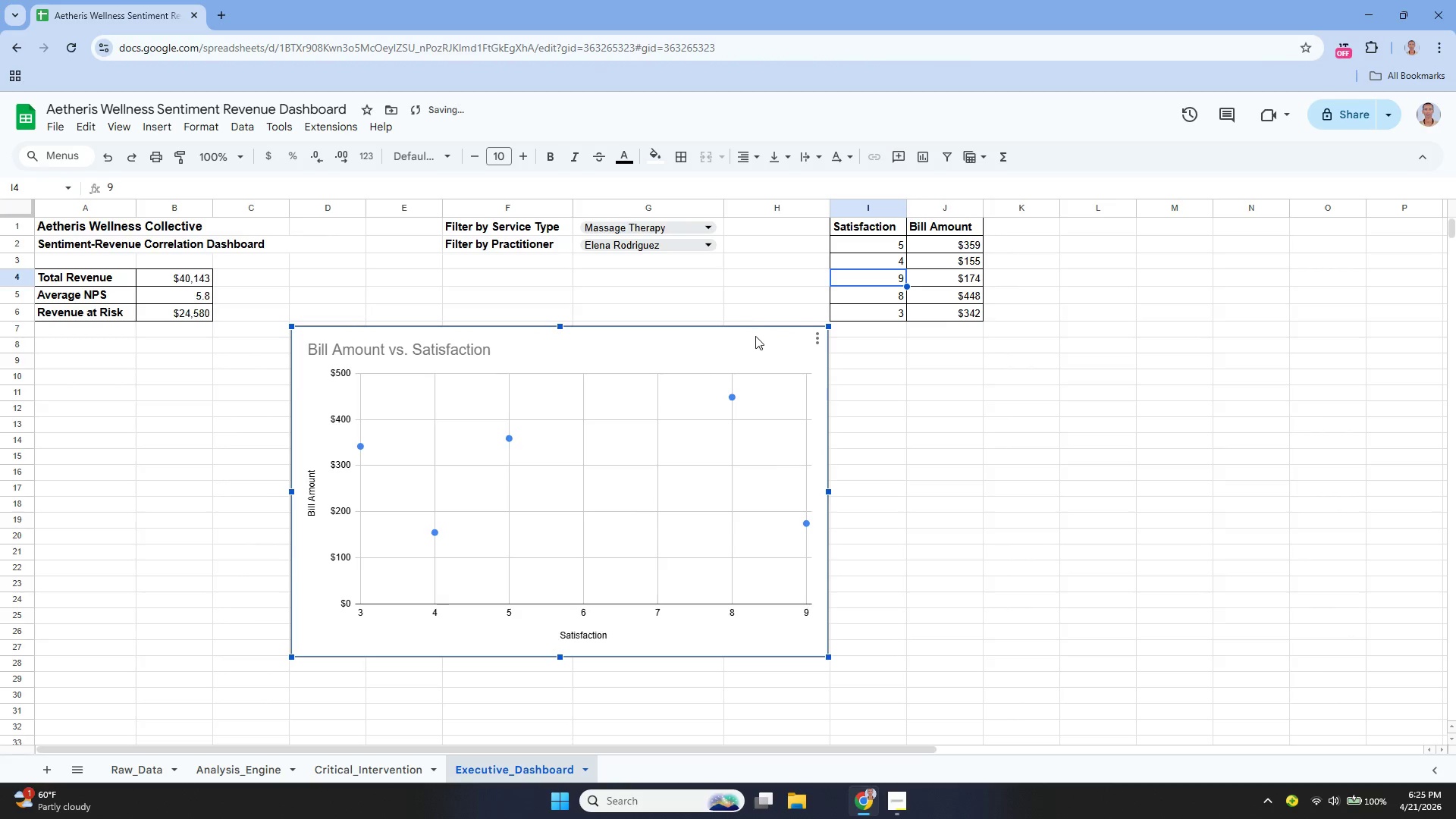 
left_click_drag(start_coordinate=[755, 335], to_coordinate=[756, 348])
 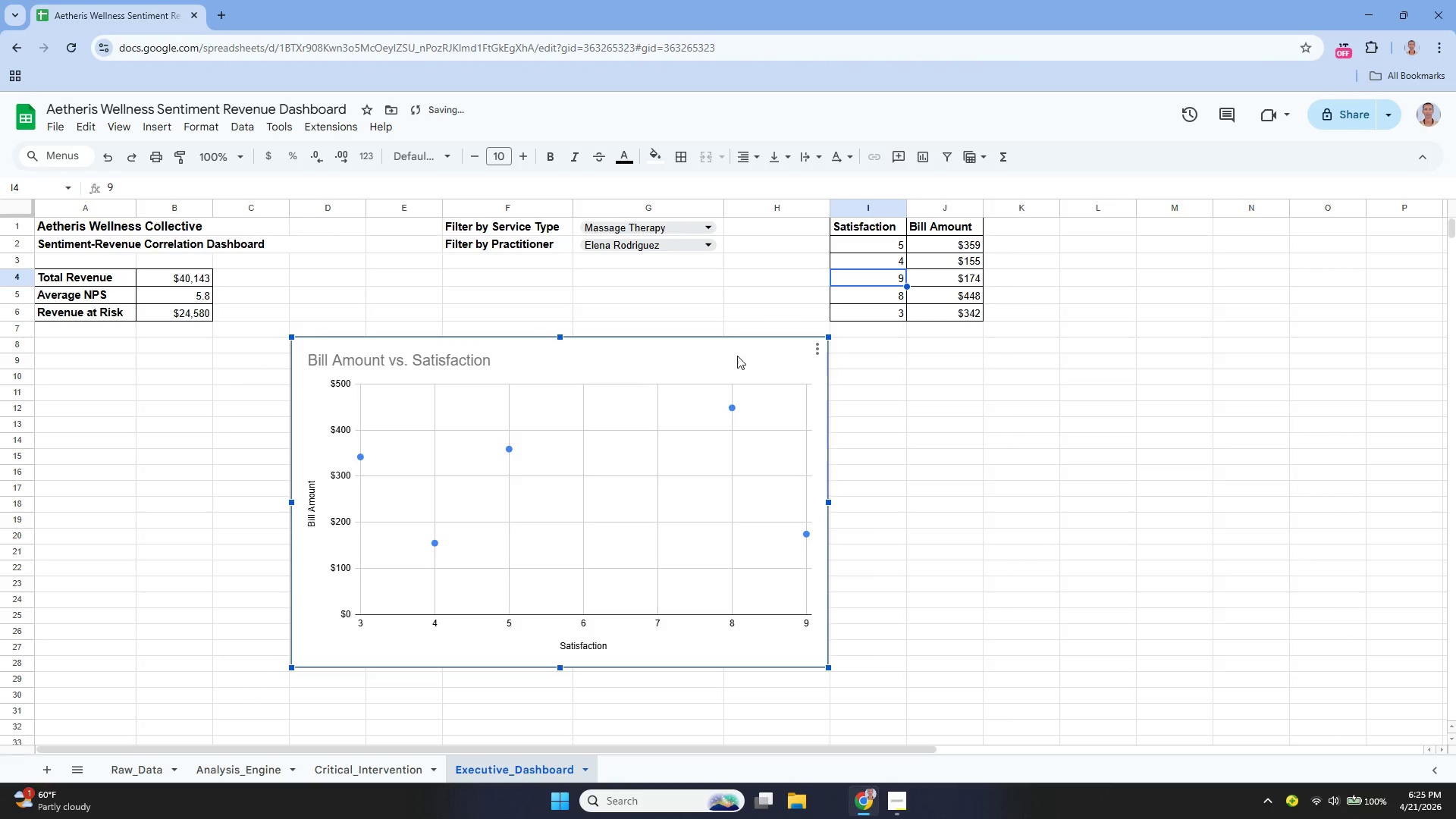 
left_click([858, 366])
 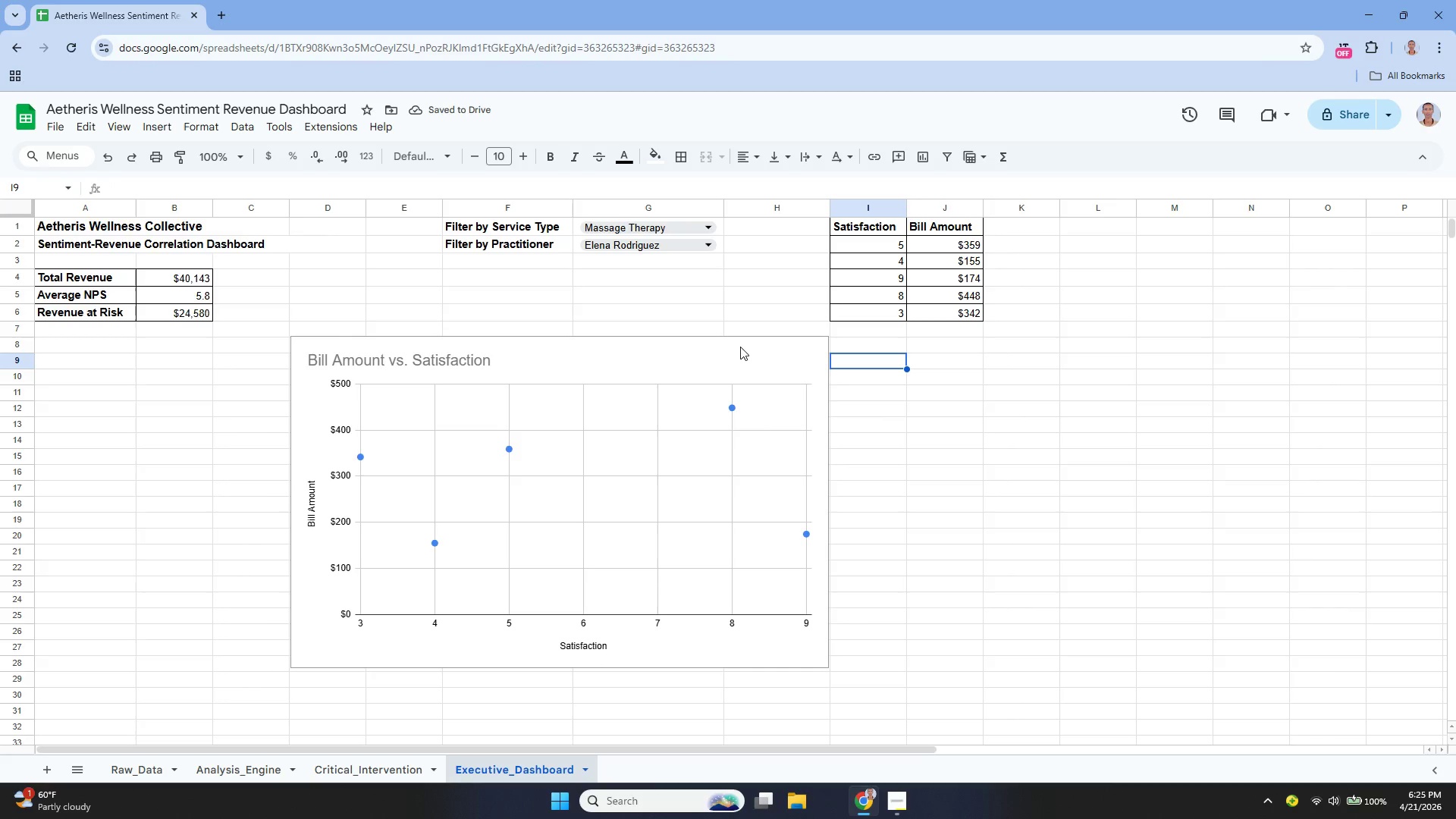 
left_click([733, 356])
 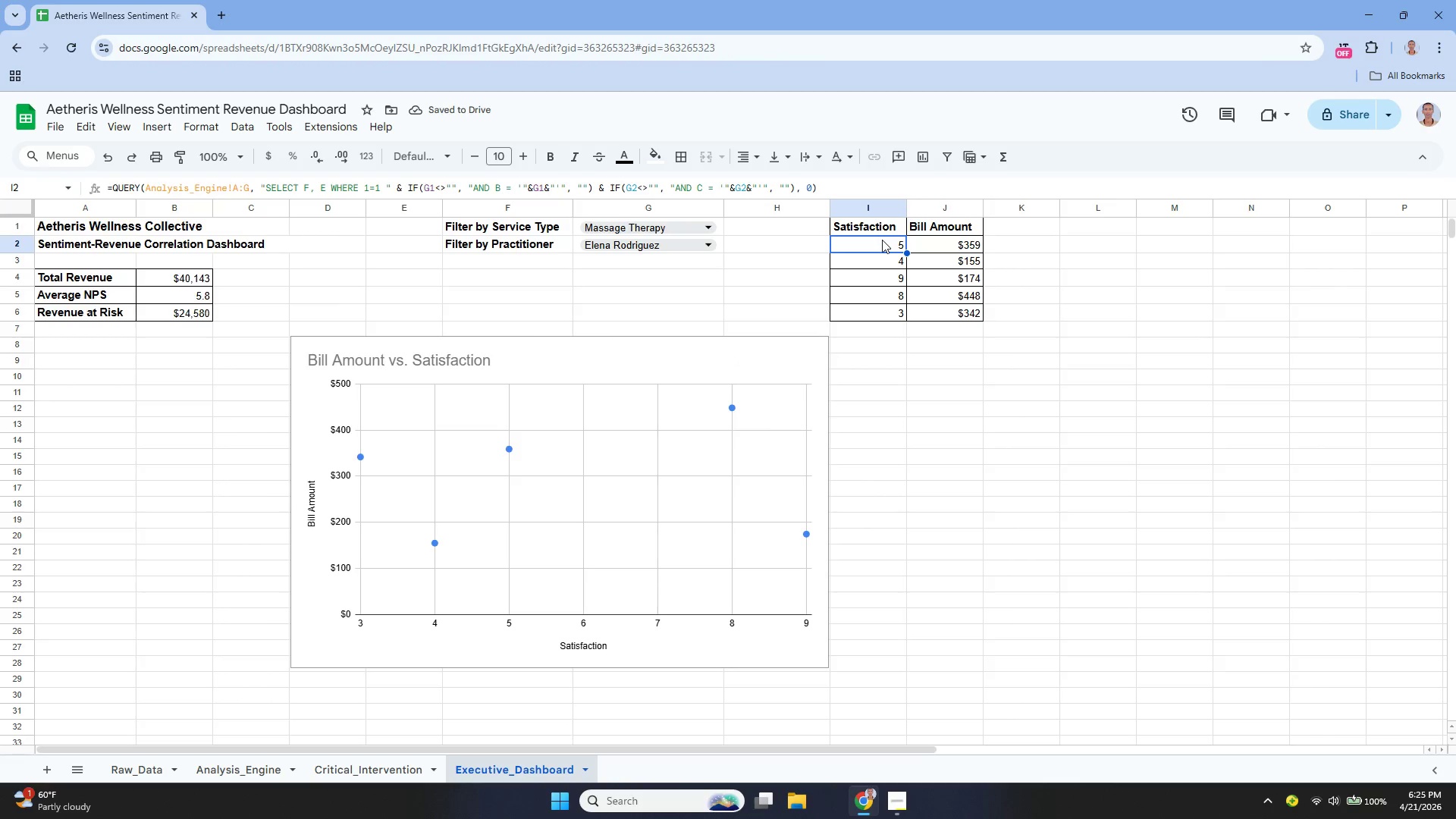 
left_click([733, 345])
 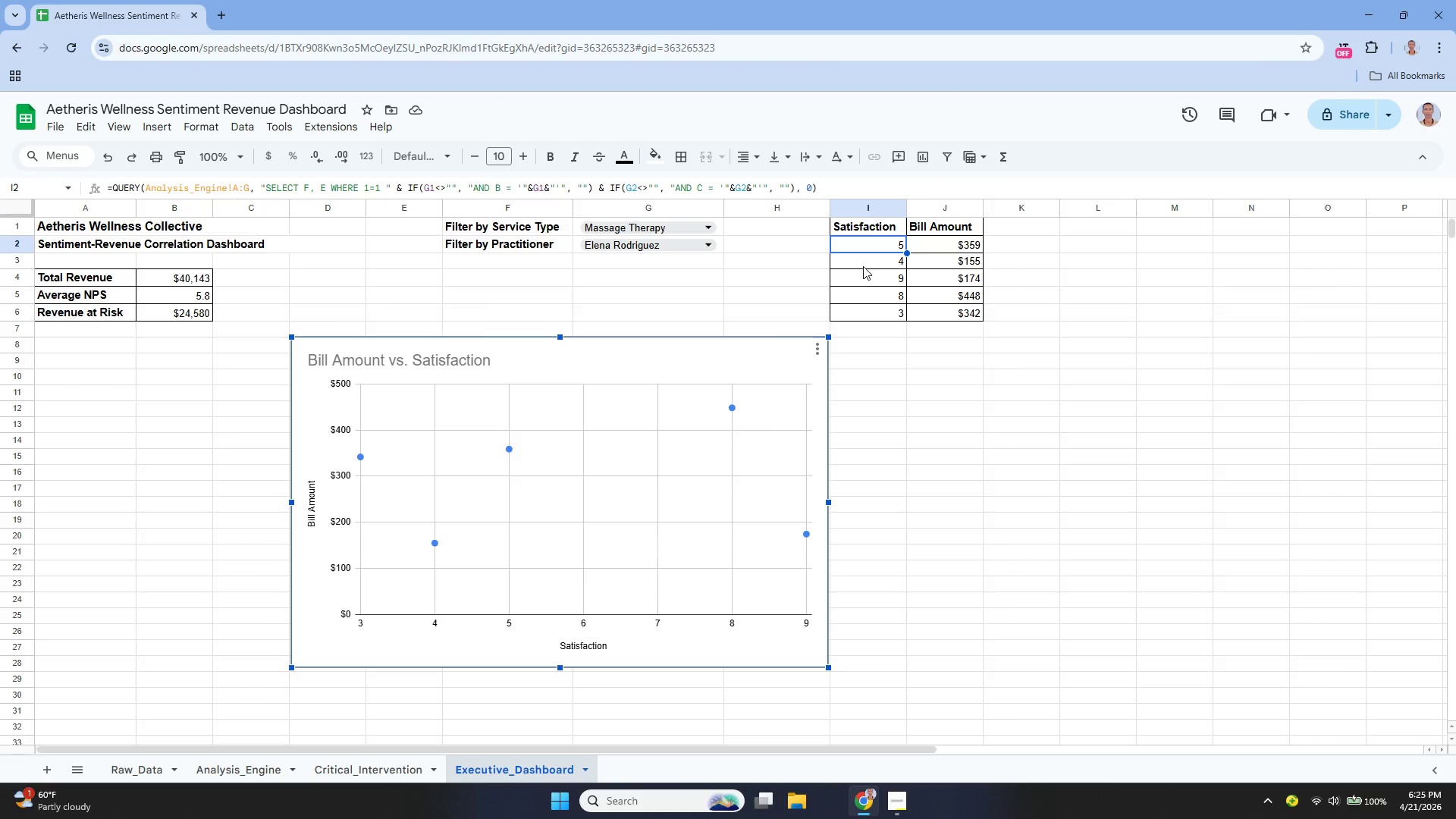 
wait(5.25)
 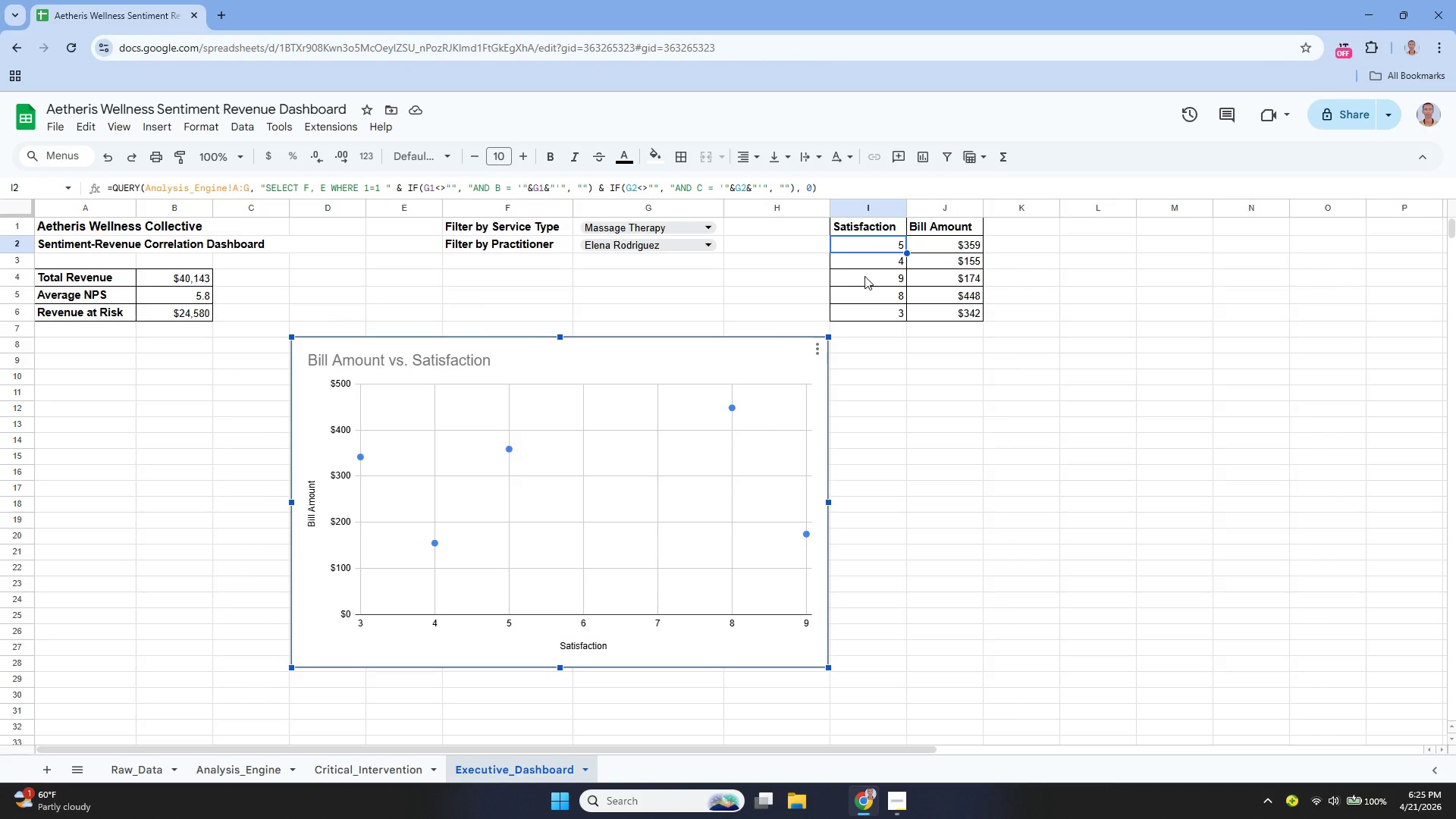 
left_click_drag(start_coordinate=[720, 359], to_coordinate=[723, 291])
 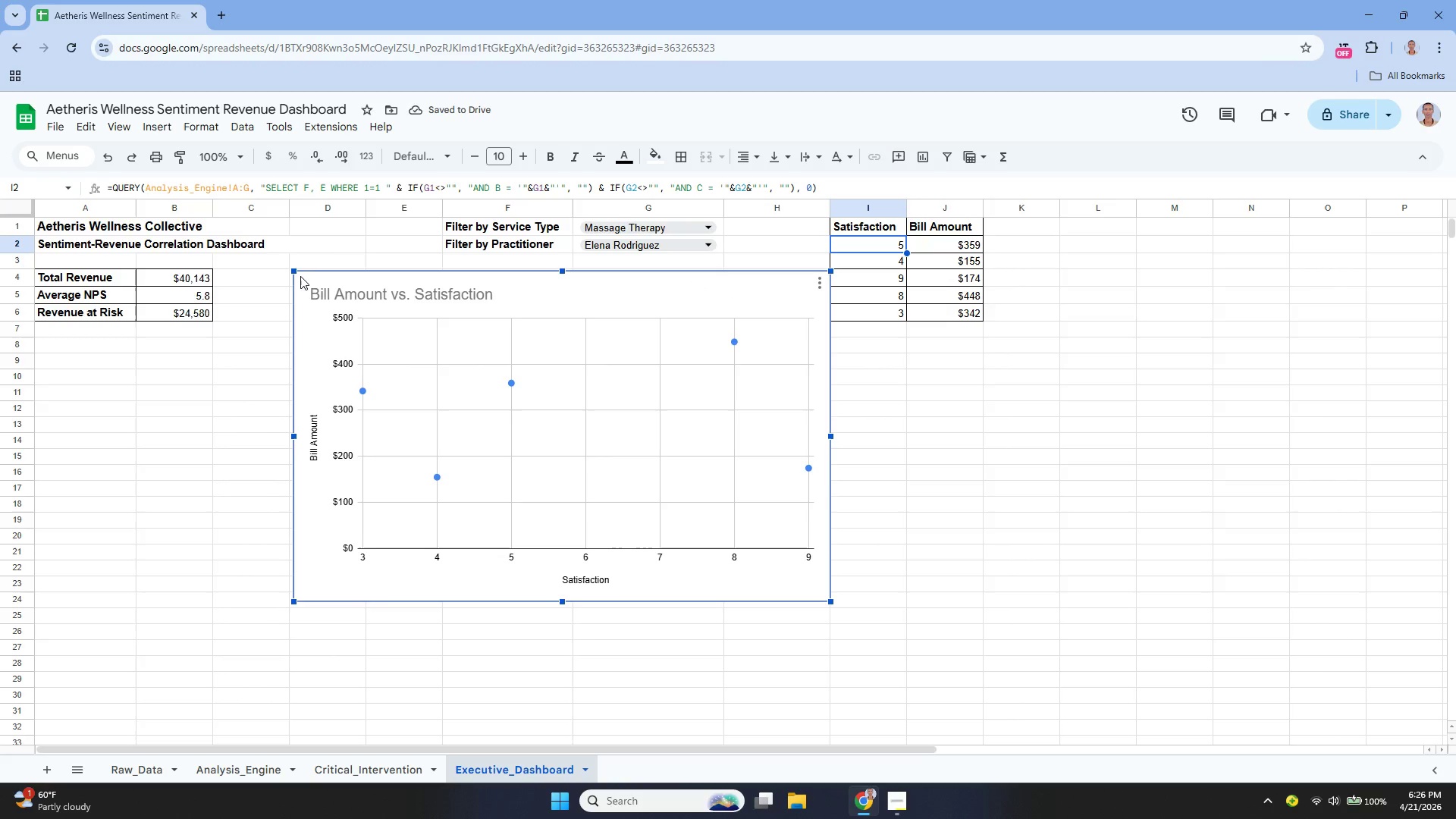 
wait(6.09)
 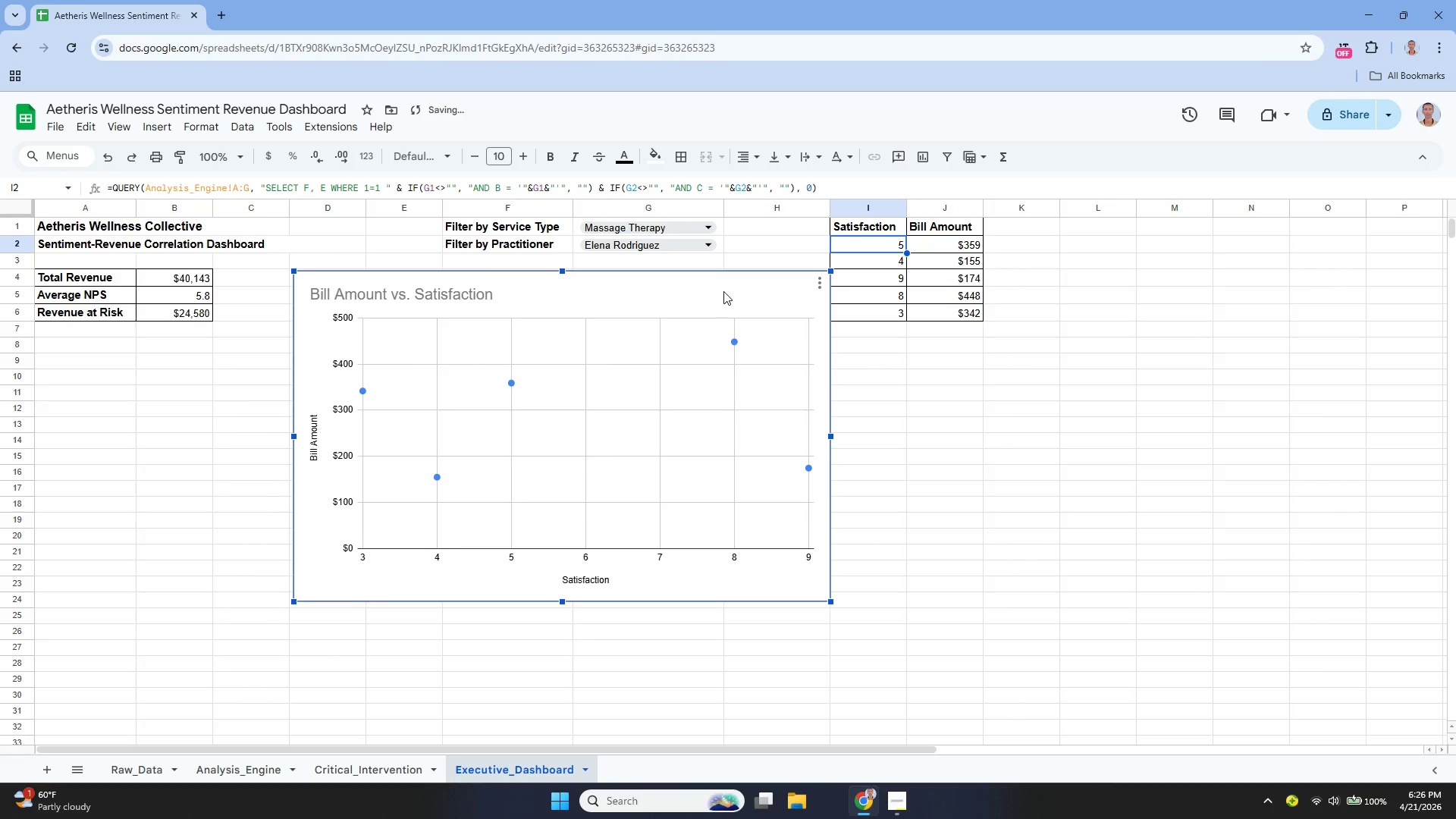 
left_click_drag(start_coordinate=[292, 270], to_coordinate=[263, 287])
 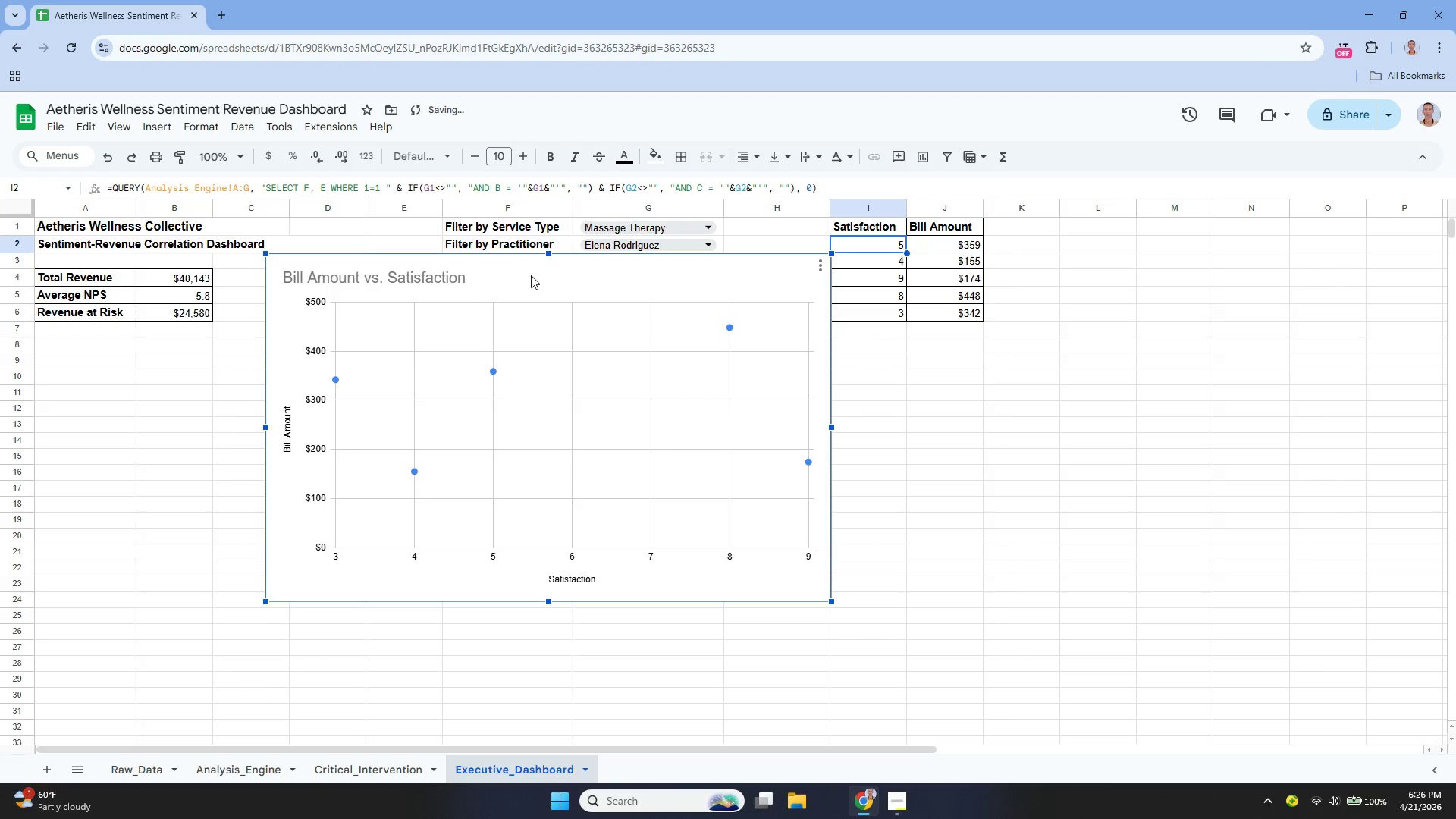 
left_click_drag(start_coordinate=[531, 275], to_coordinate=[500, 297])
 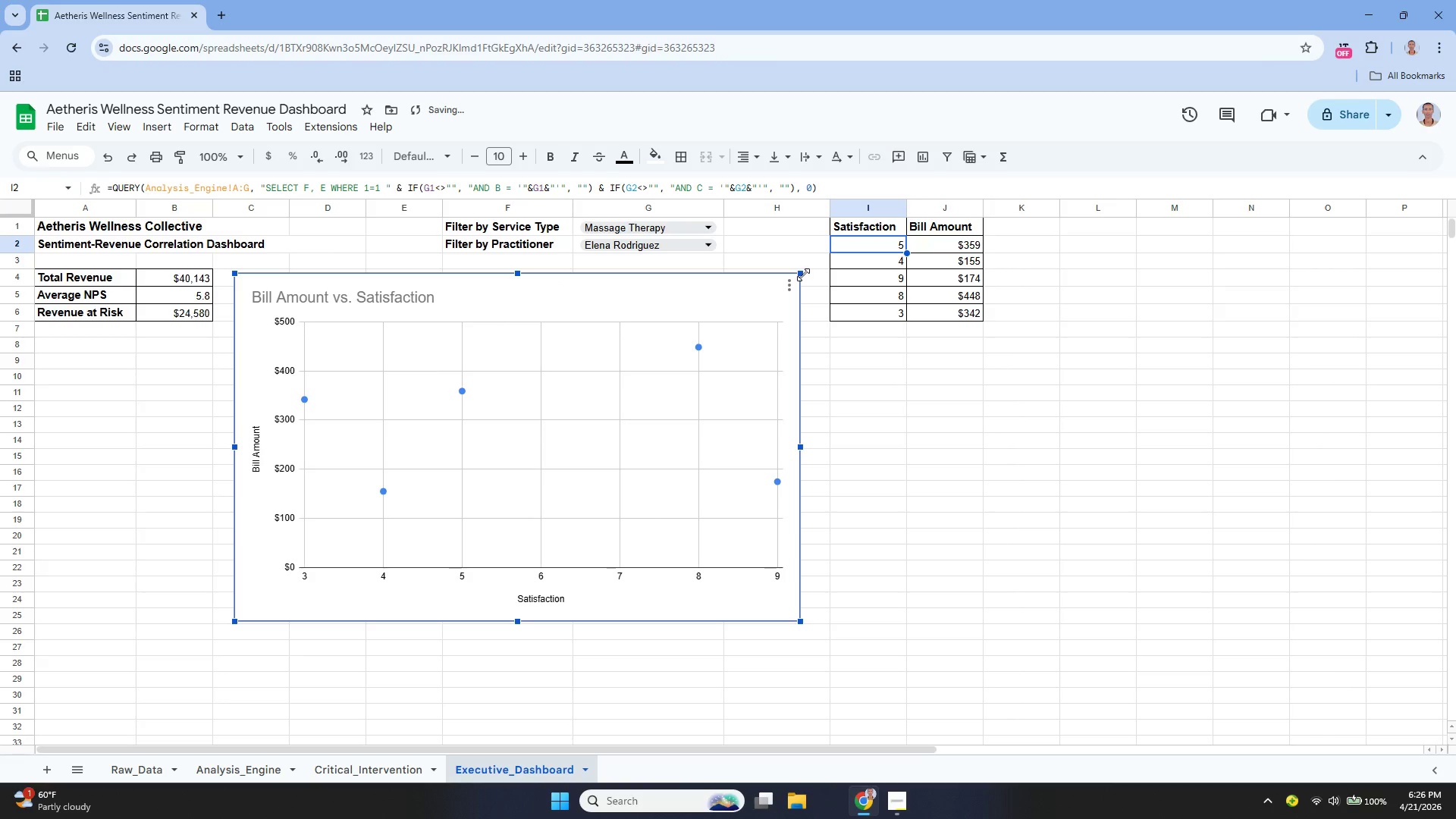 
left_click_drag(start_coordinate=[803, 275], to_coordinate=[827, 302])
 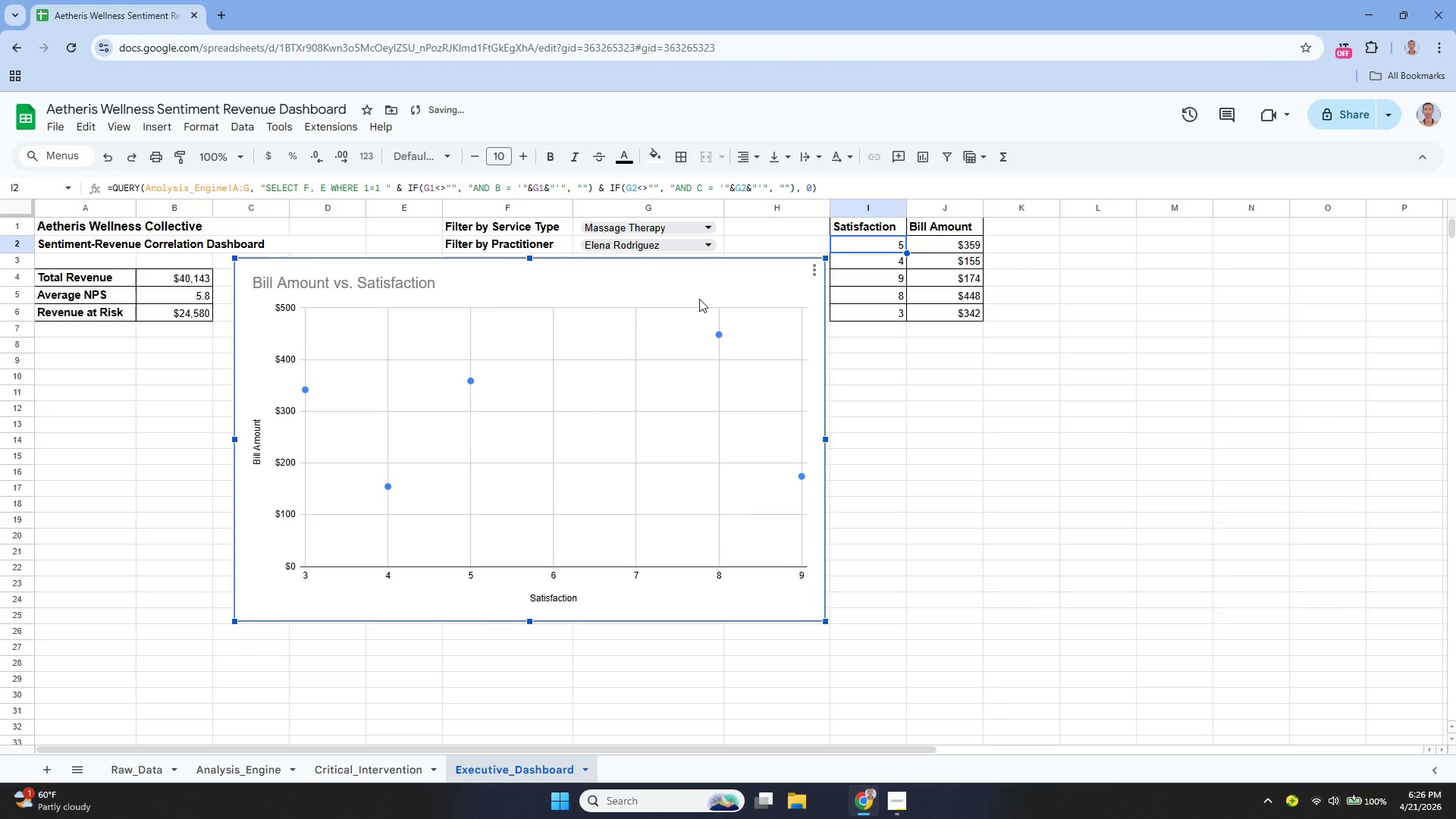 
left_click_drag(start_coordinate=[698, 294], to_coordinate=[679, 312])
 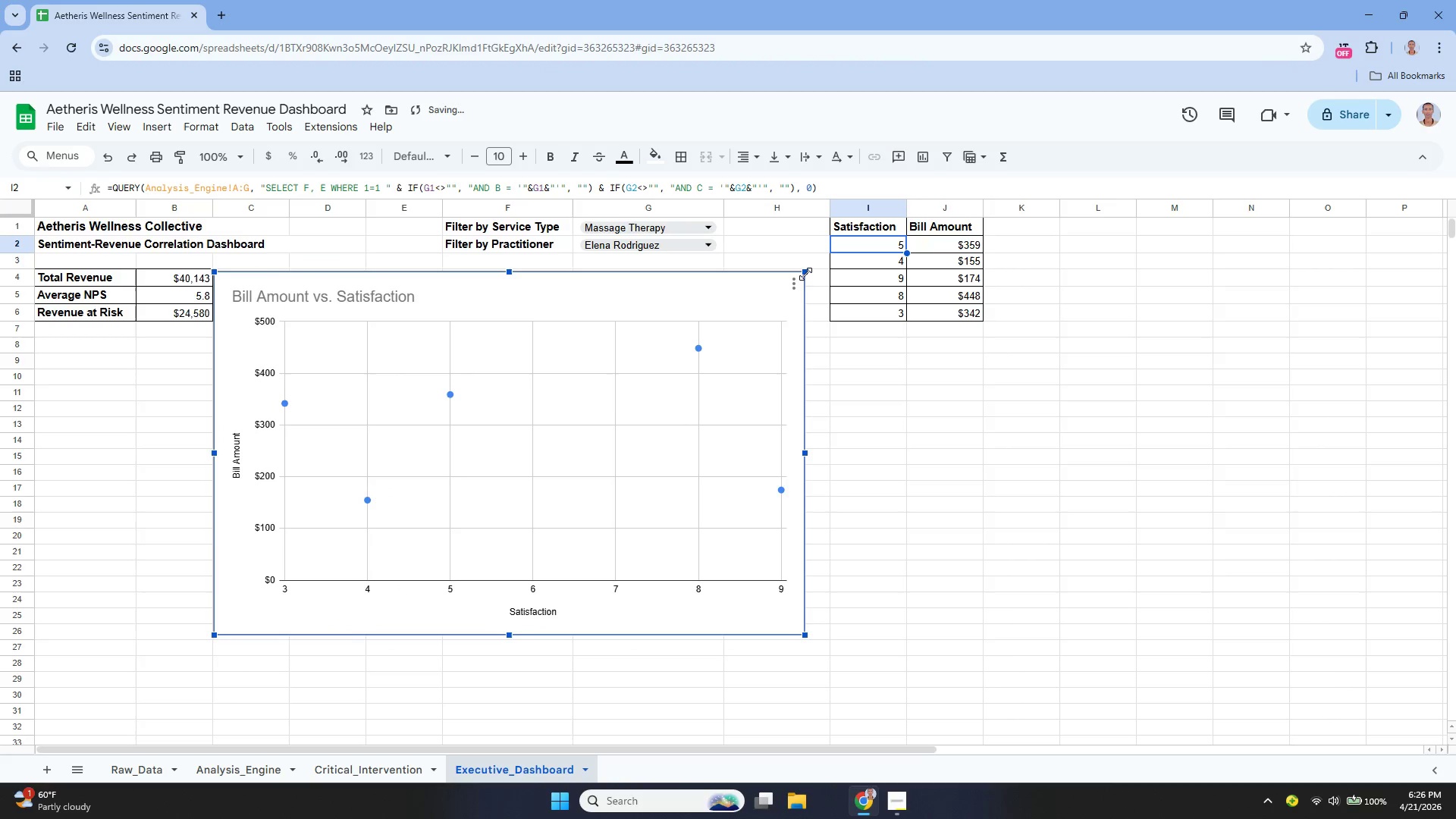 
left_click_drag(start_coordinate=[805, 274], to_coordinate=[817, 284])
 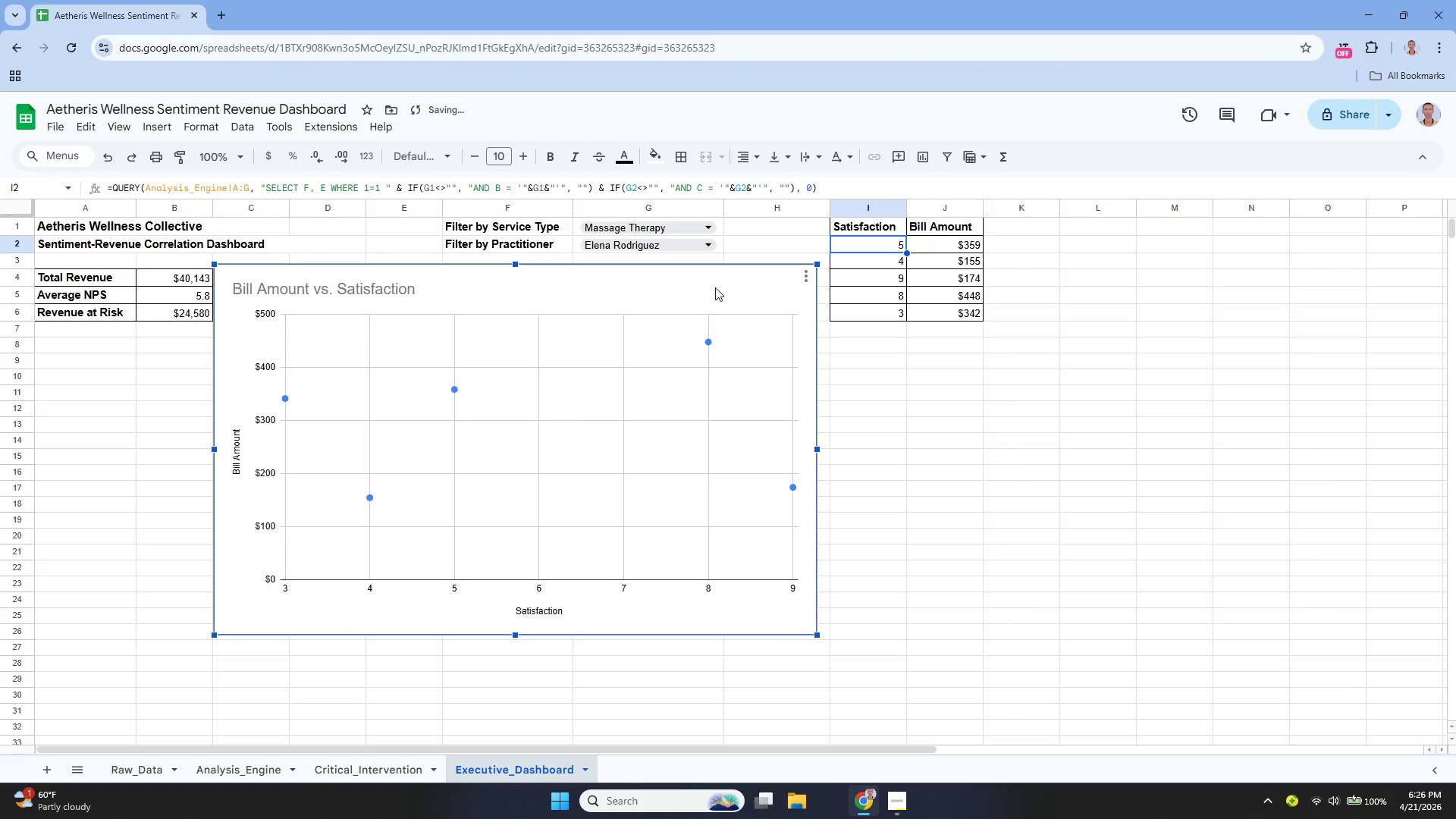 
left_click_drag(start_coordinate=[715, 287], to_coordinate=[722, 292])
 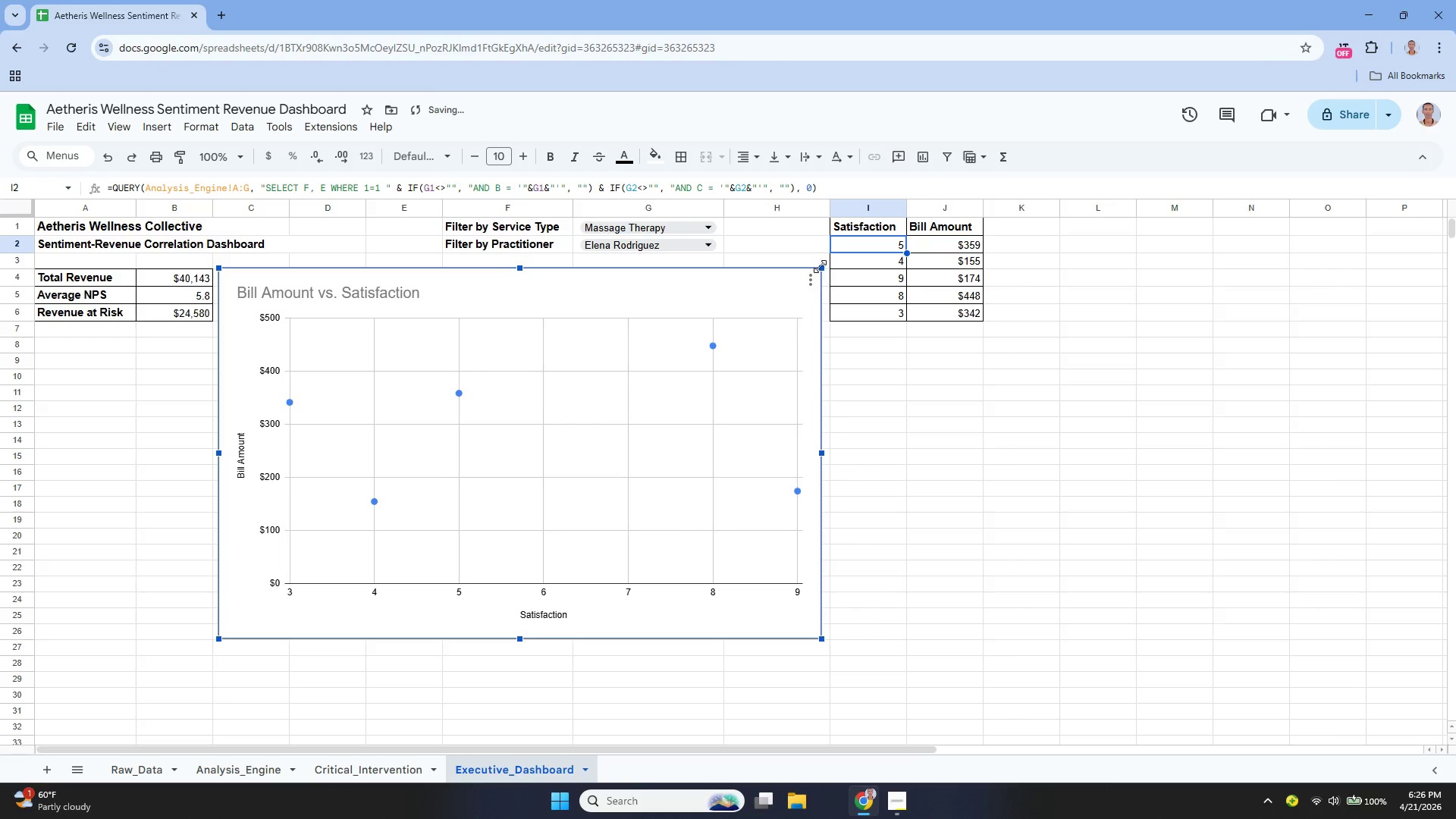 
left_click_drag(start_coordinate=[821, 266], to_coordinate=[827, 268])
 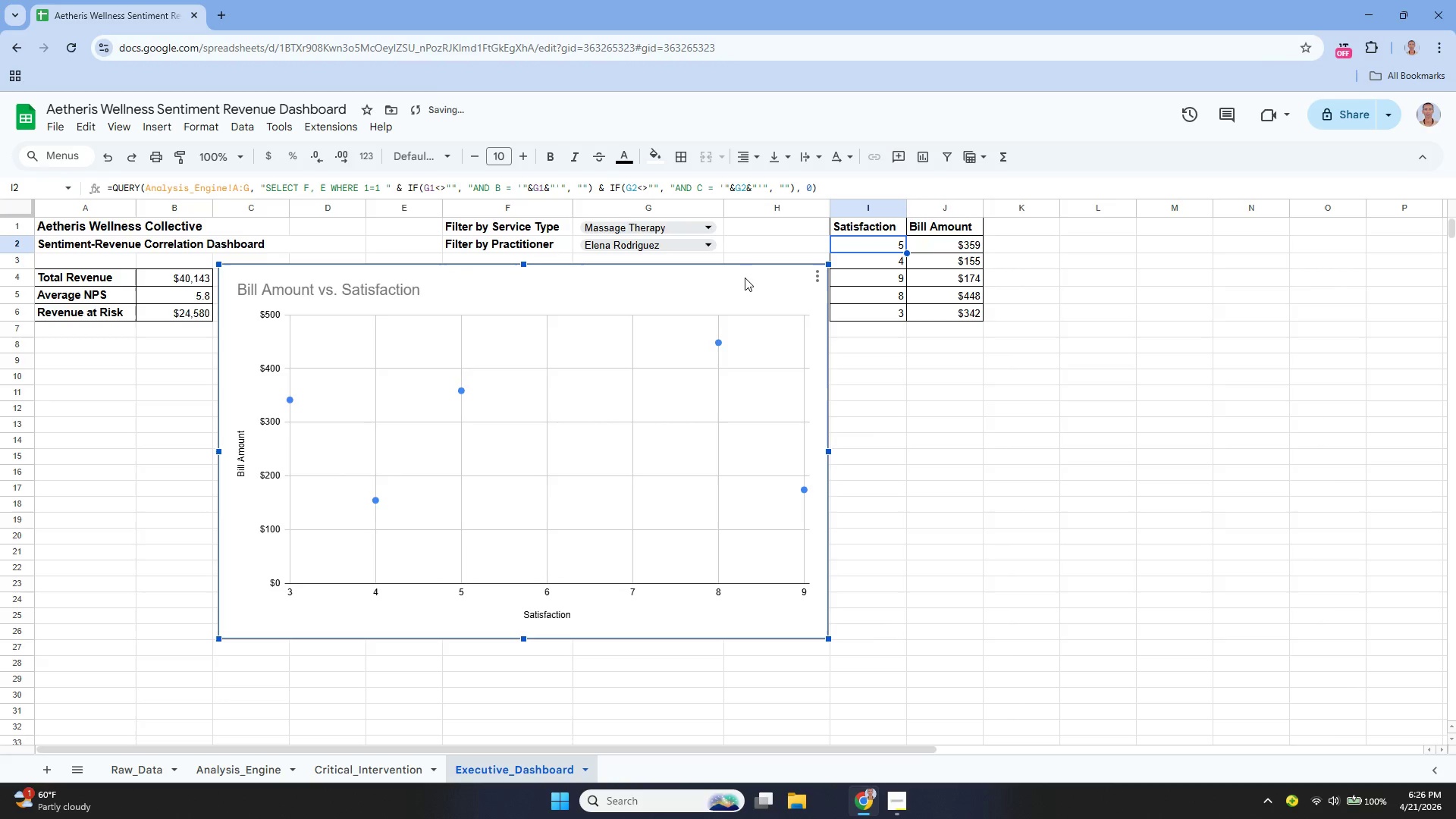 
left_click([745, 278])
 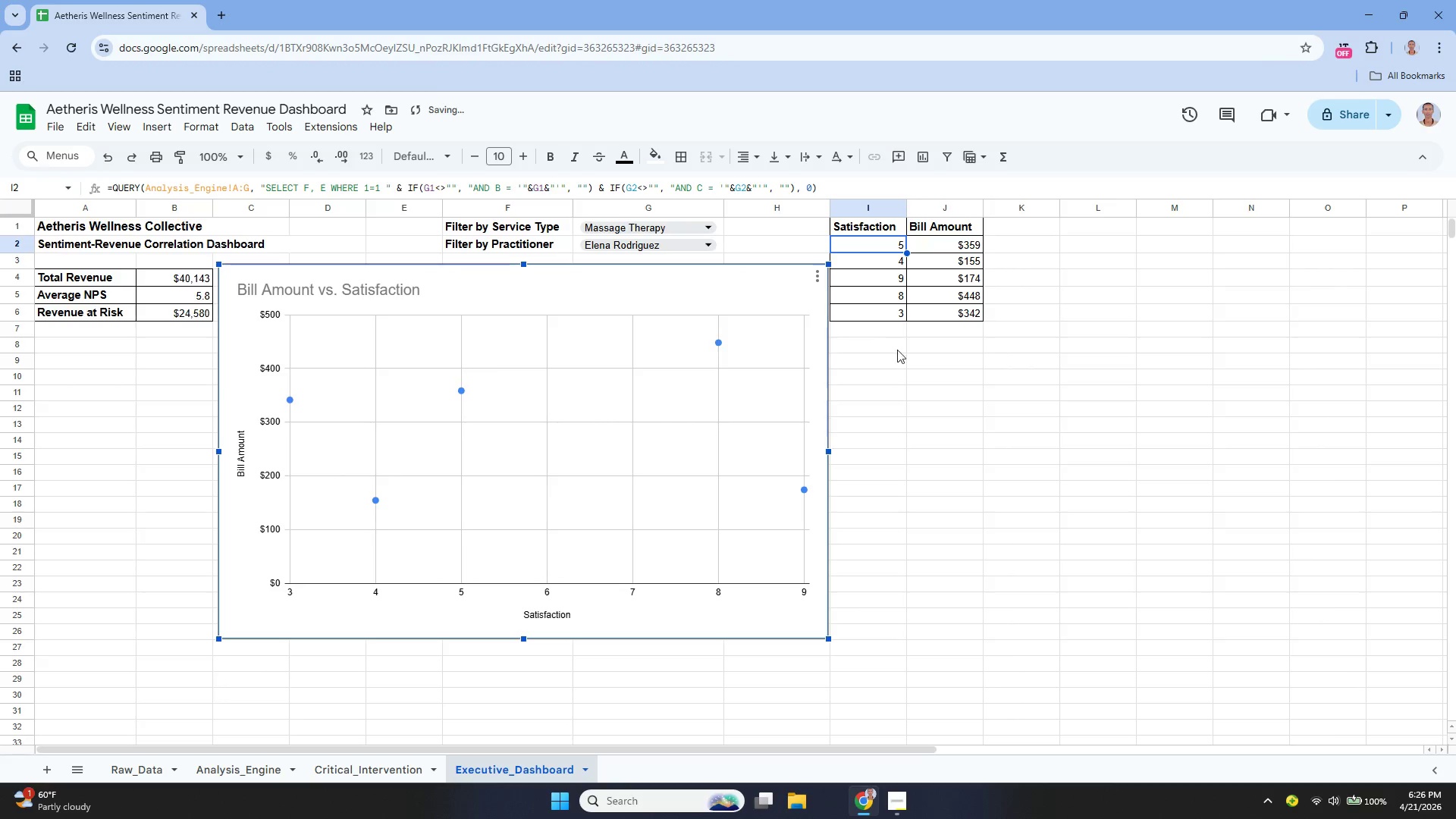 
left_click([899, 352])
 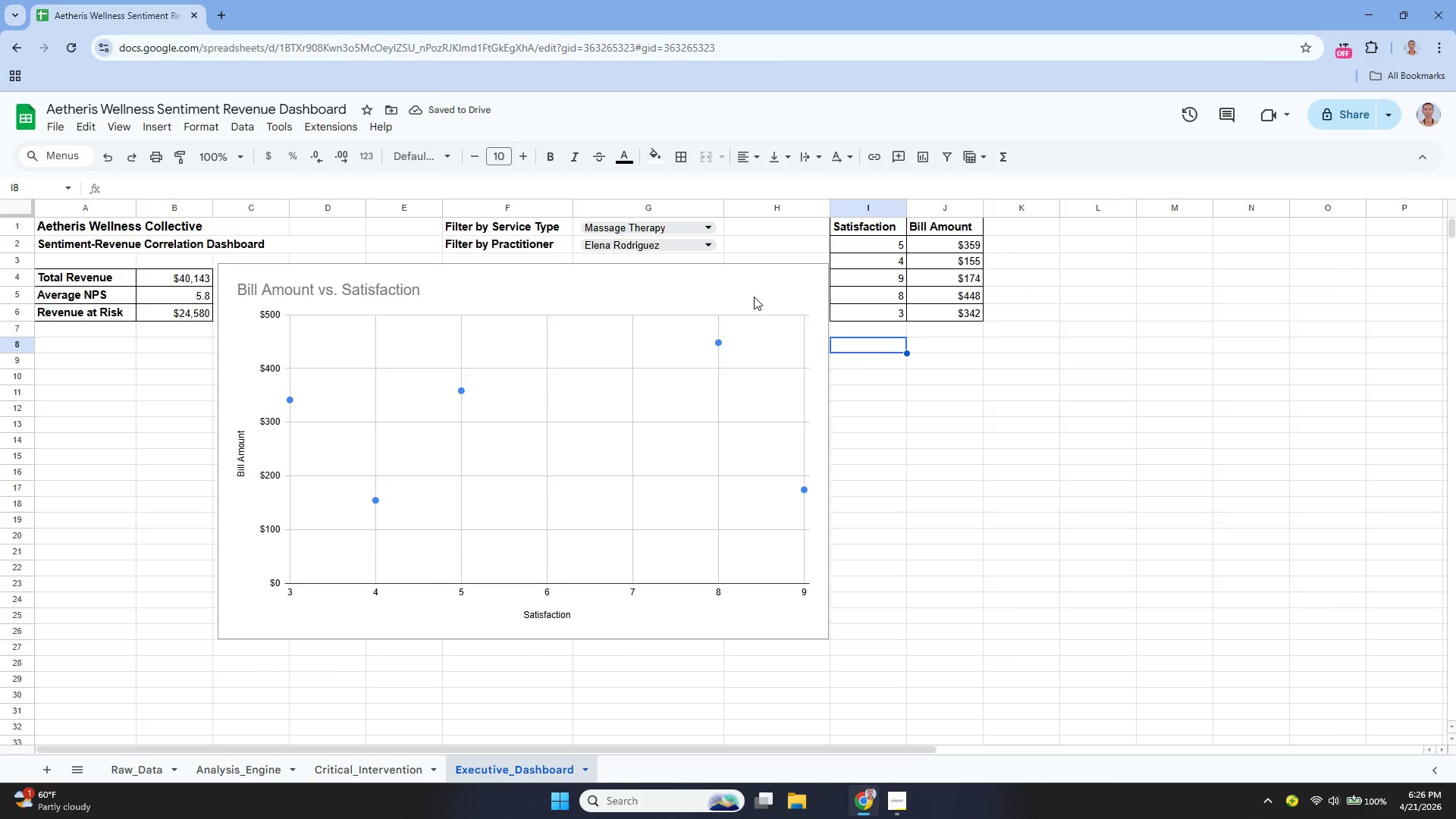 
left_click([754, 297])
 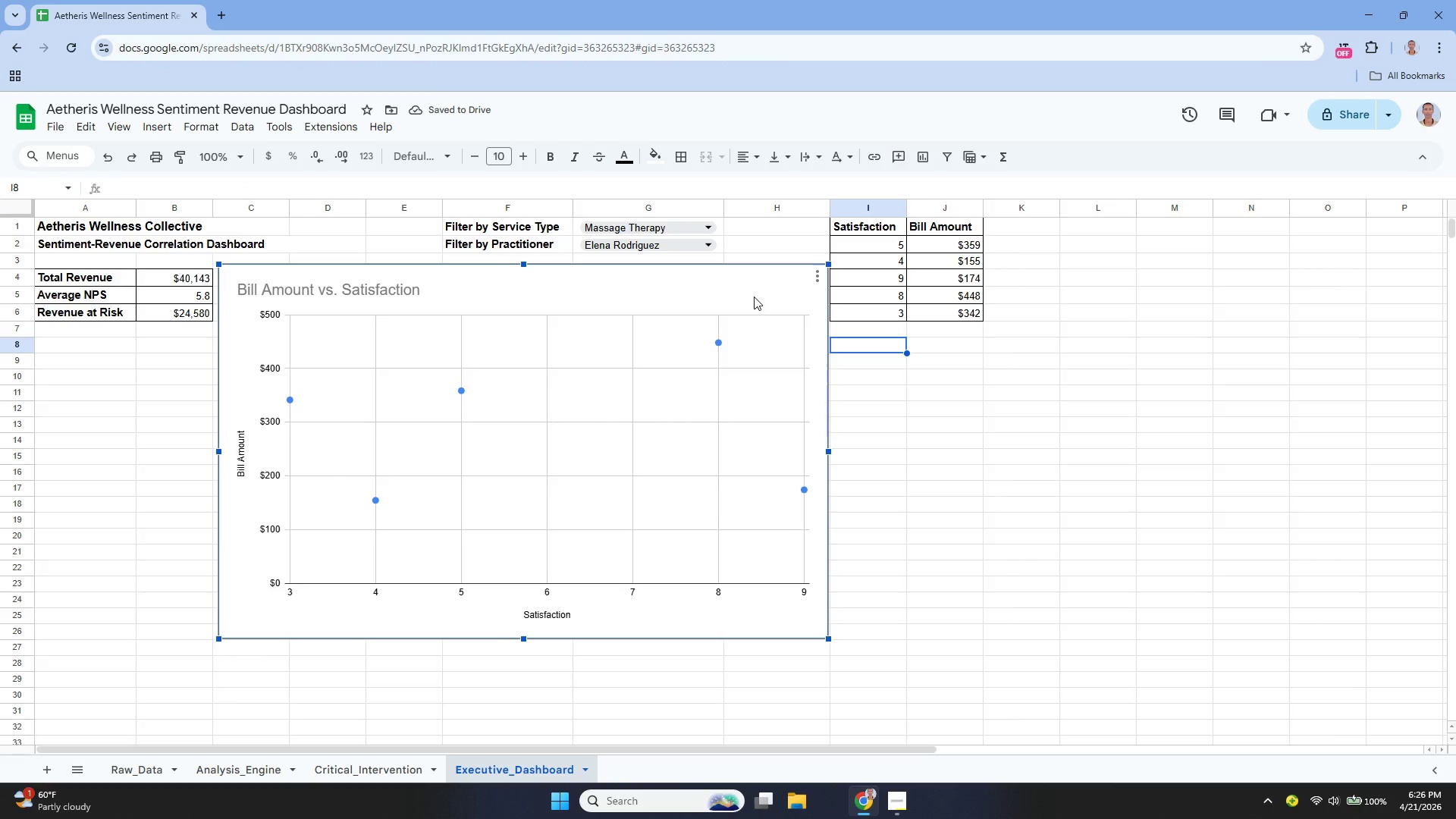 
left_click_drag(start_coordinate=[754, 297], to_coordinate=[752, 282])
 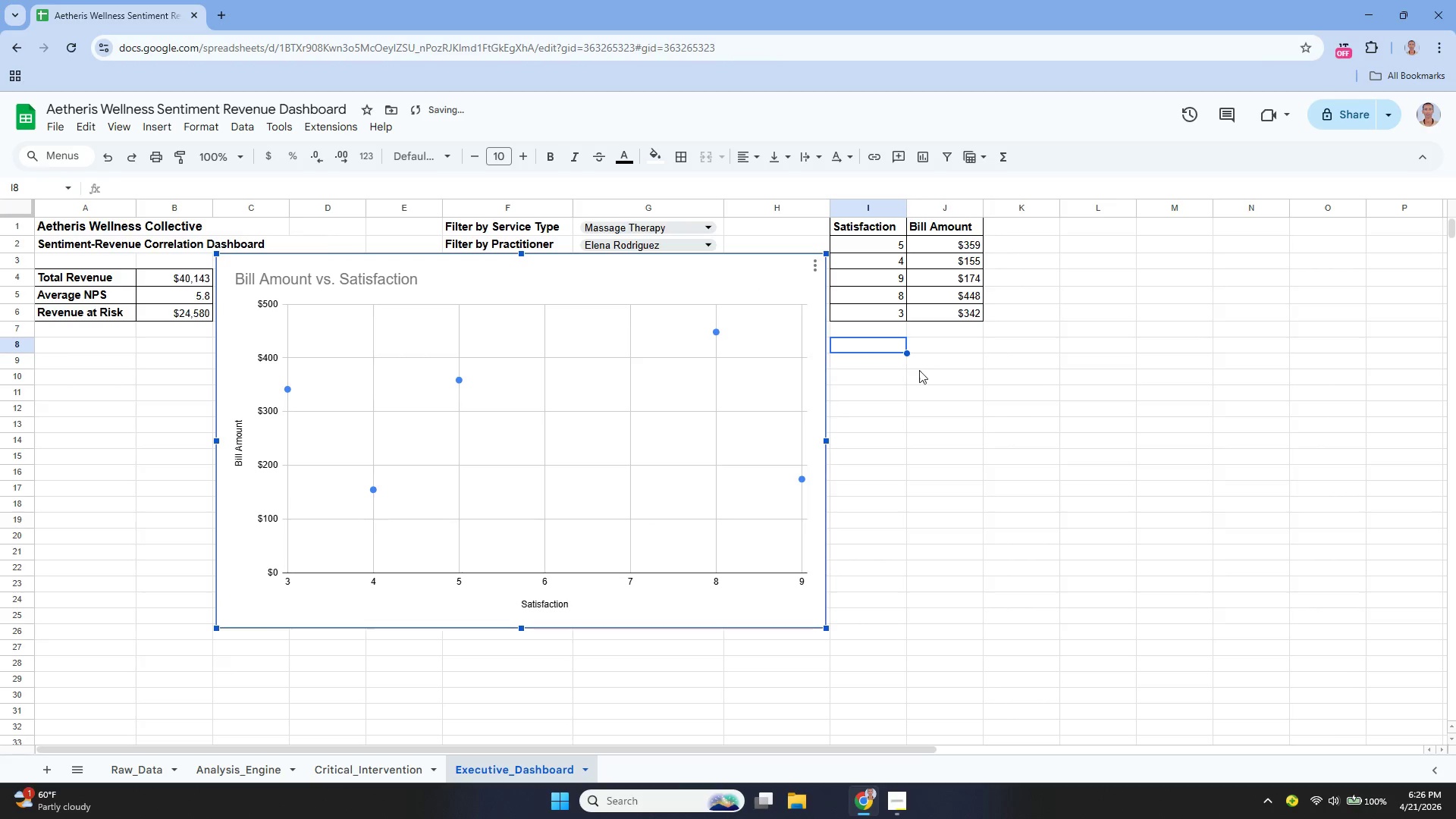 
left_click([943, 381])
 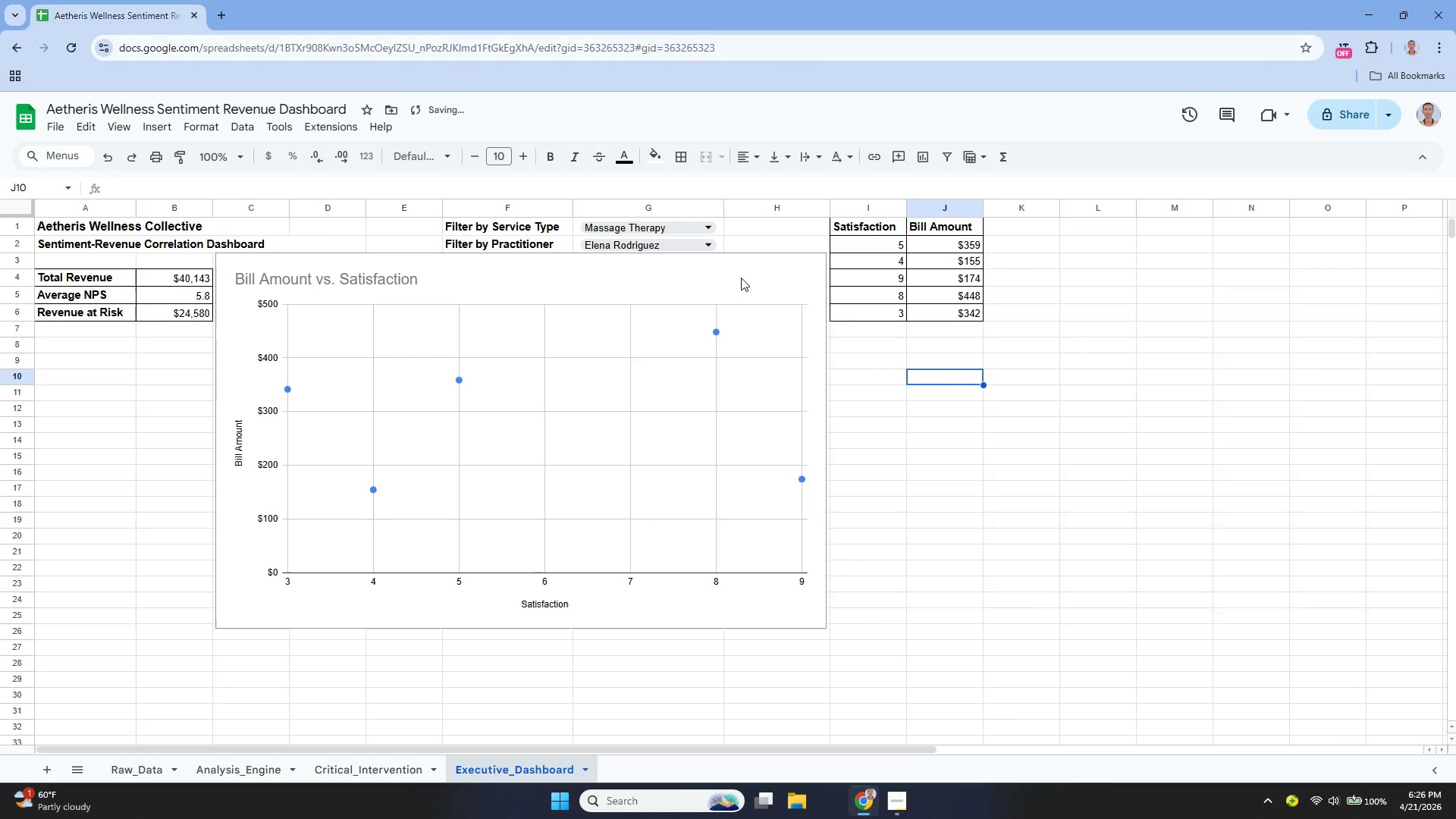 
left_click([737, 276])
 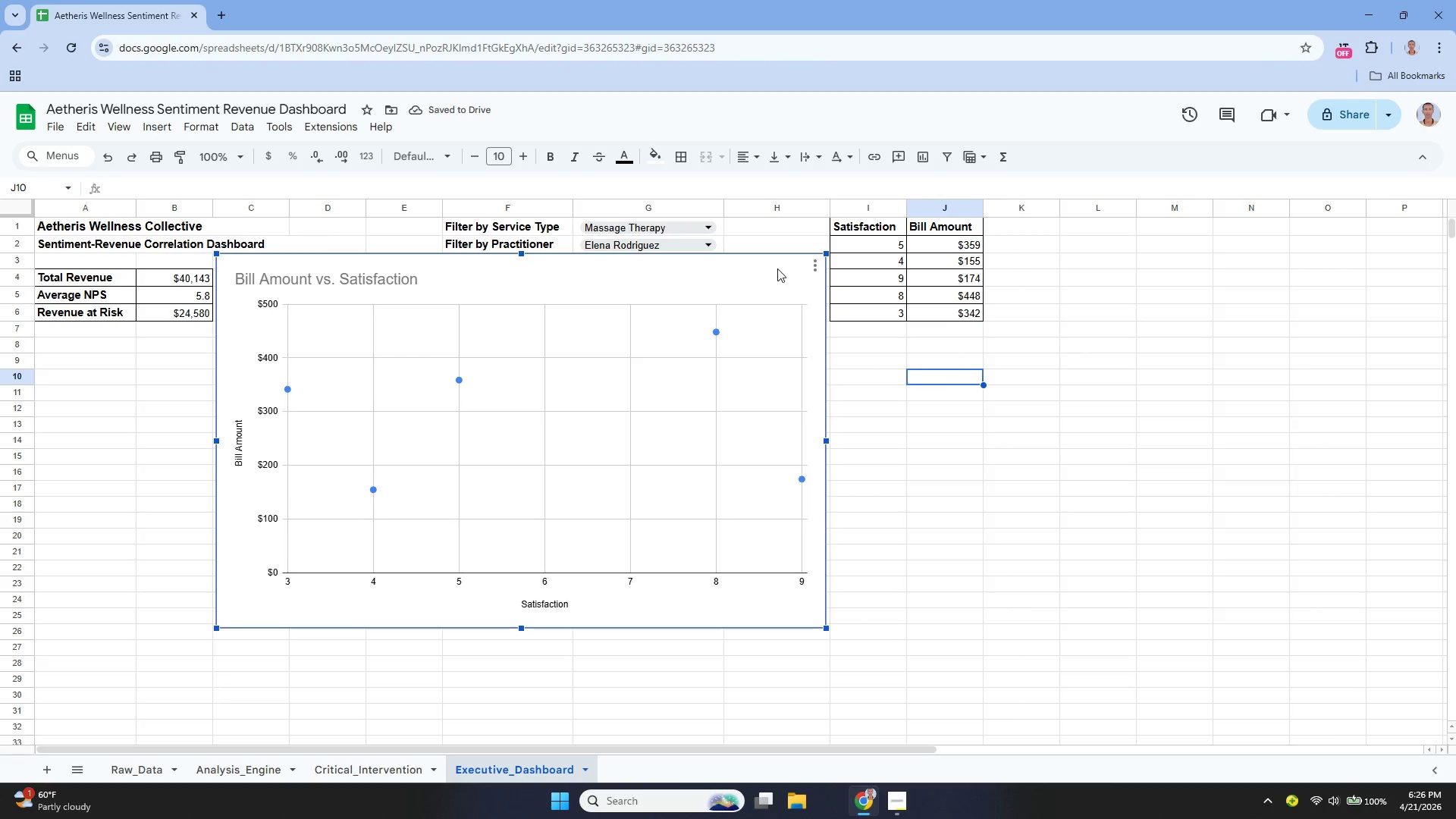 
left_click_drag(start_coordinate=[777, 270], to_coordinate=[779, 345])
 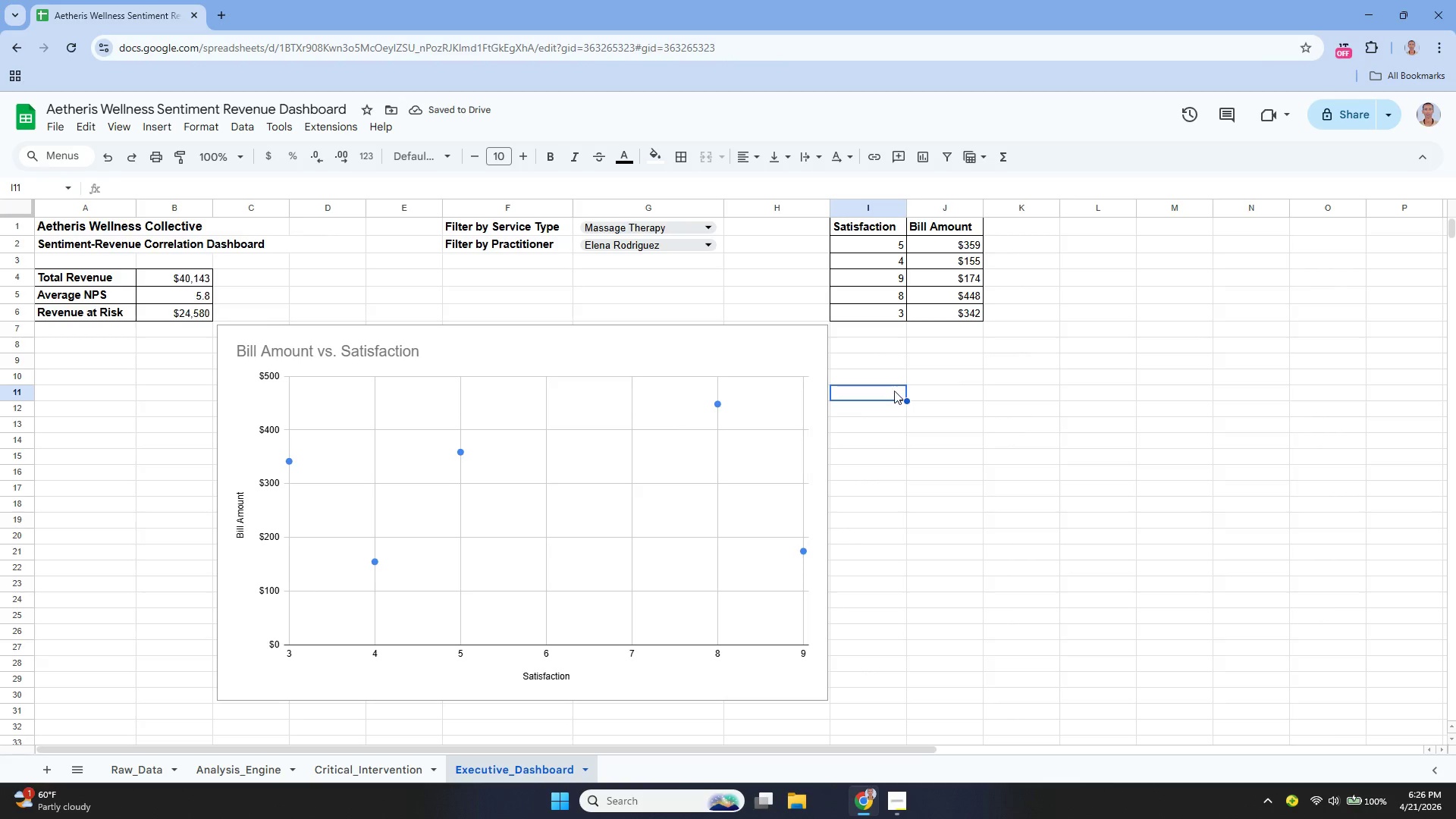 
left_click([799, 355])
 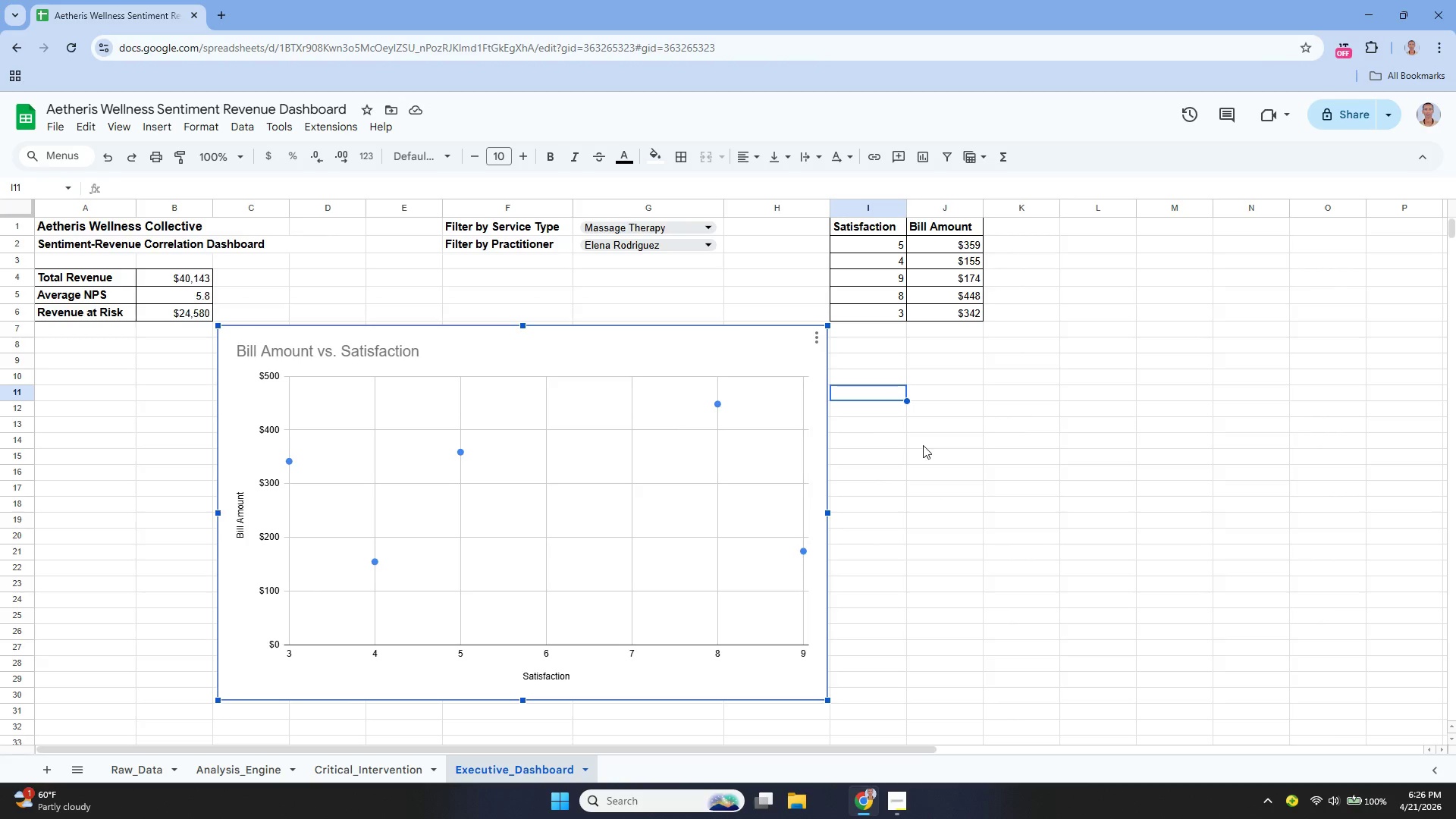 
left_click_drag(start_coordinate=[696, 343], to_coordinate=[1203, 379])
 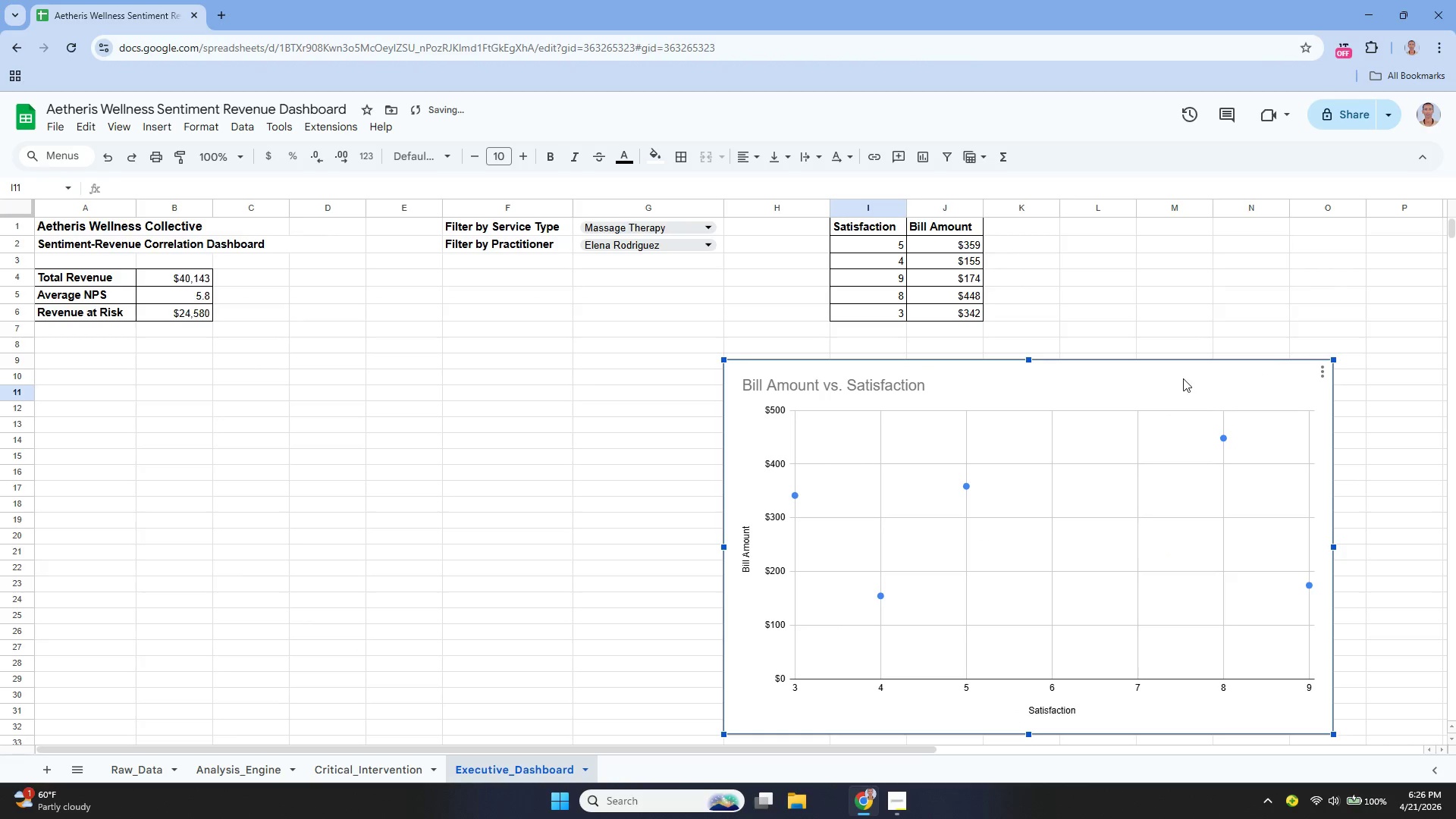 
left_click_drag(start_coordinate=[1183, 378], to_coordinate=[672, 327])
 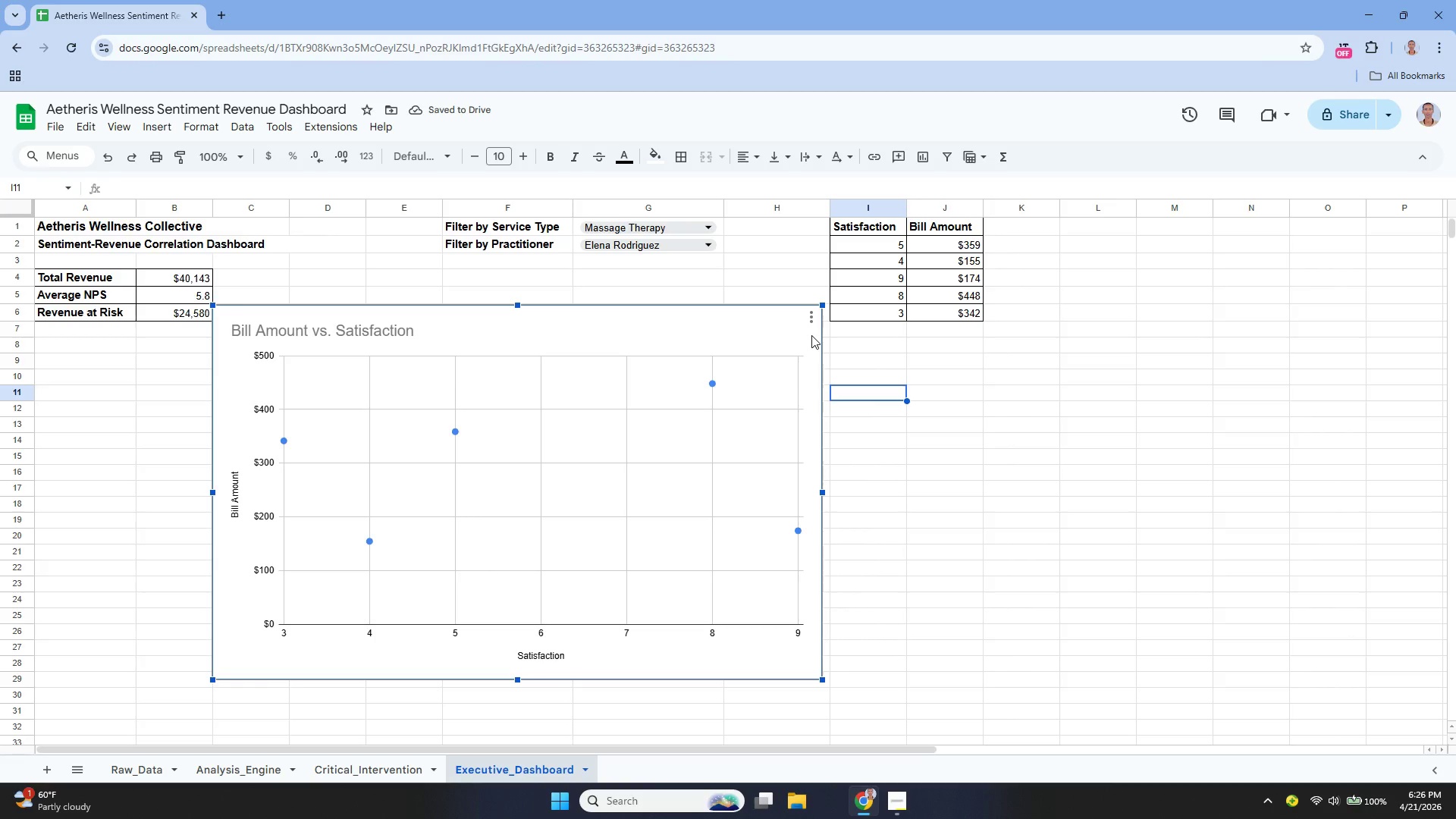 
left_click([730, 320])
 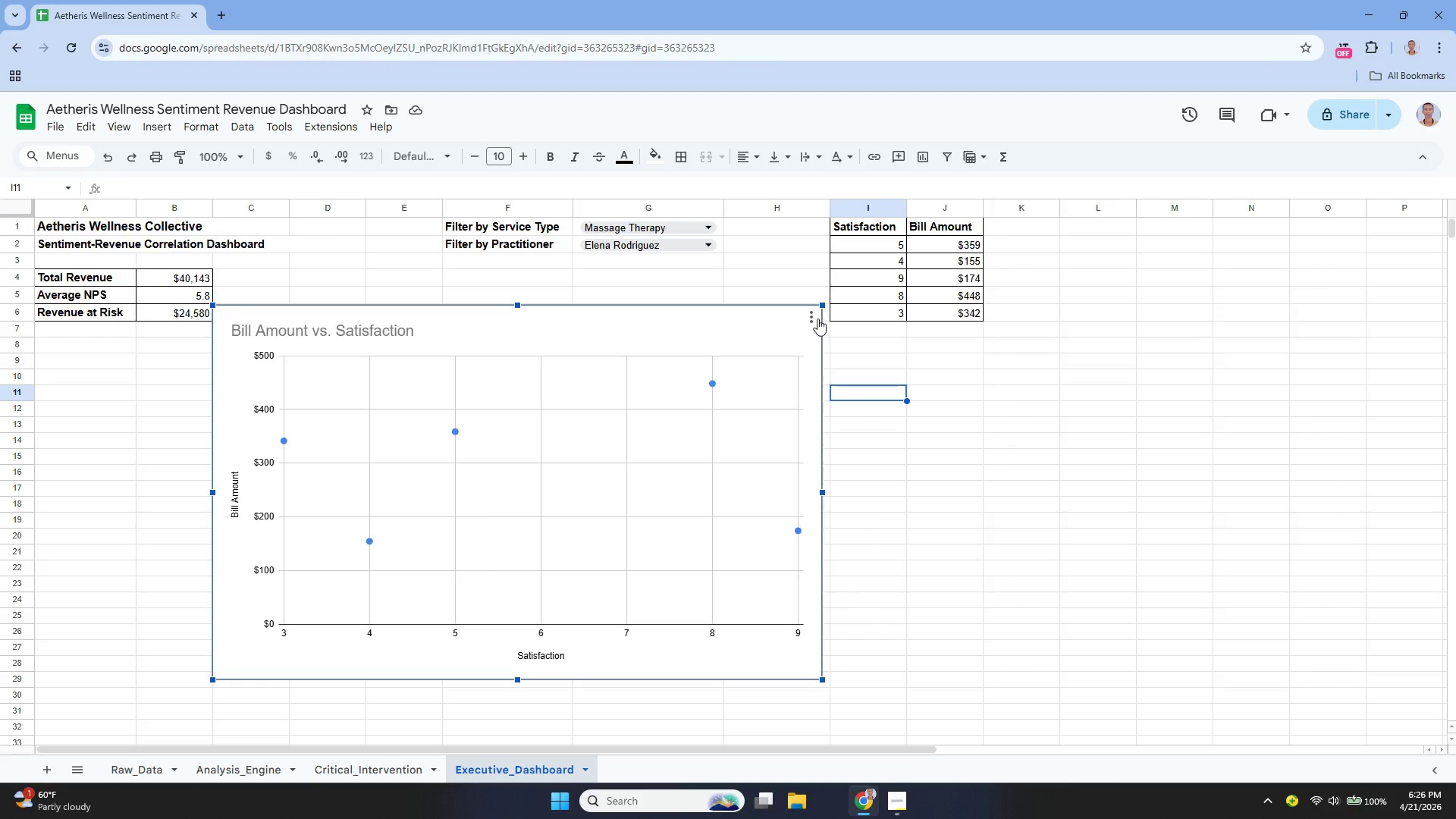 
left_click([817, 317])
 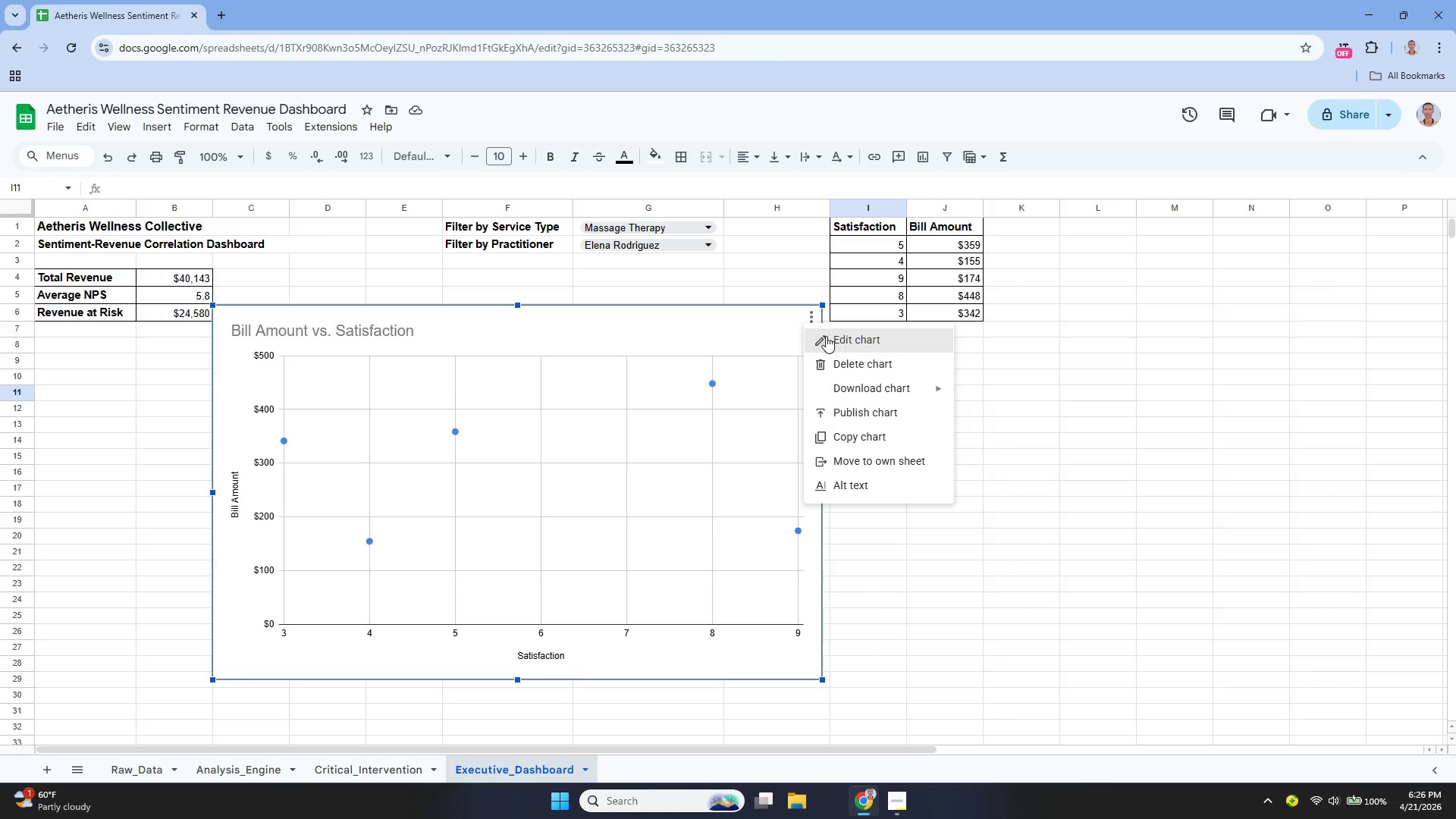 
left_click([830, 334])
 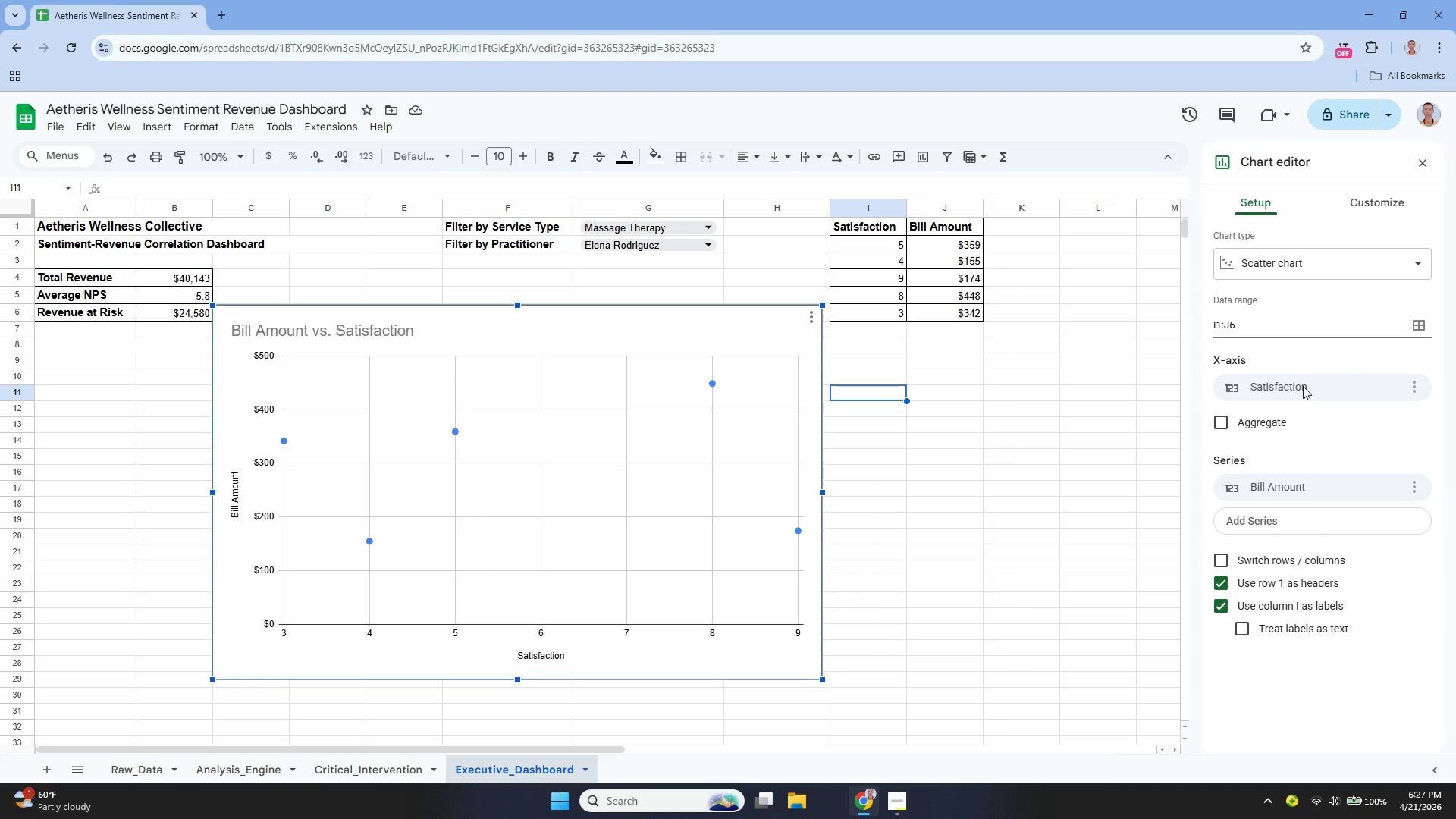 
wait(11.41)
 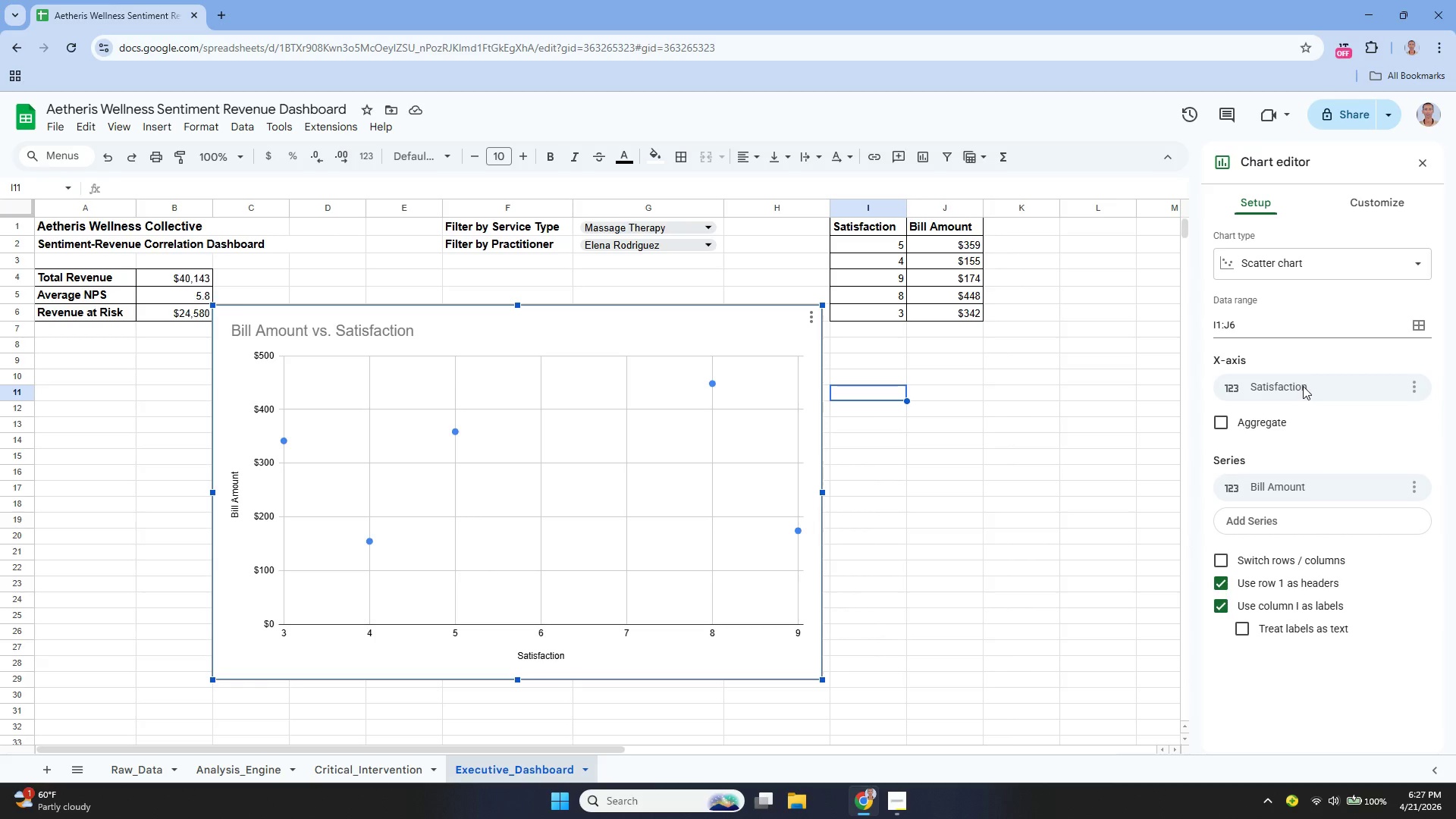 
double_click([378, 325])
 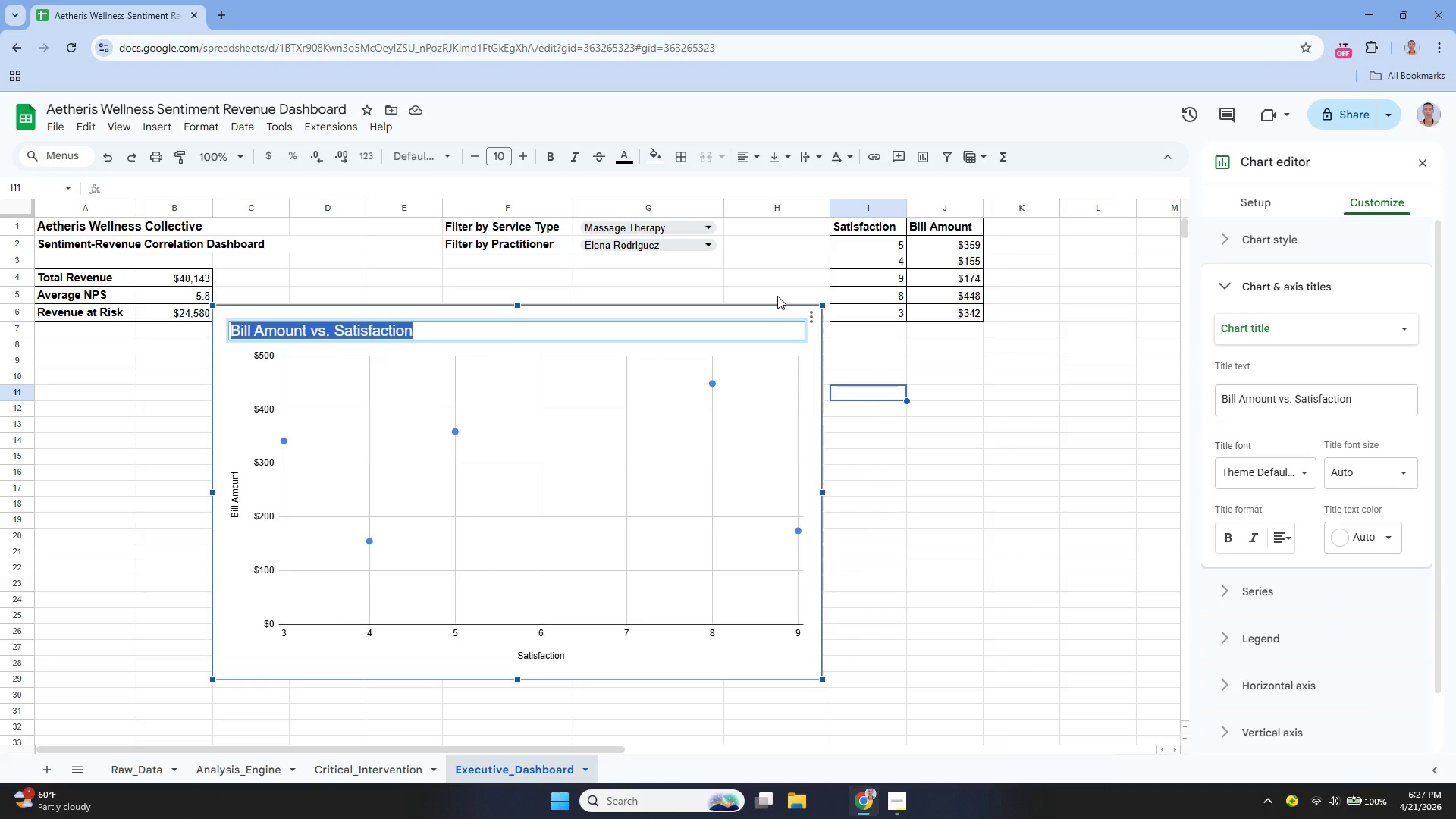 
key(ArrowRight)
 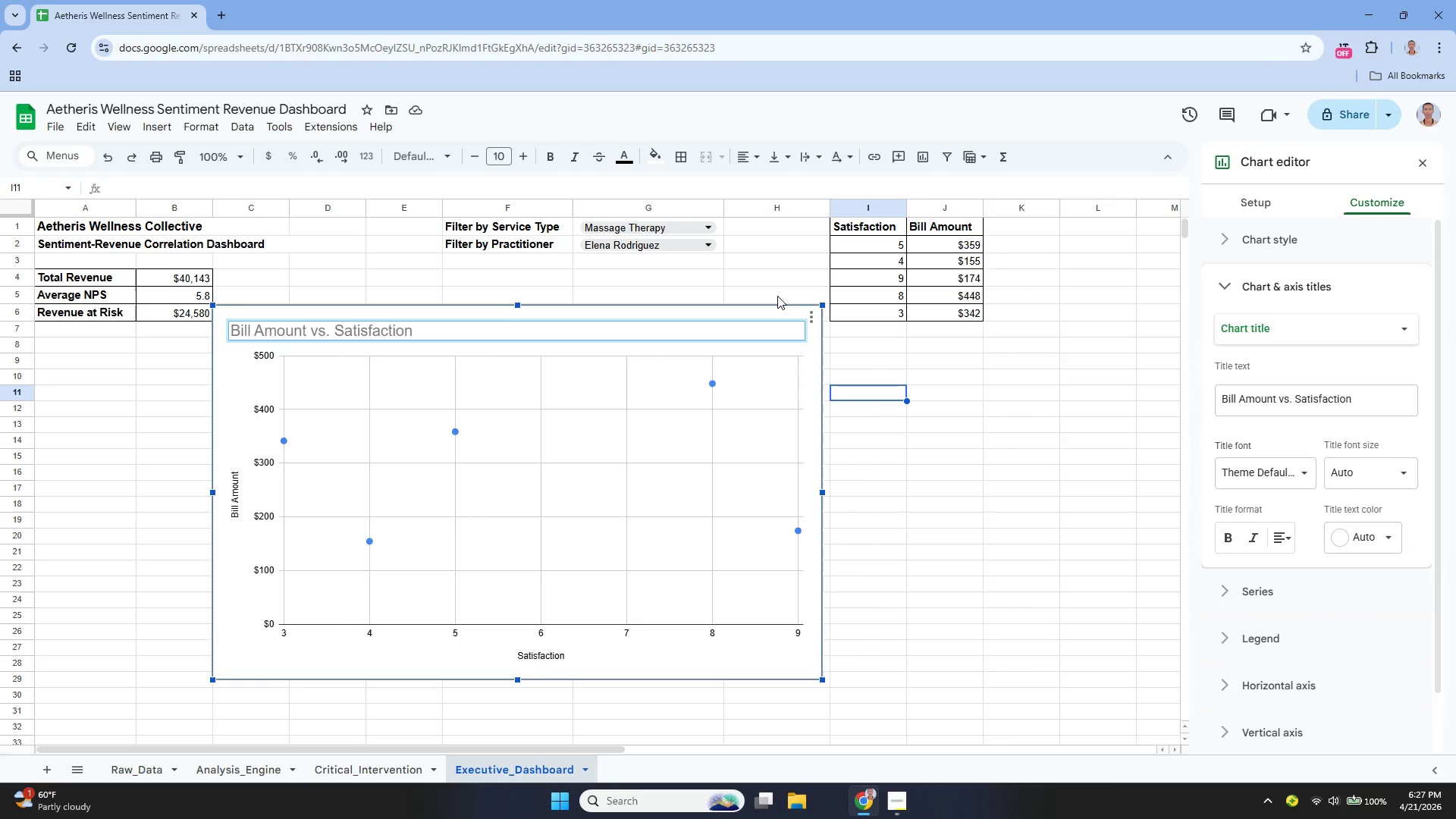 
hold_key(key=ArrowLeft, duration=0.77)
 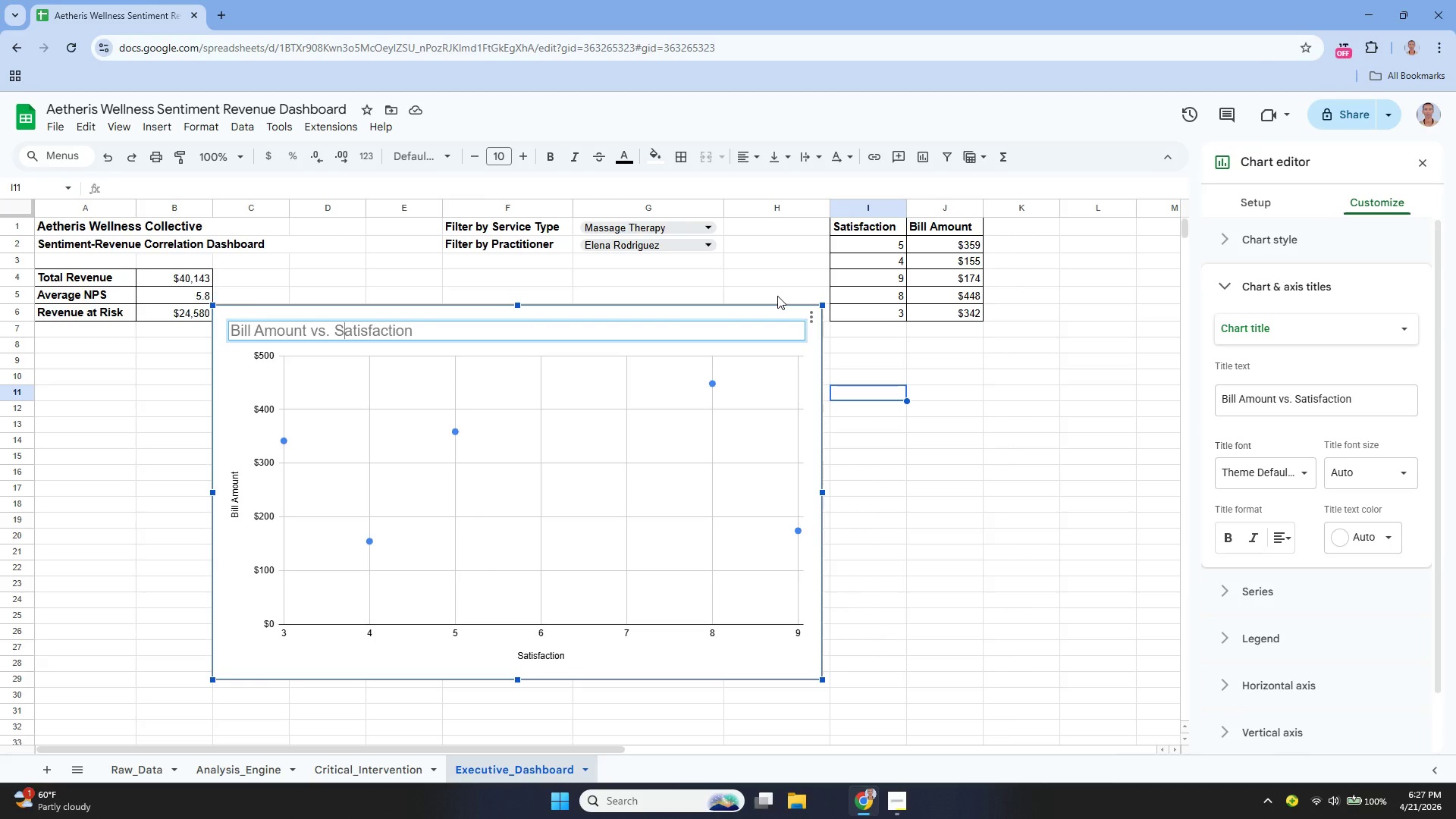 
hold_key(key=ArrowLeft, duration=0.36)
 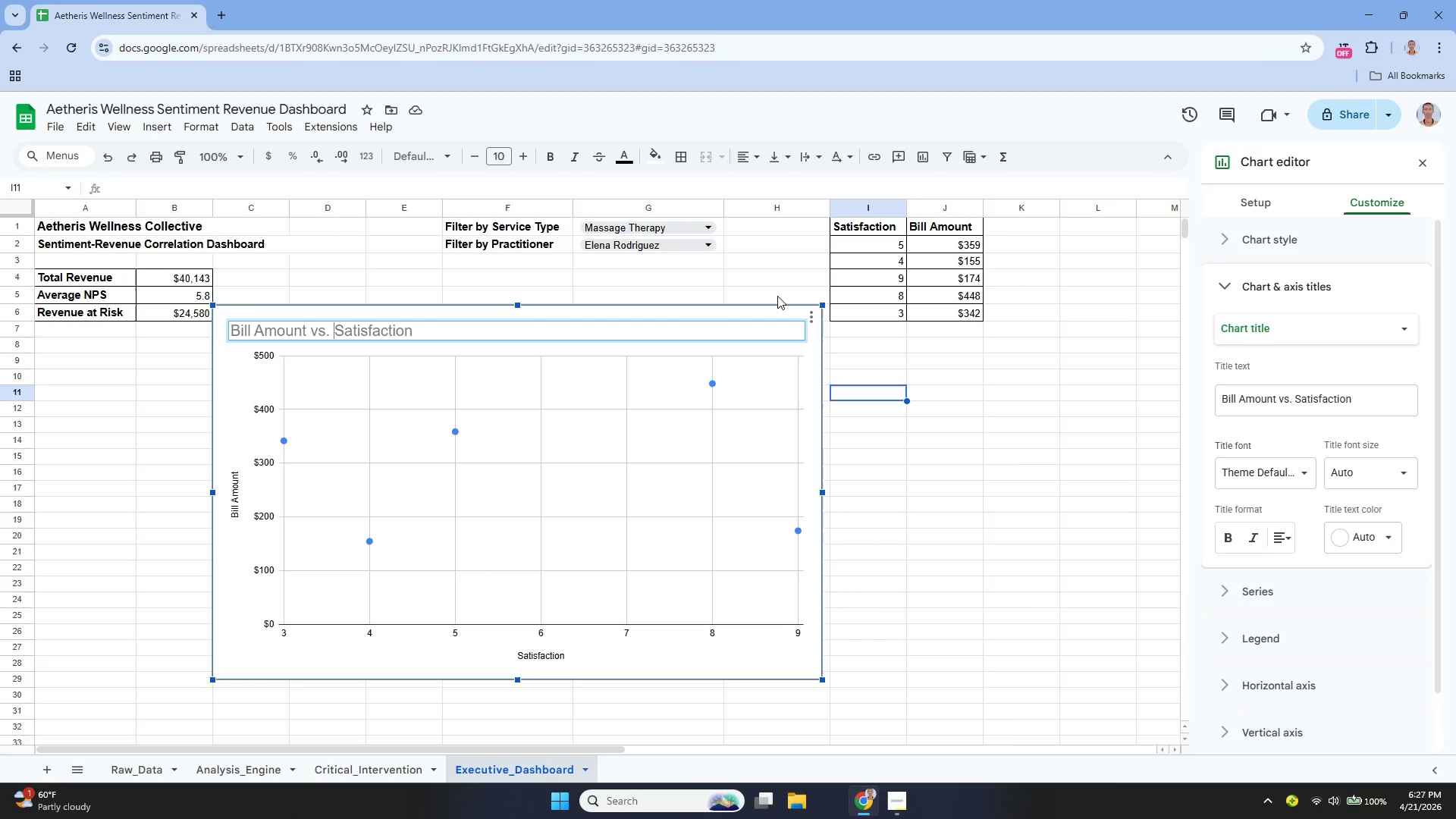 
key(ArrowLeft)
 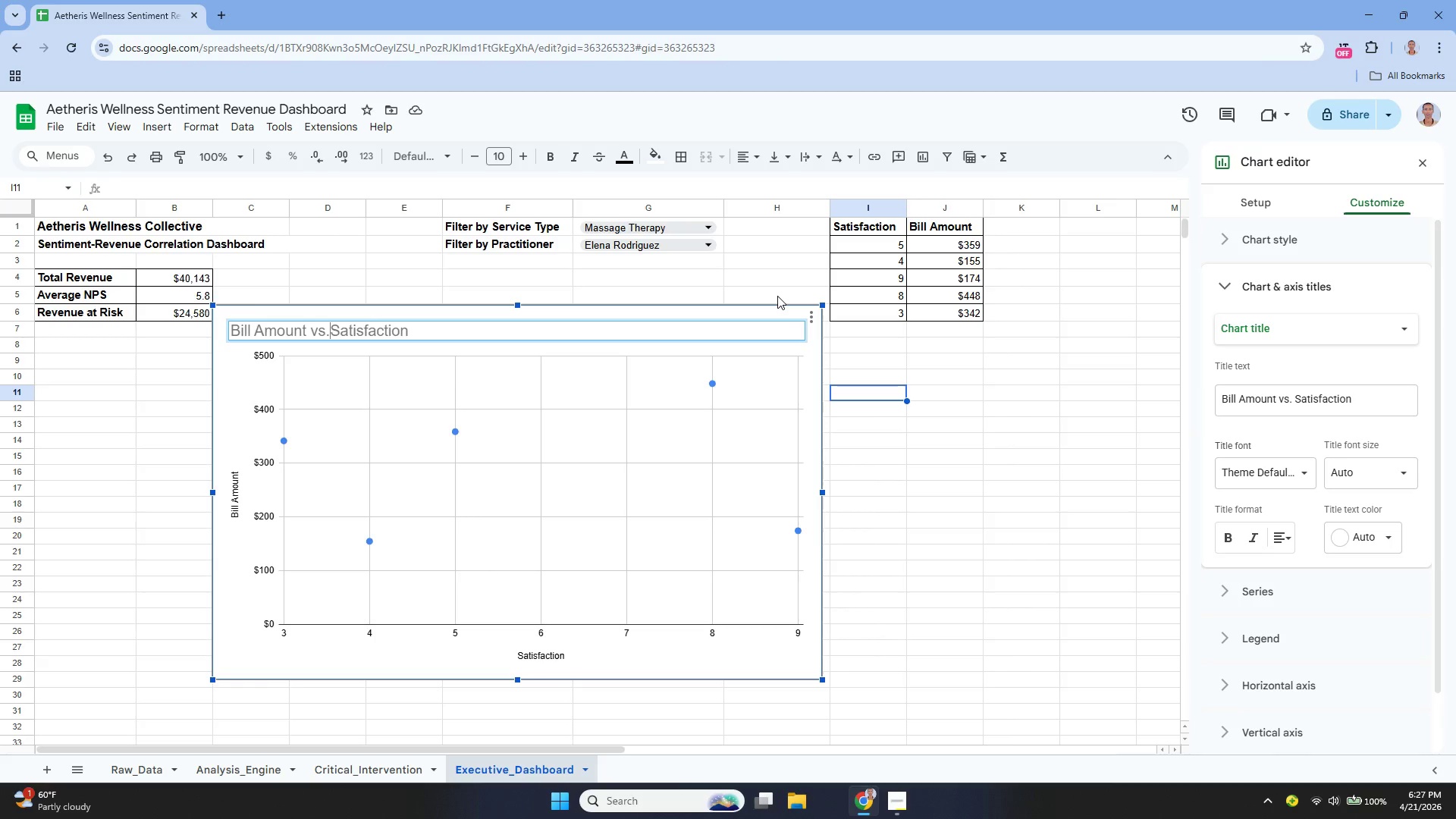 
hold_key(key=Backspace, duration=1.08)
 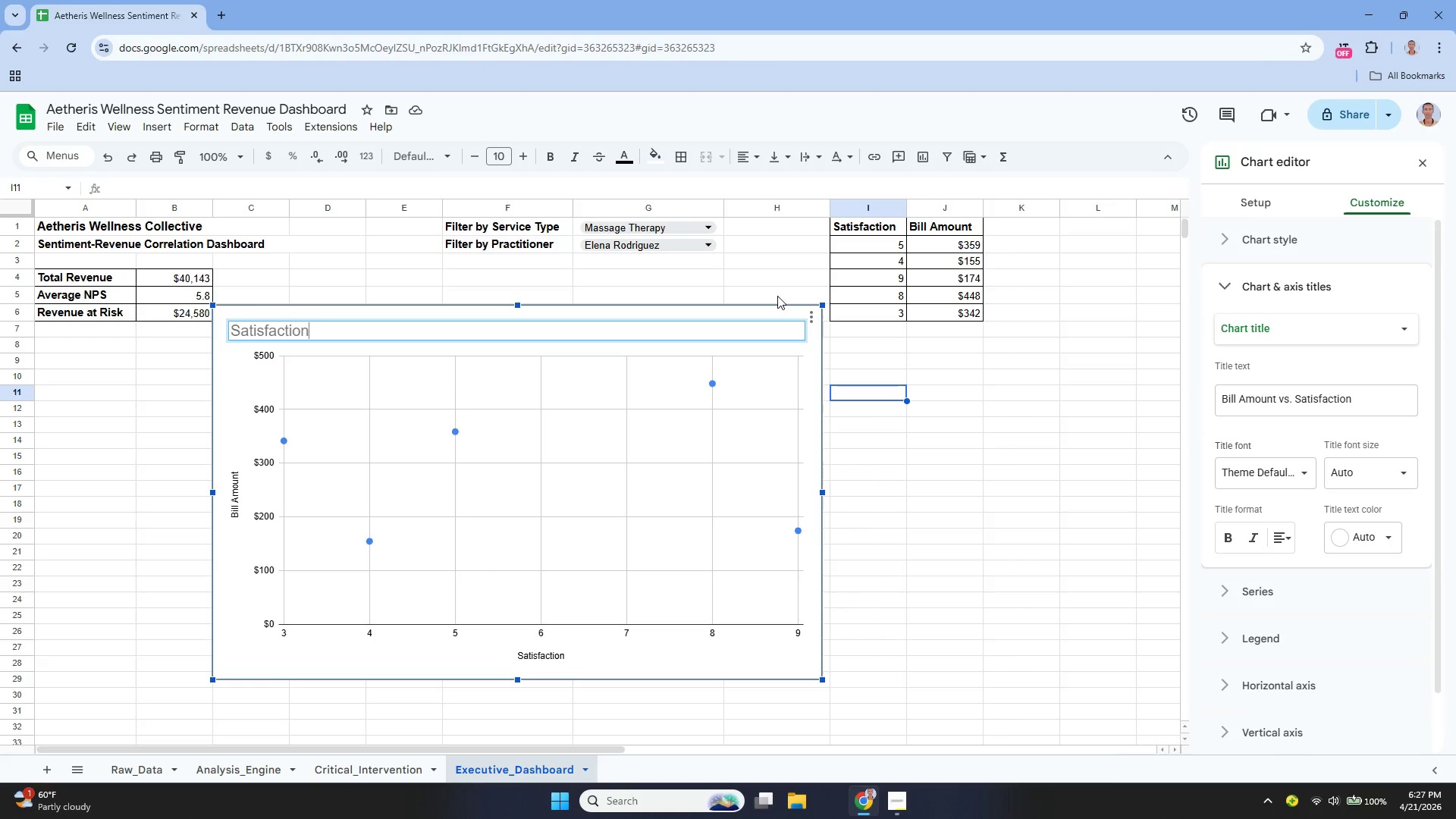 
key(ArrowDown)
 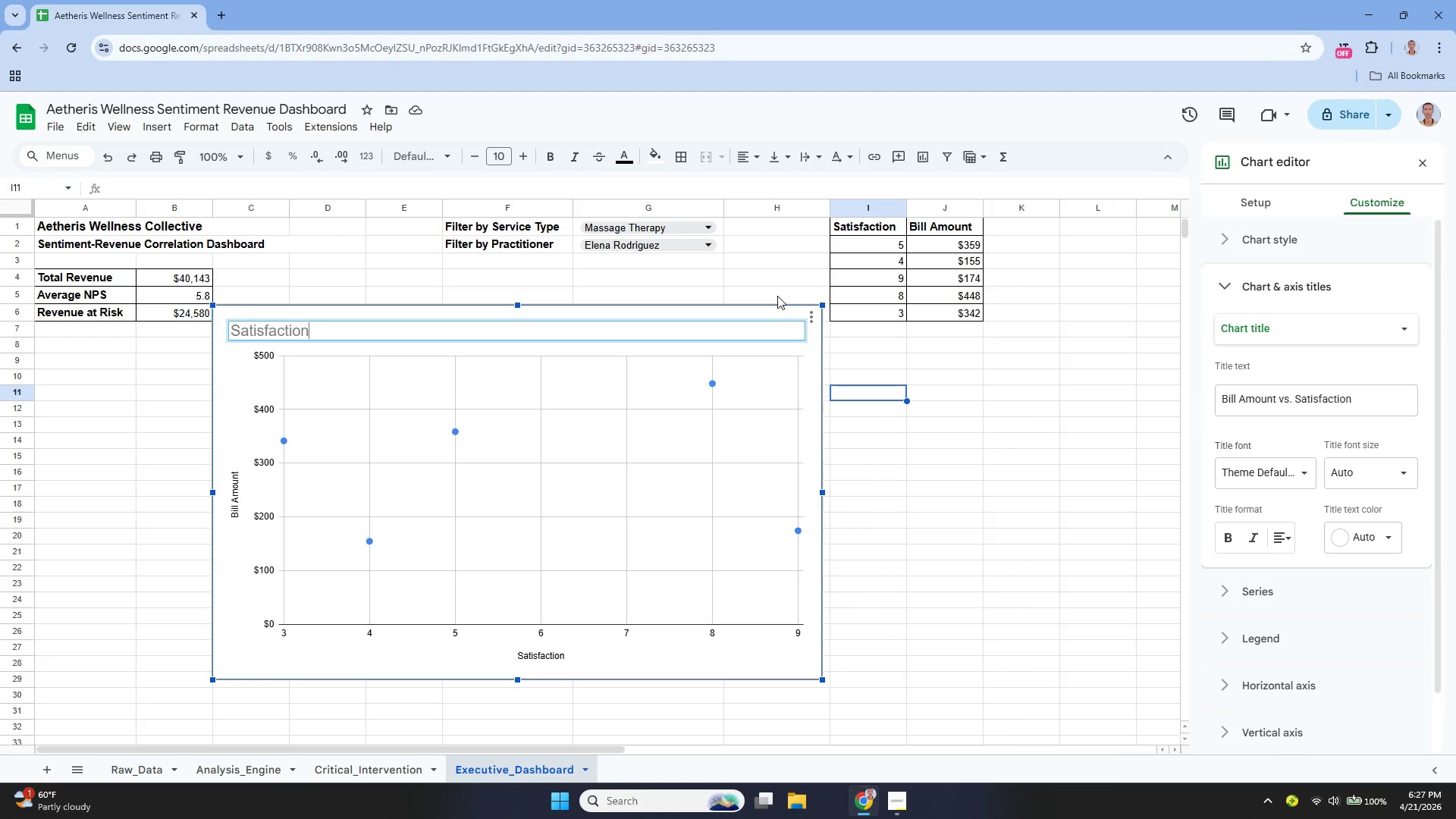 
type( vs Spending Correlation)
key(Backspace)
type(S)
key(Backspace)
type(sPENDING cORRELATION)
 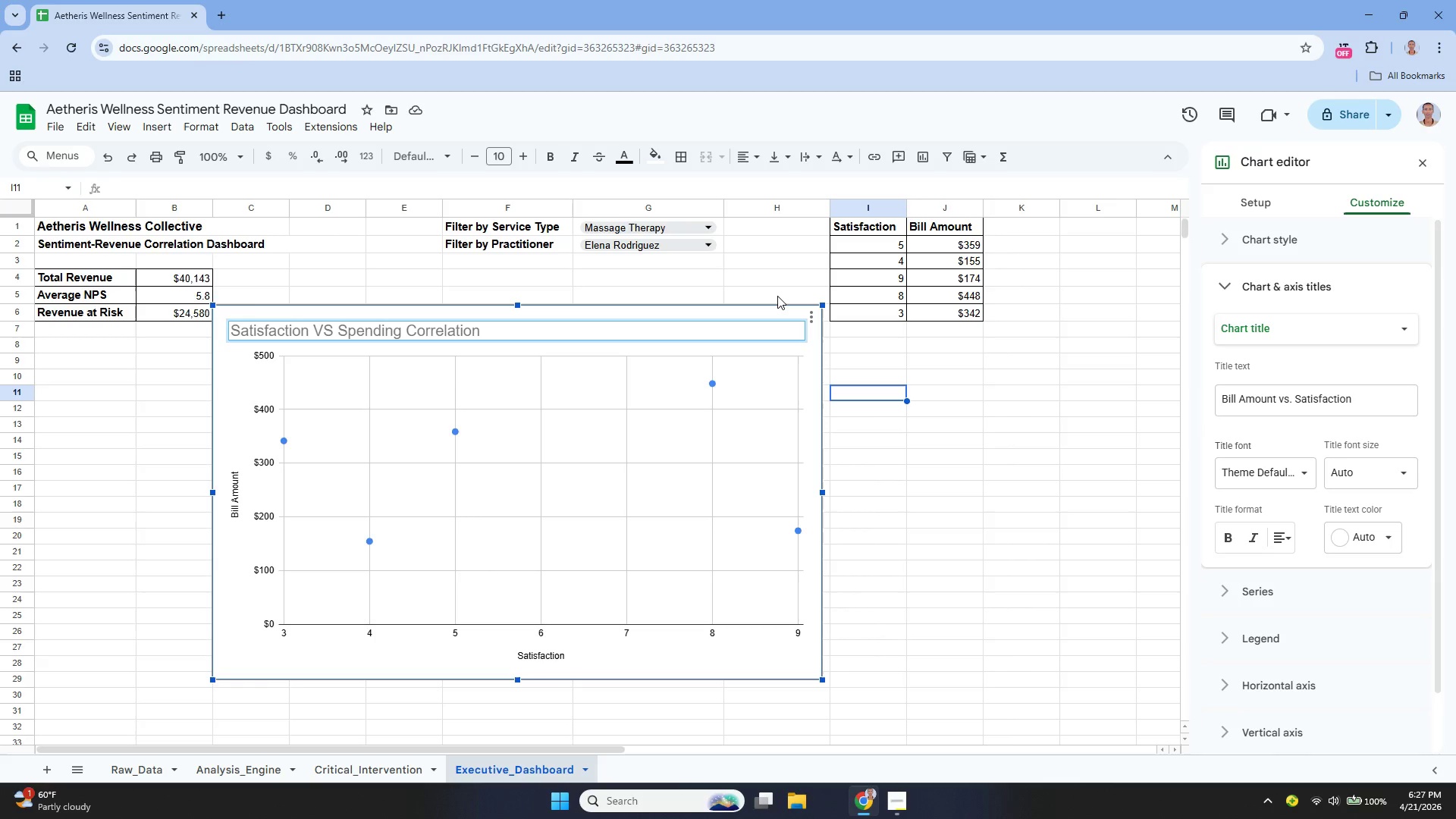 
left_click([808, 357])
 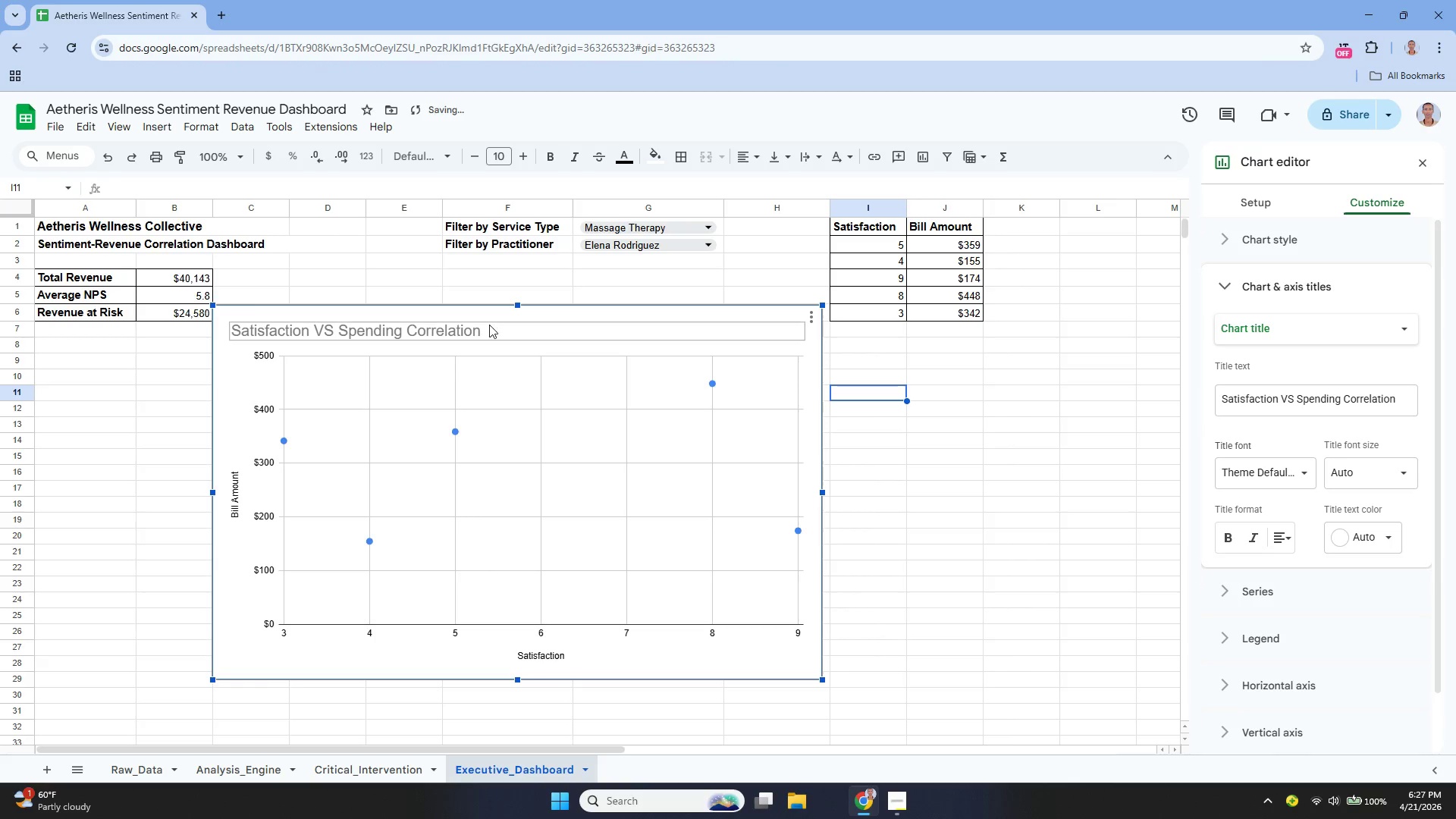 
left_click([472, 321])
 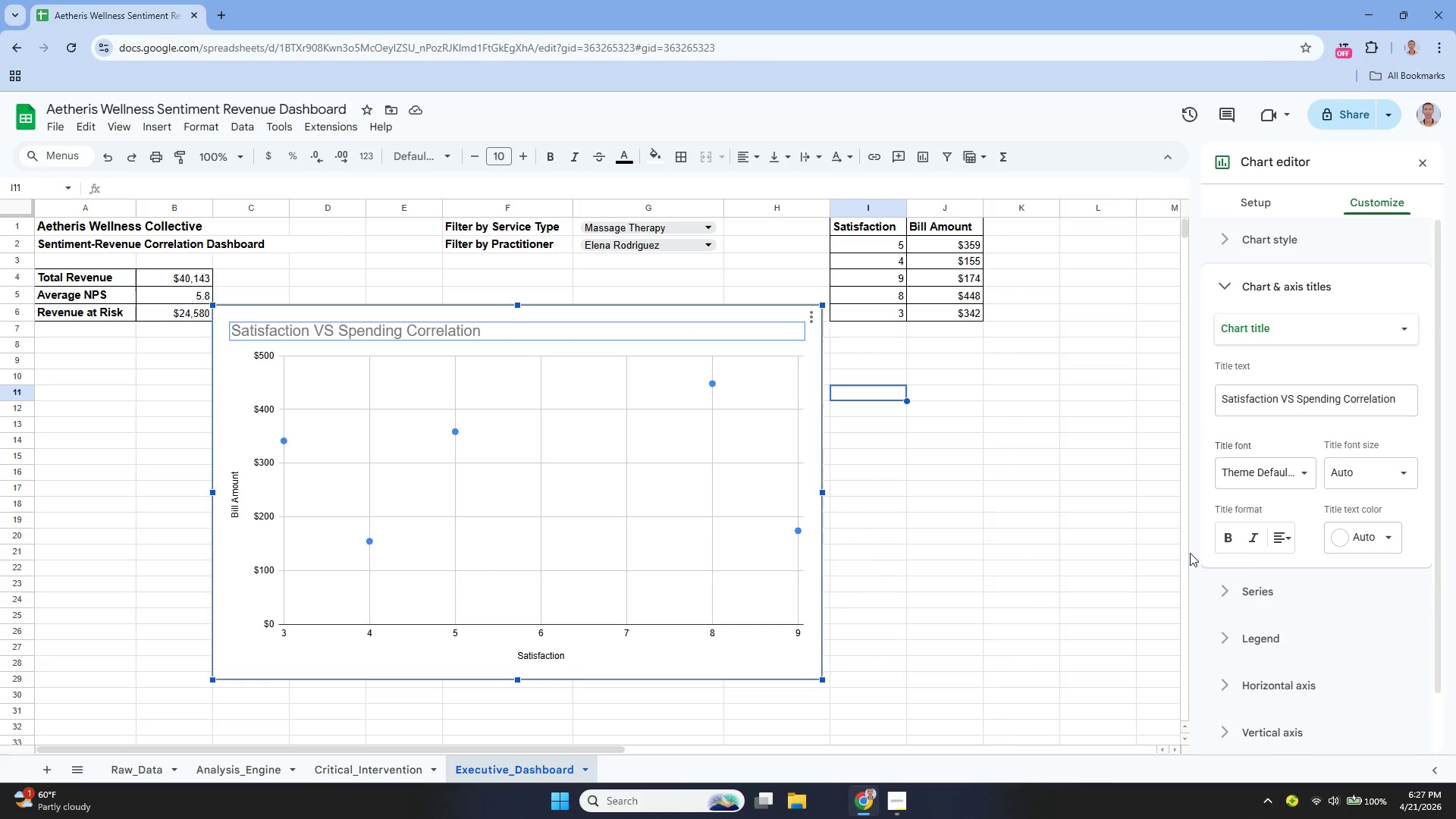 
wait(6.56)
 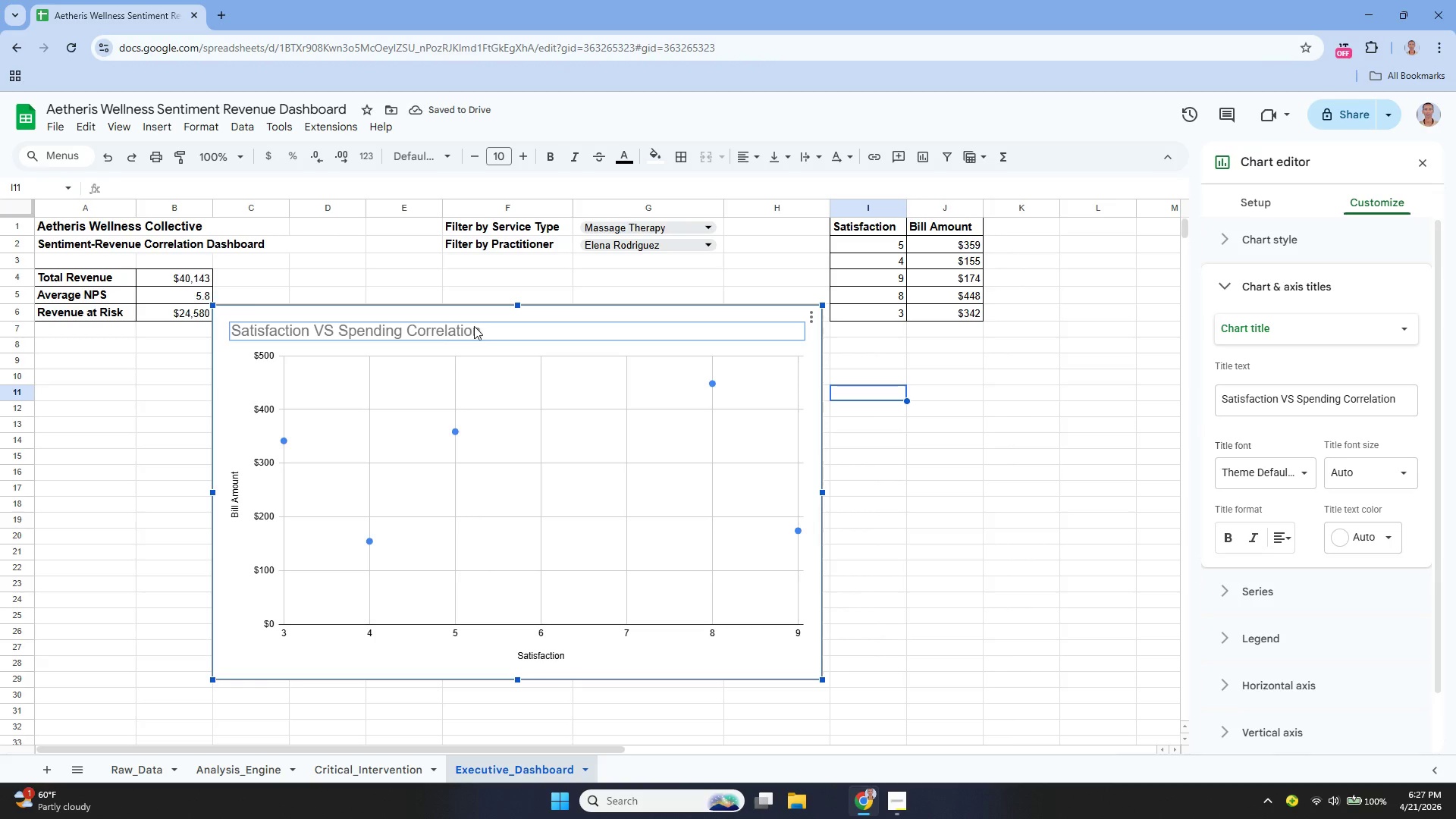 
left_click_drag(start_coordinate=[1304, 566], to_coordinate=[1310, 569])
 